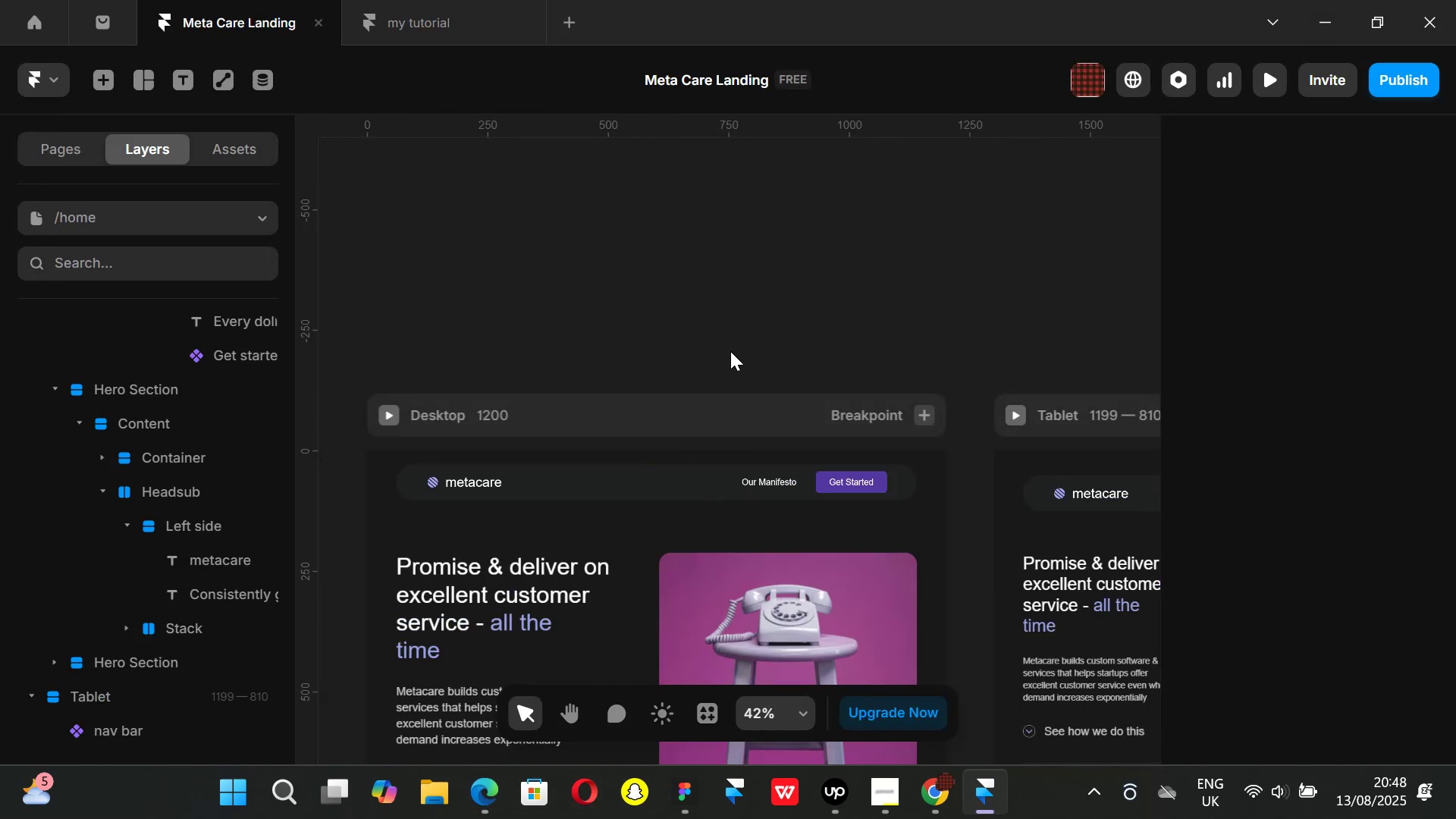 
key(Shift+ShiftLeft)
 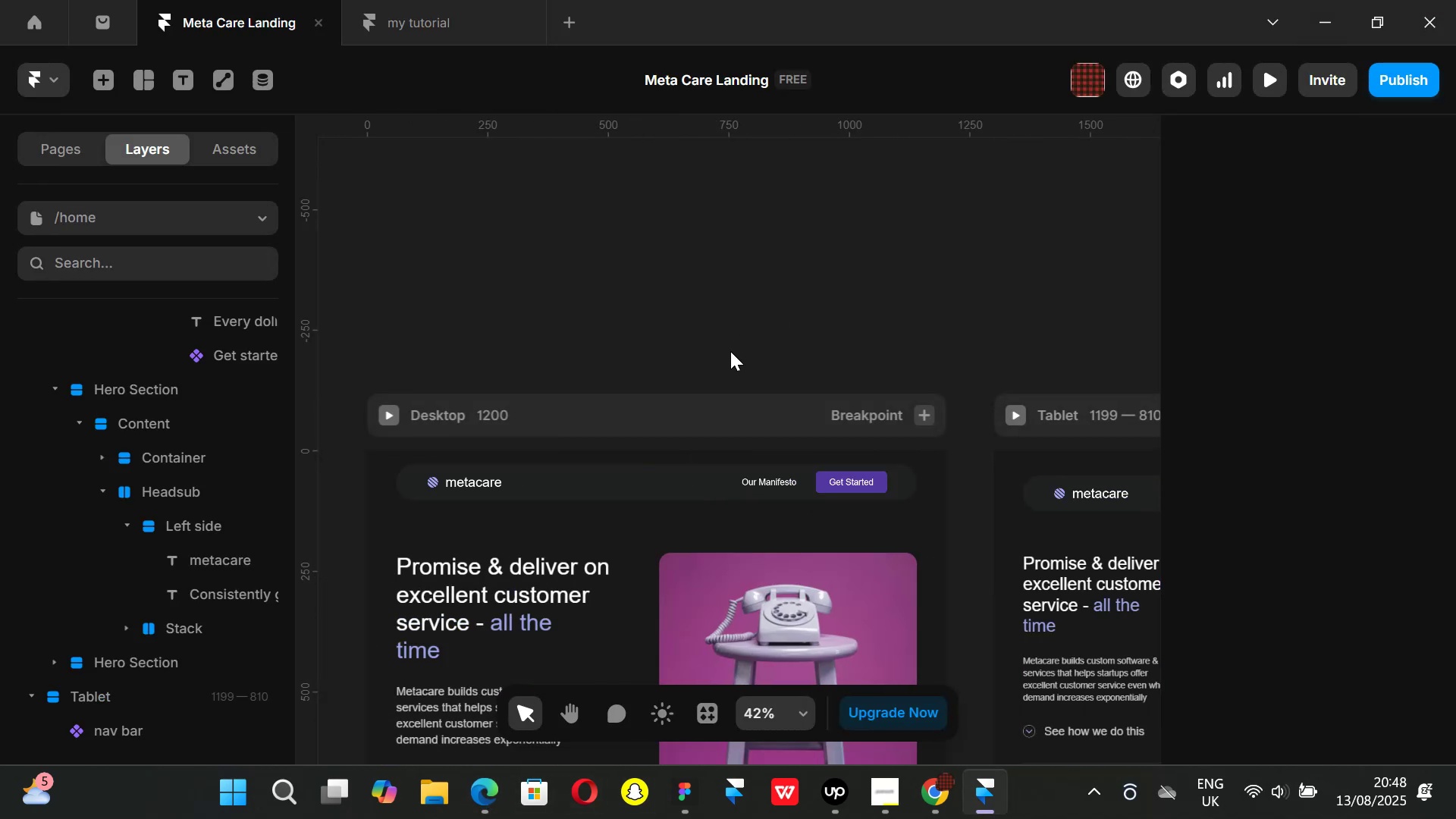 
key(Shift+ShiftLeft)
 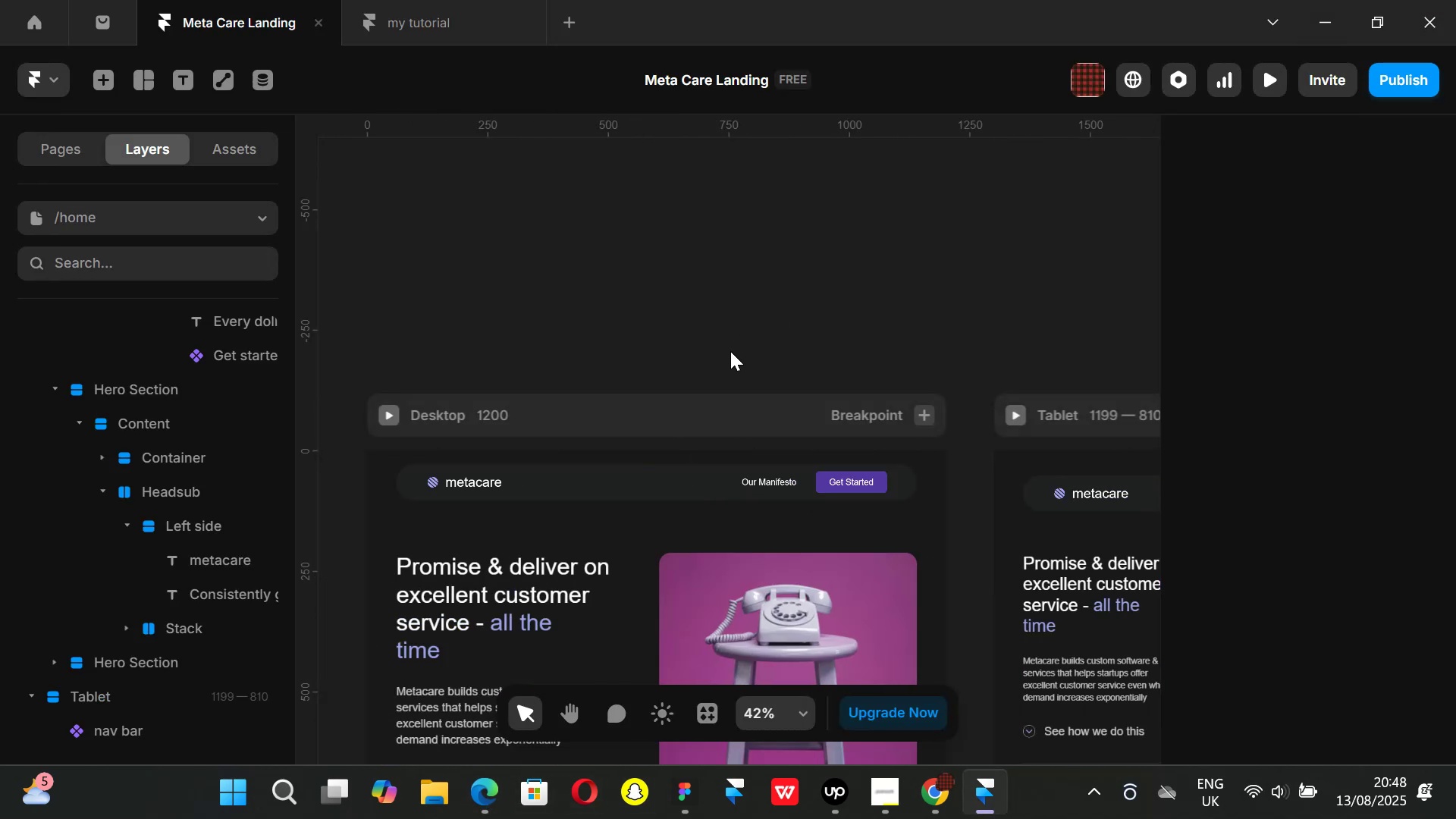 
key(Shift+ShiftLeft)
 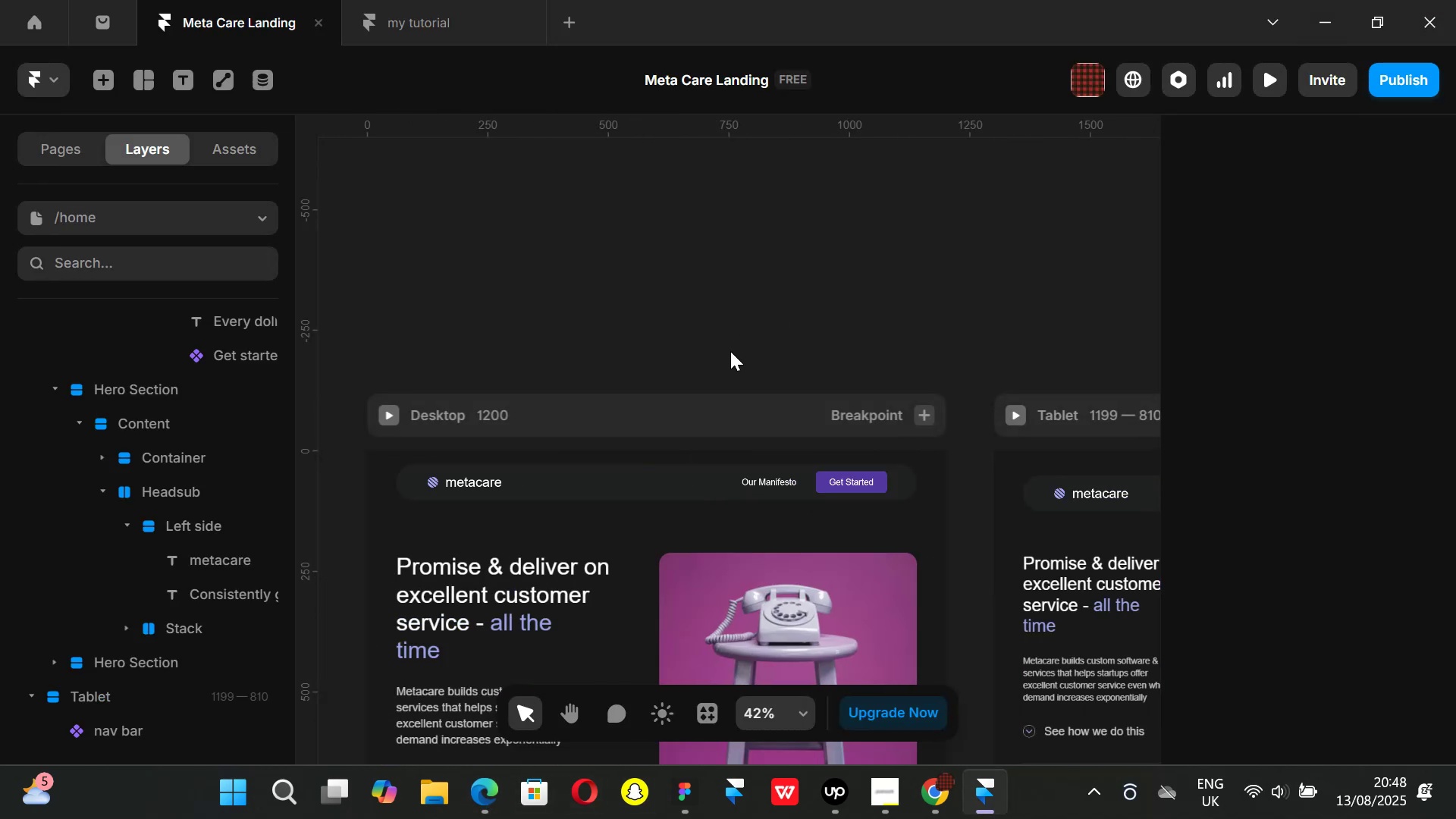 
key(Shift+ShiftLeft)
 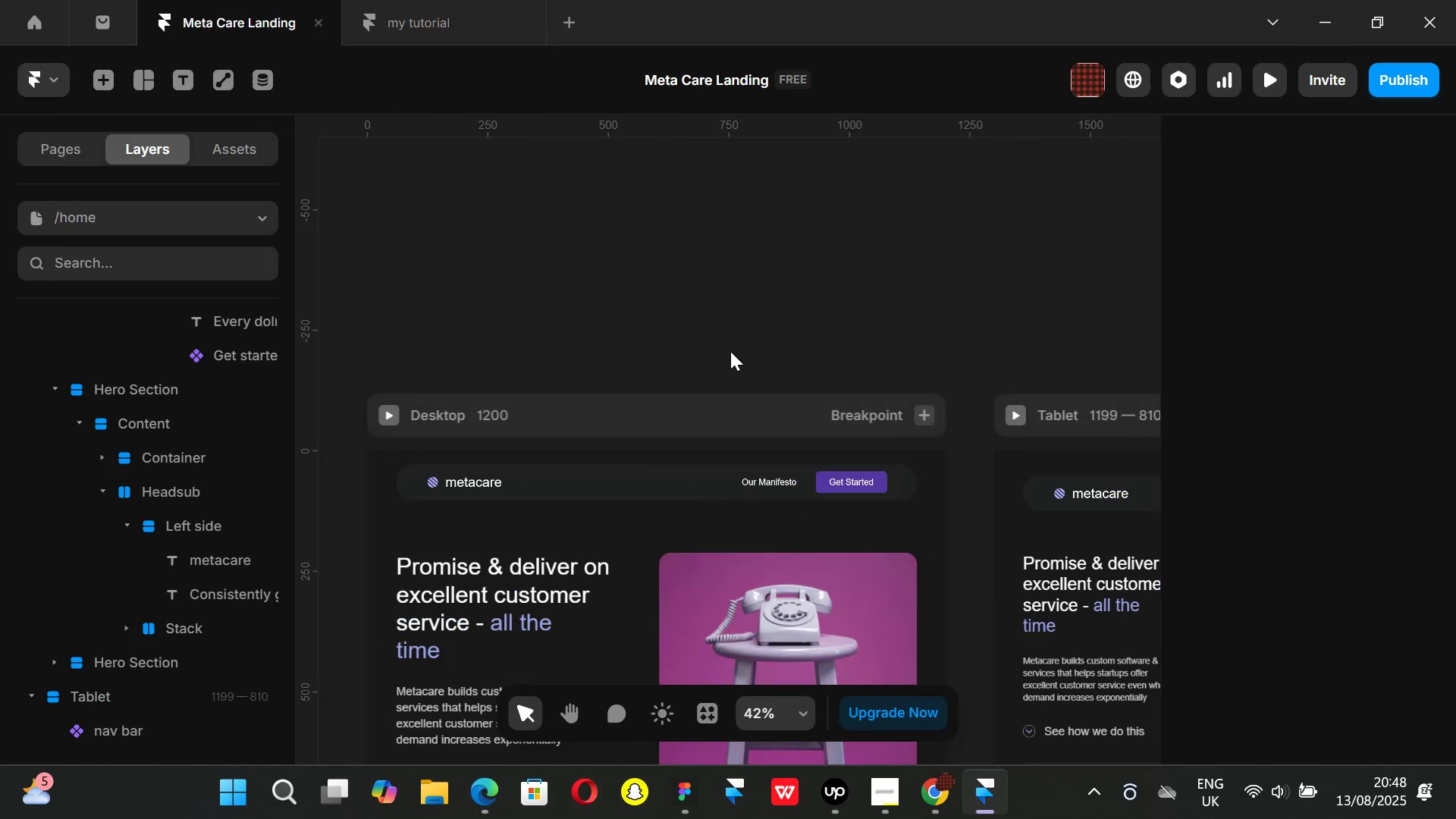 
key(Shift+ShiftLeft)
 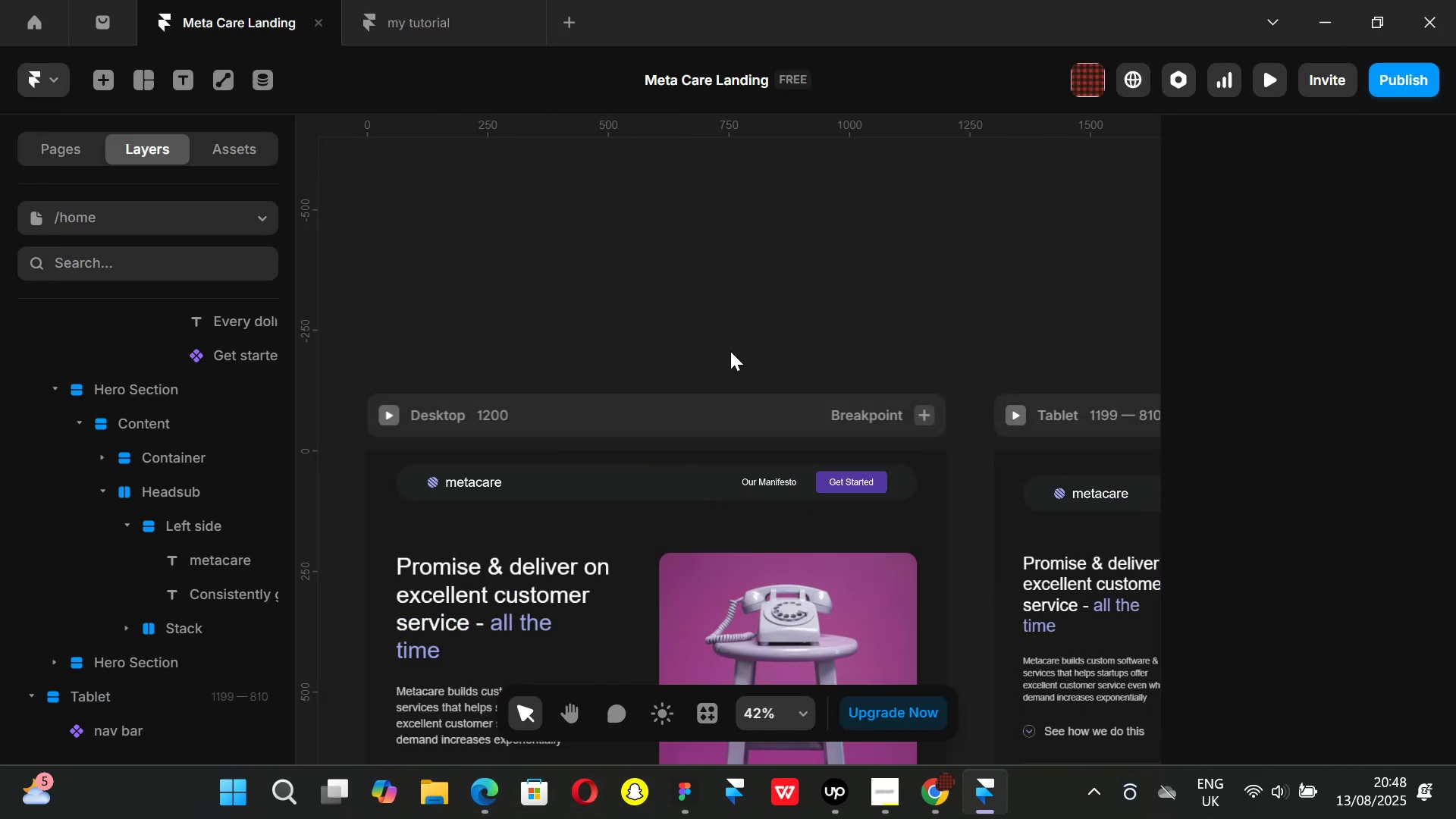 
scroll: coordinate [670, 369], scroll_direction: down, amount: 2.0
 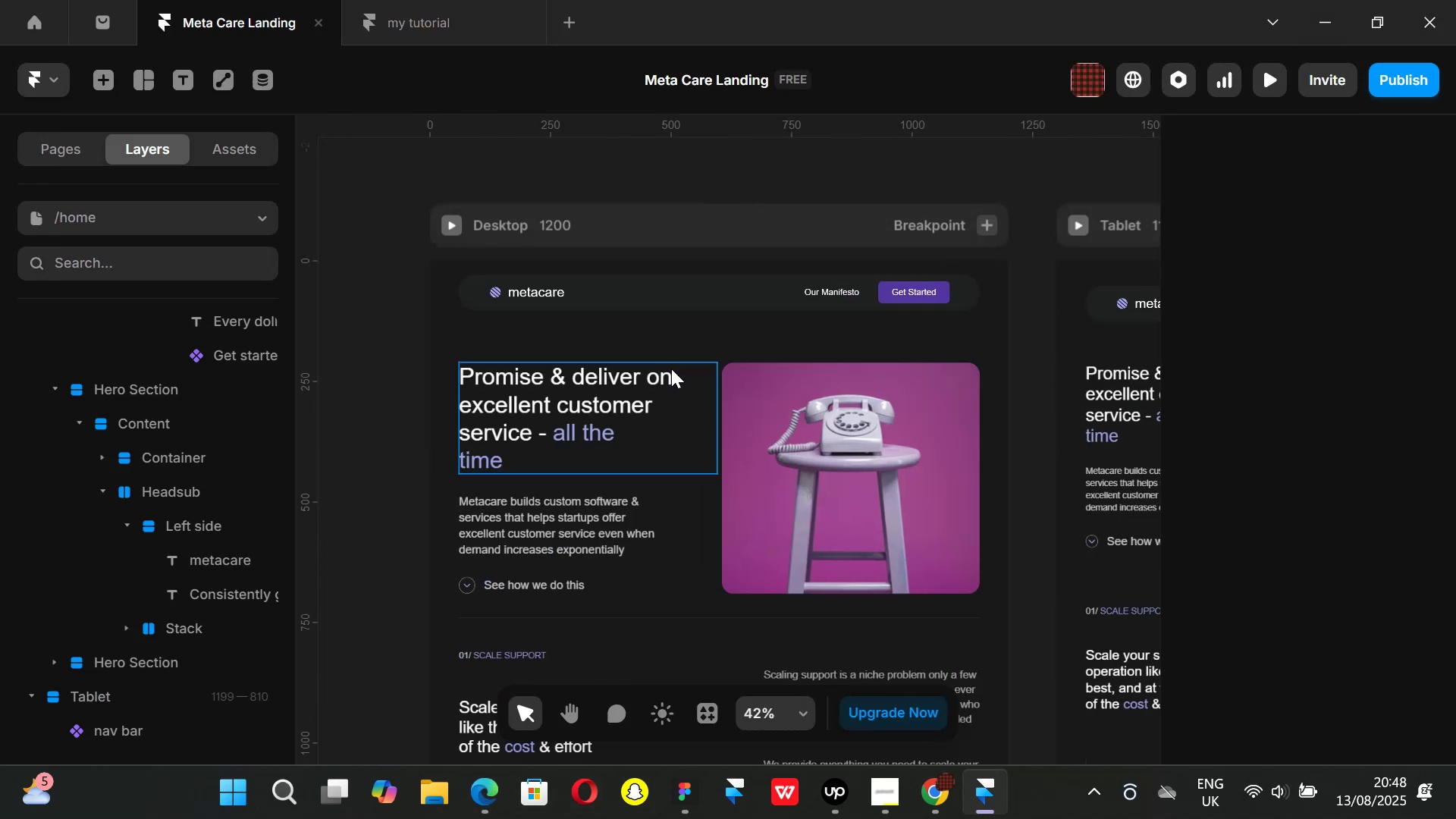 
hold_key(key=ShiftLeft, duration=0.49)
 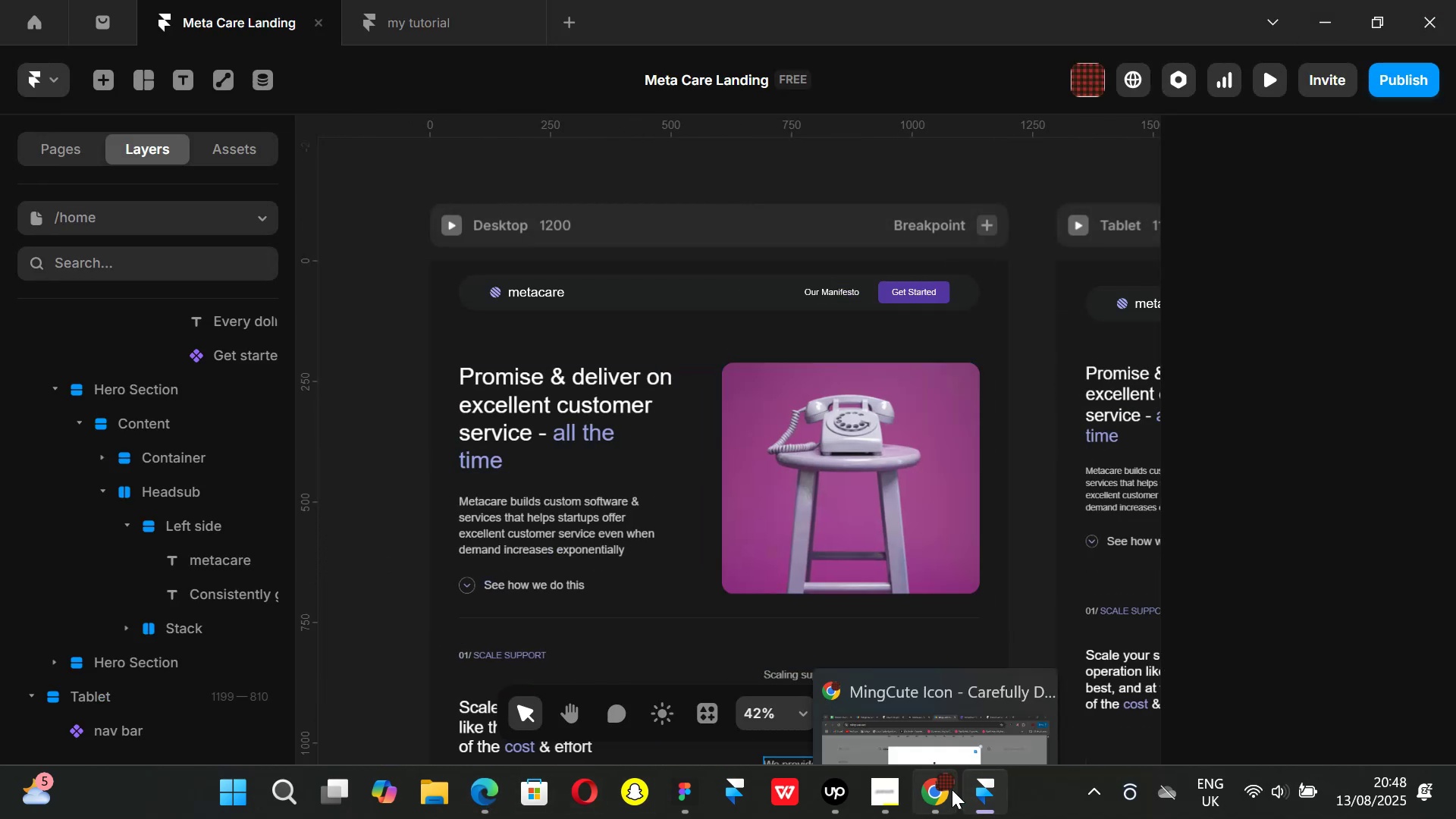 
left_click([952, 789])
 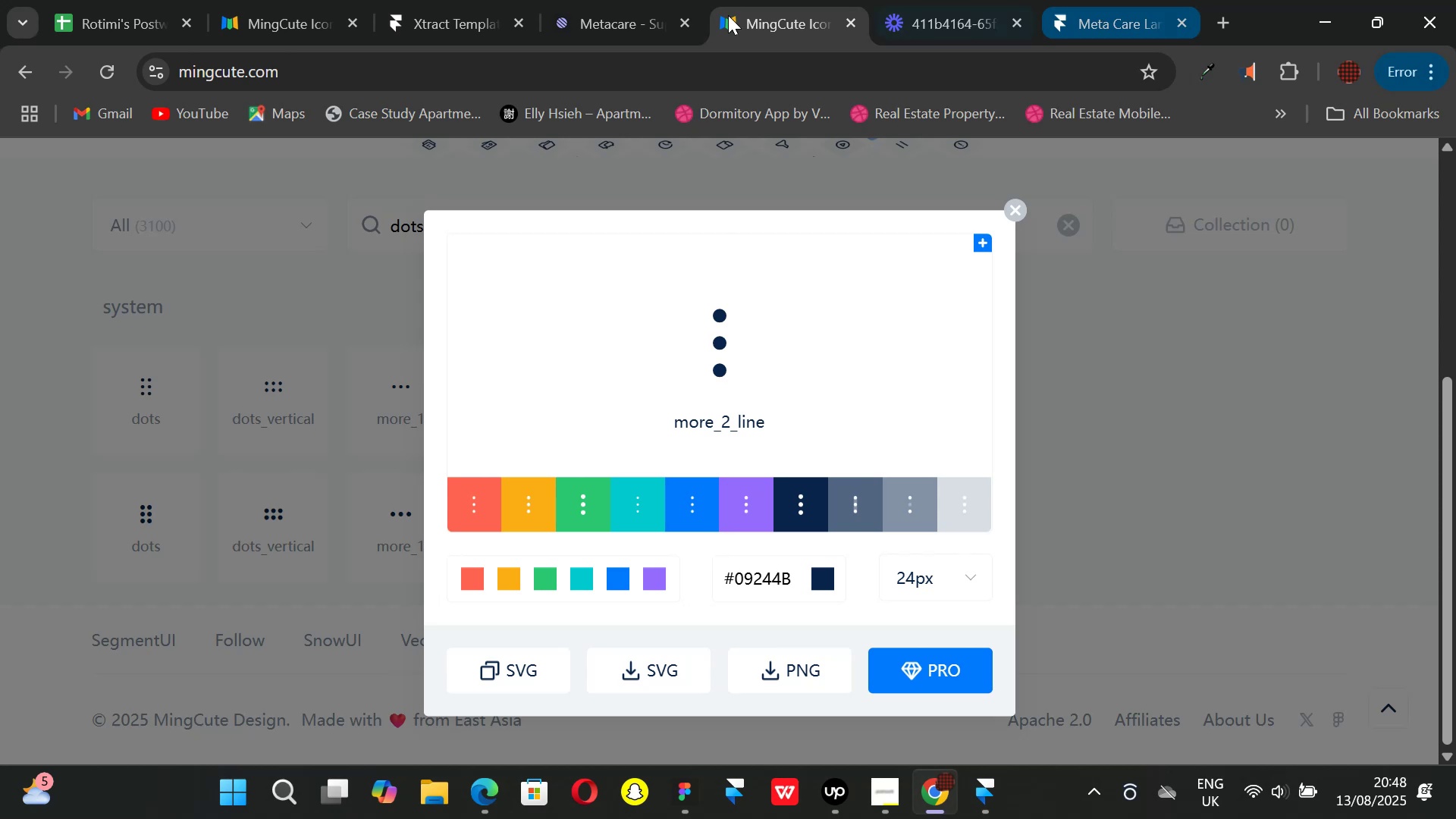 
left_click([642, 11])
 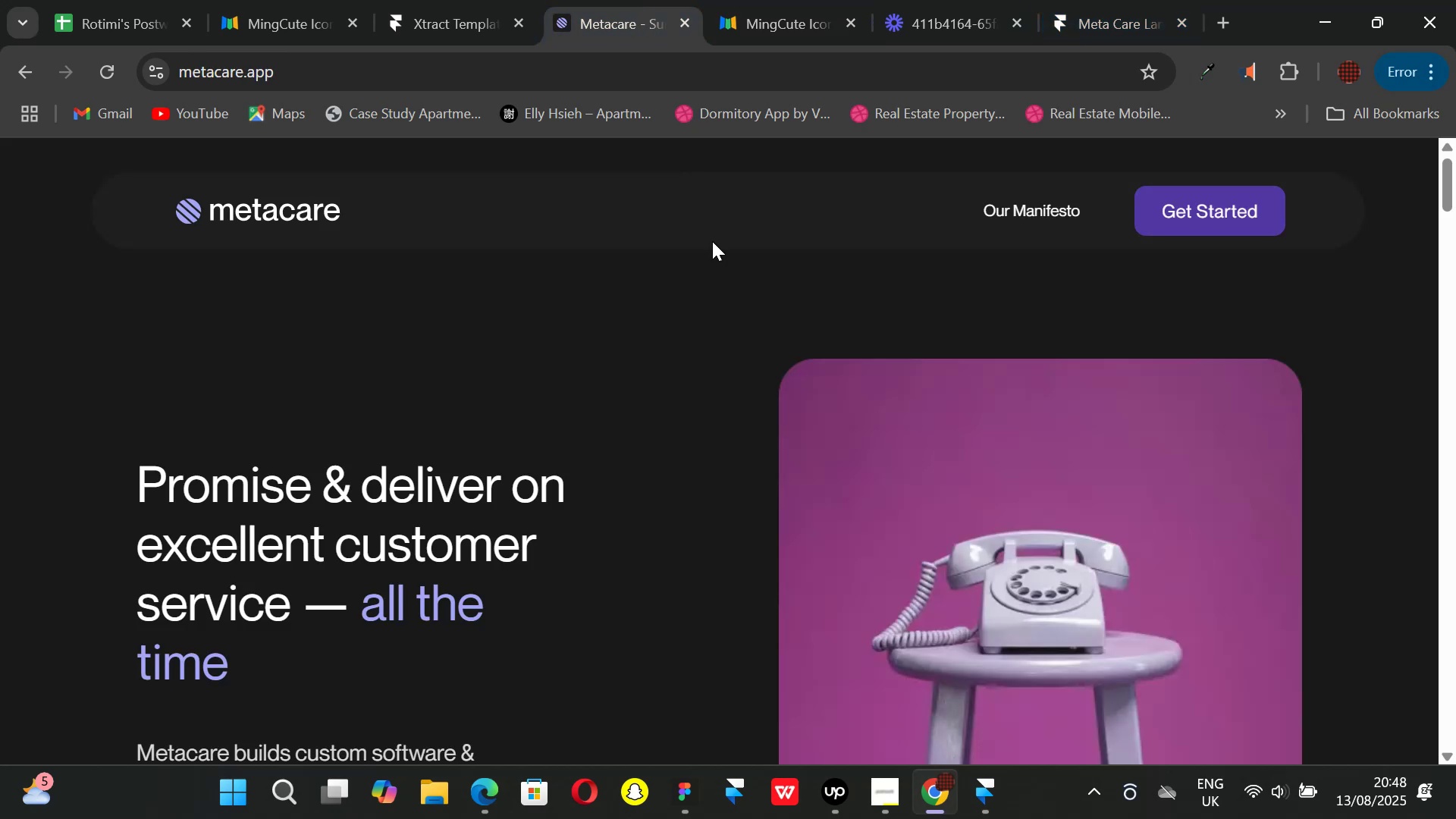 
scroll: coordinate [710, 265], scroll_direction: down, amount: 6.0
 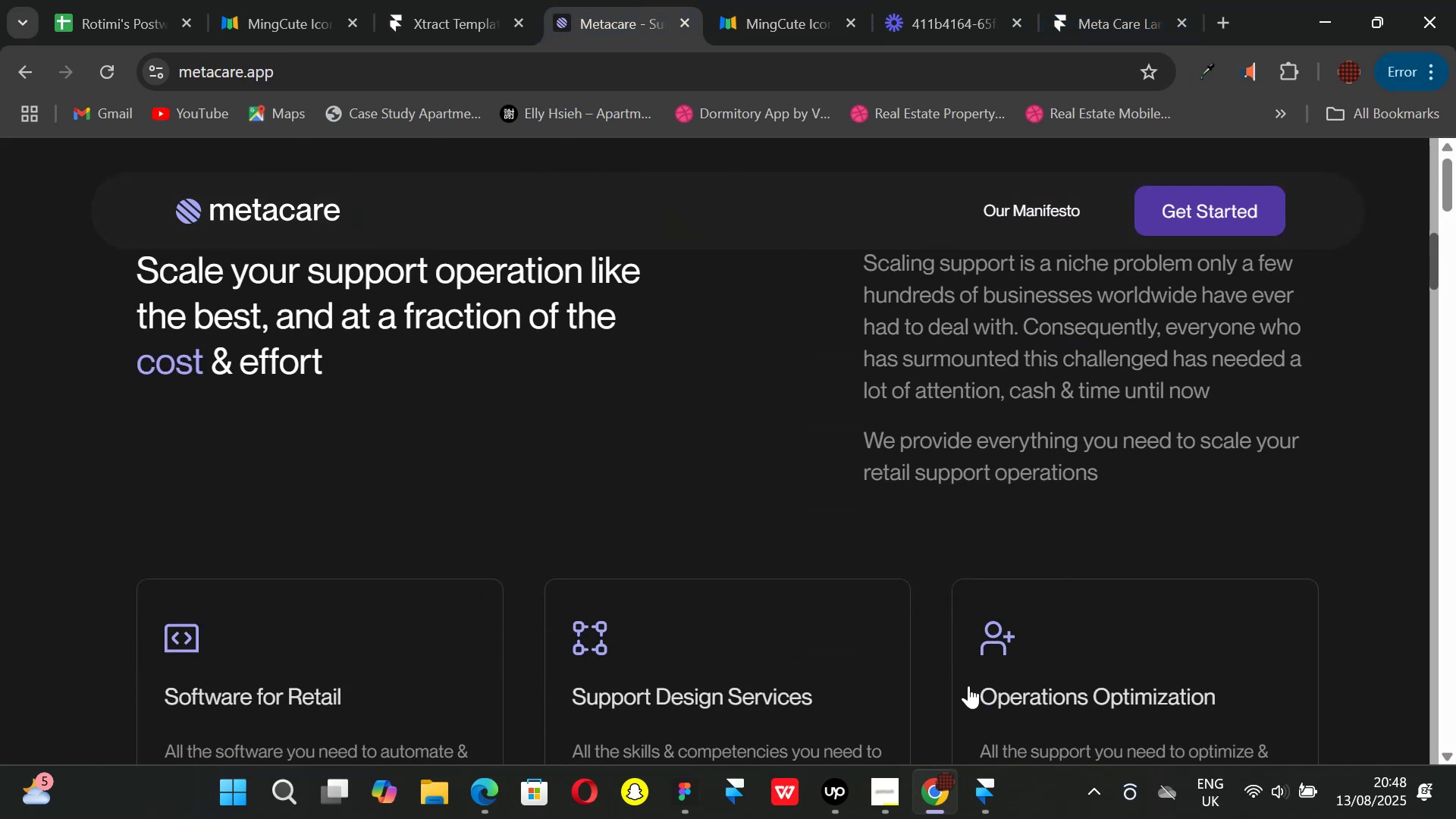 
mouse_move([978, 773])
 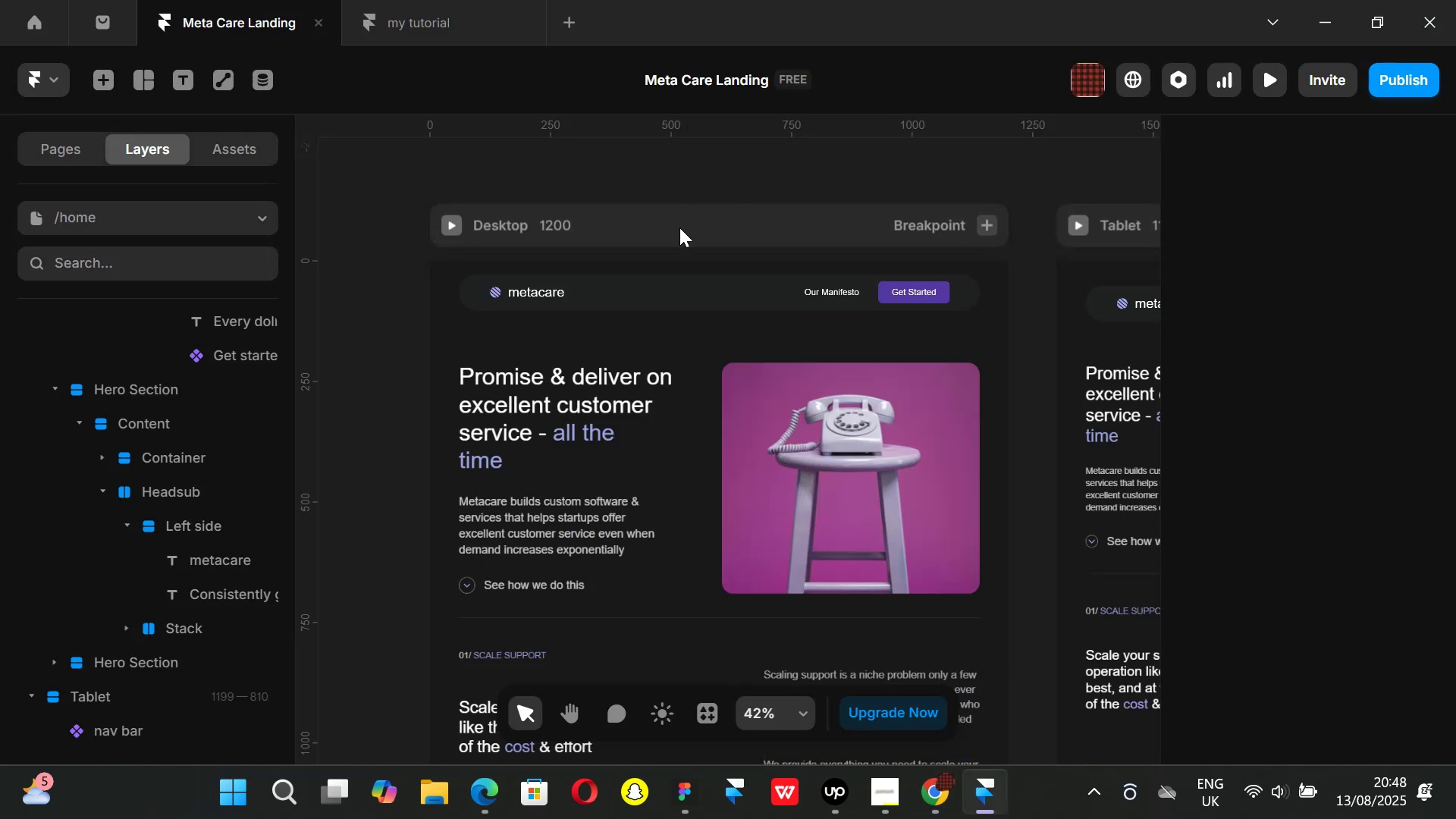 
scroll: coordinate [662, 315], scroll_direction: down, amount: 36.0
 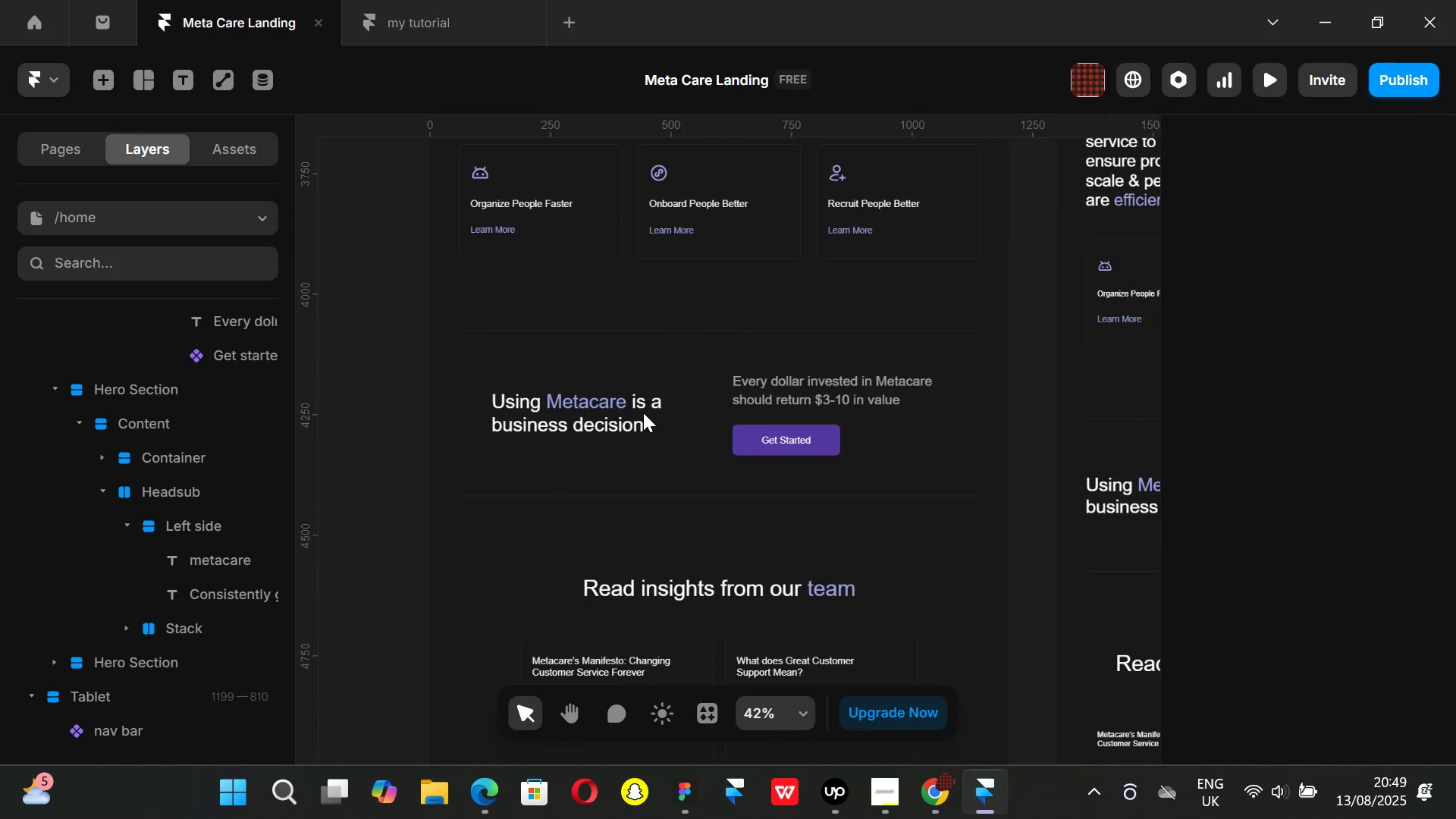 
scroll: coordinate [645, 410], scroll_direction: up, amount: 3.0
 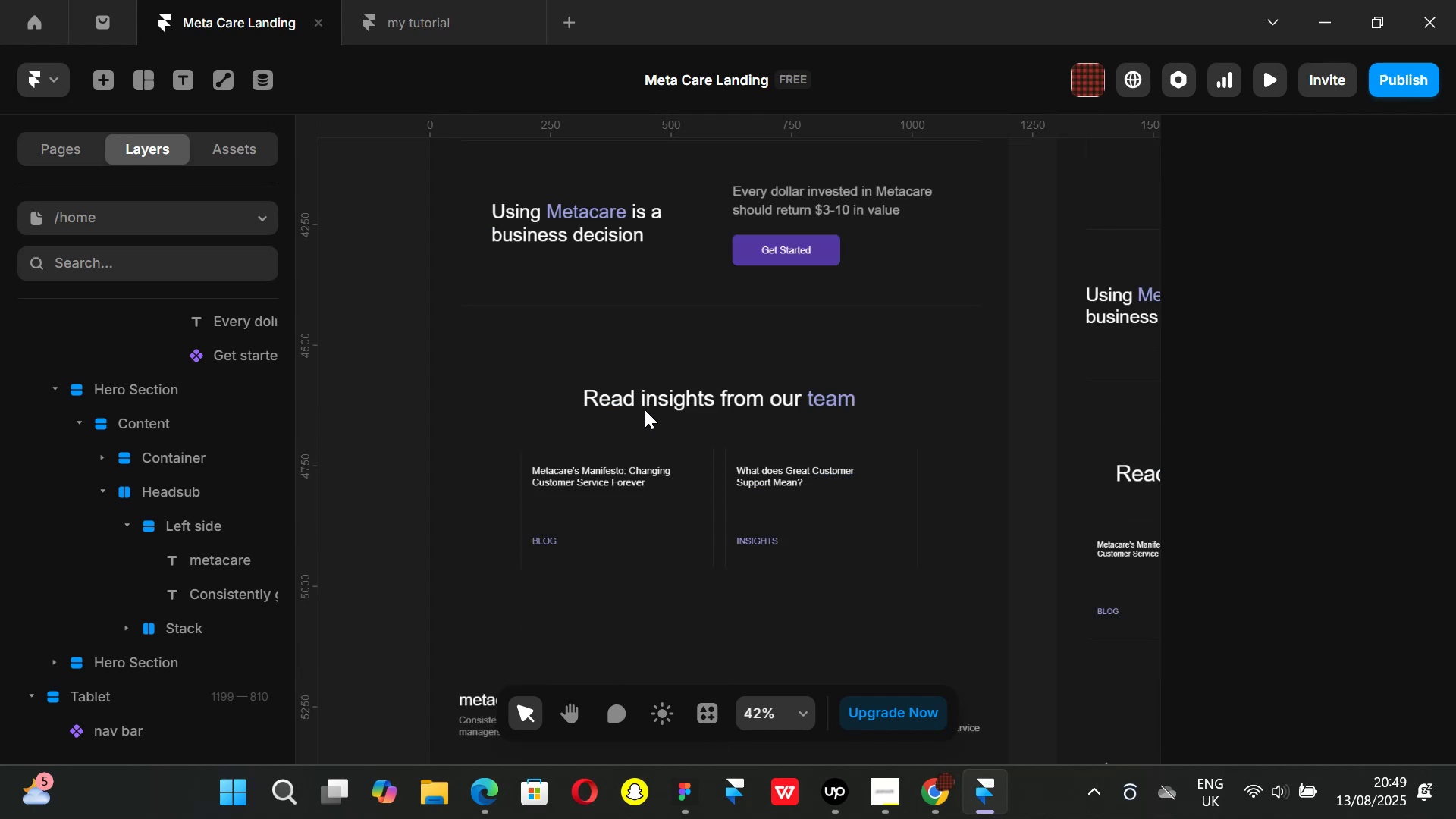 
scroll: coordinate [644, 407], scroll_direction: down, amount: 5.0
 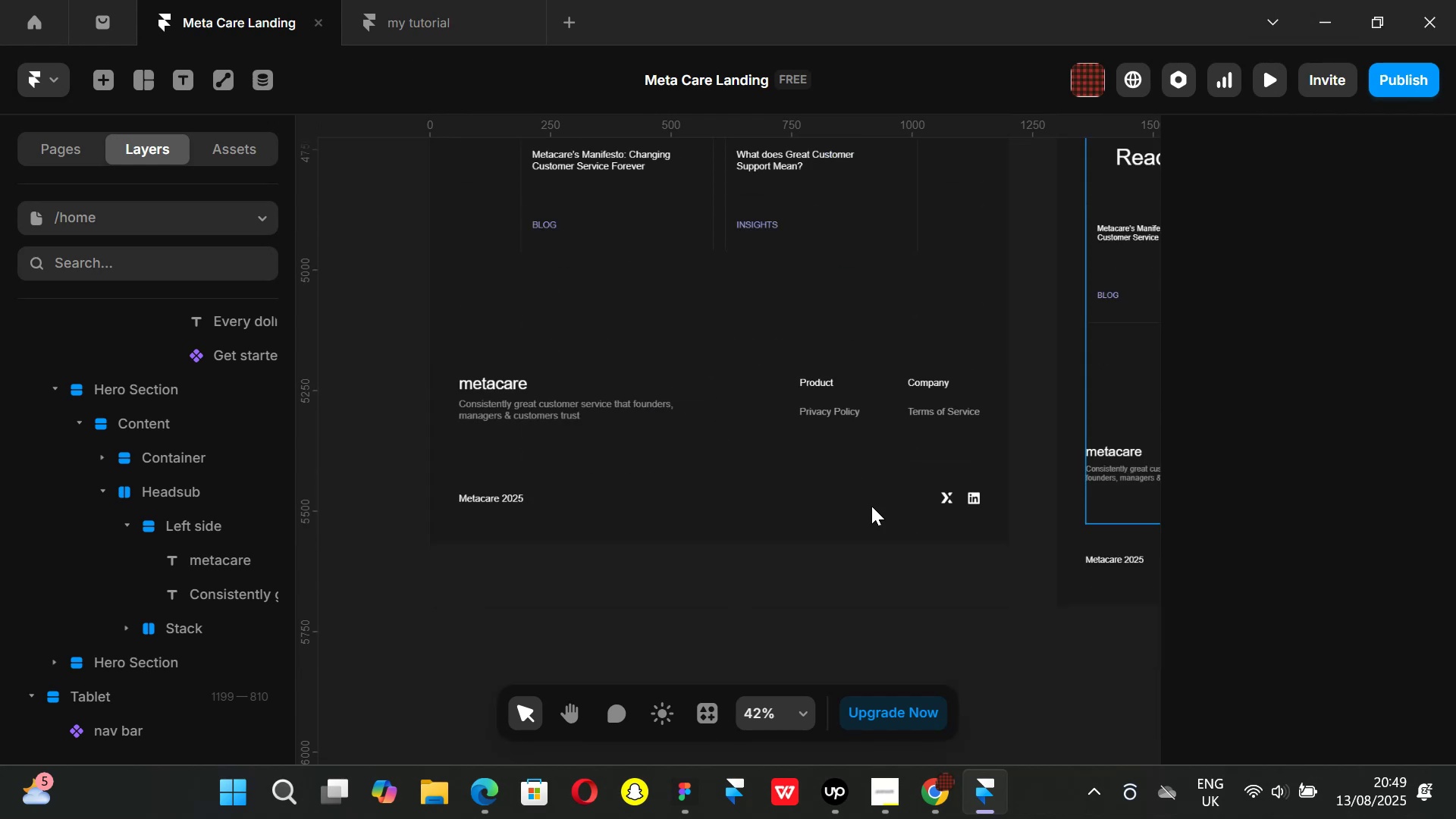 
scroll: coordinate [417, 355], scroll_direction: up, amount: 34.0
 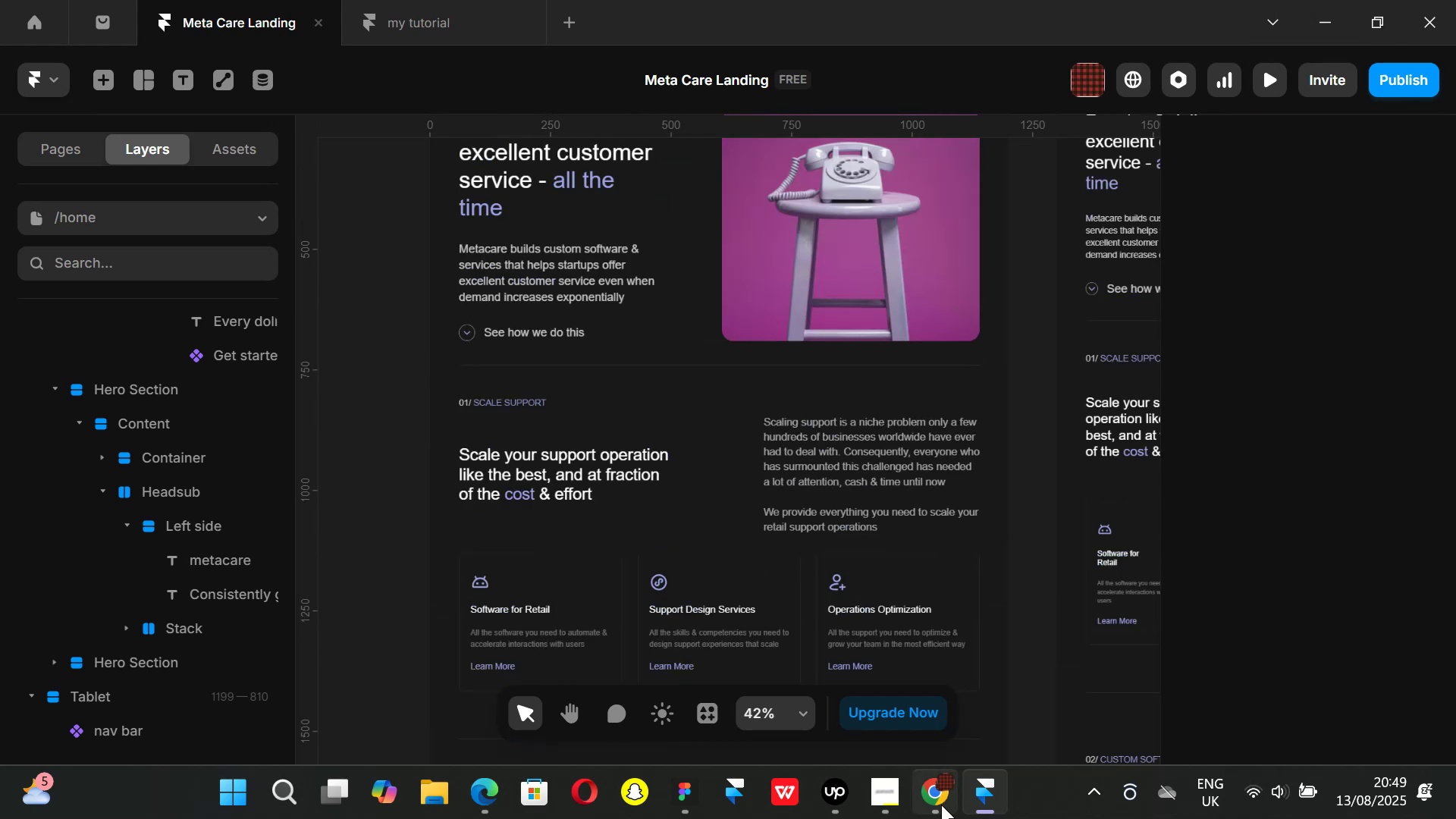 
left_click([937, 800])
 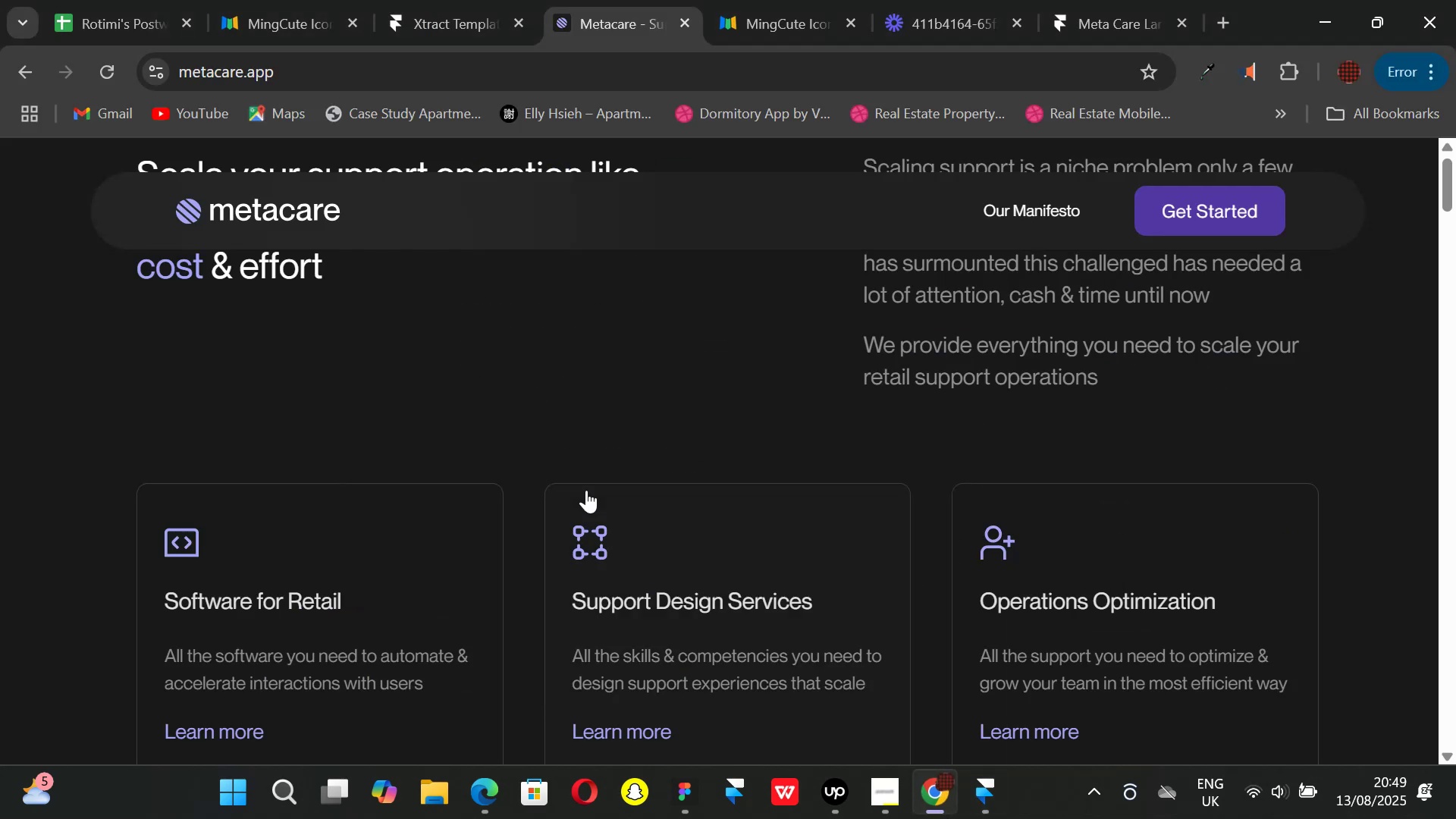 
scroll: coordinate [598, 504], scroll_direction: down, amount: 24.0
 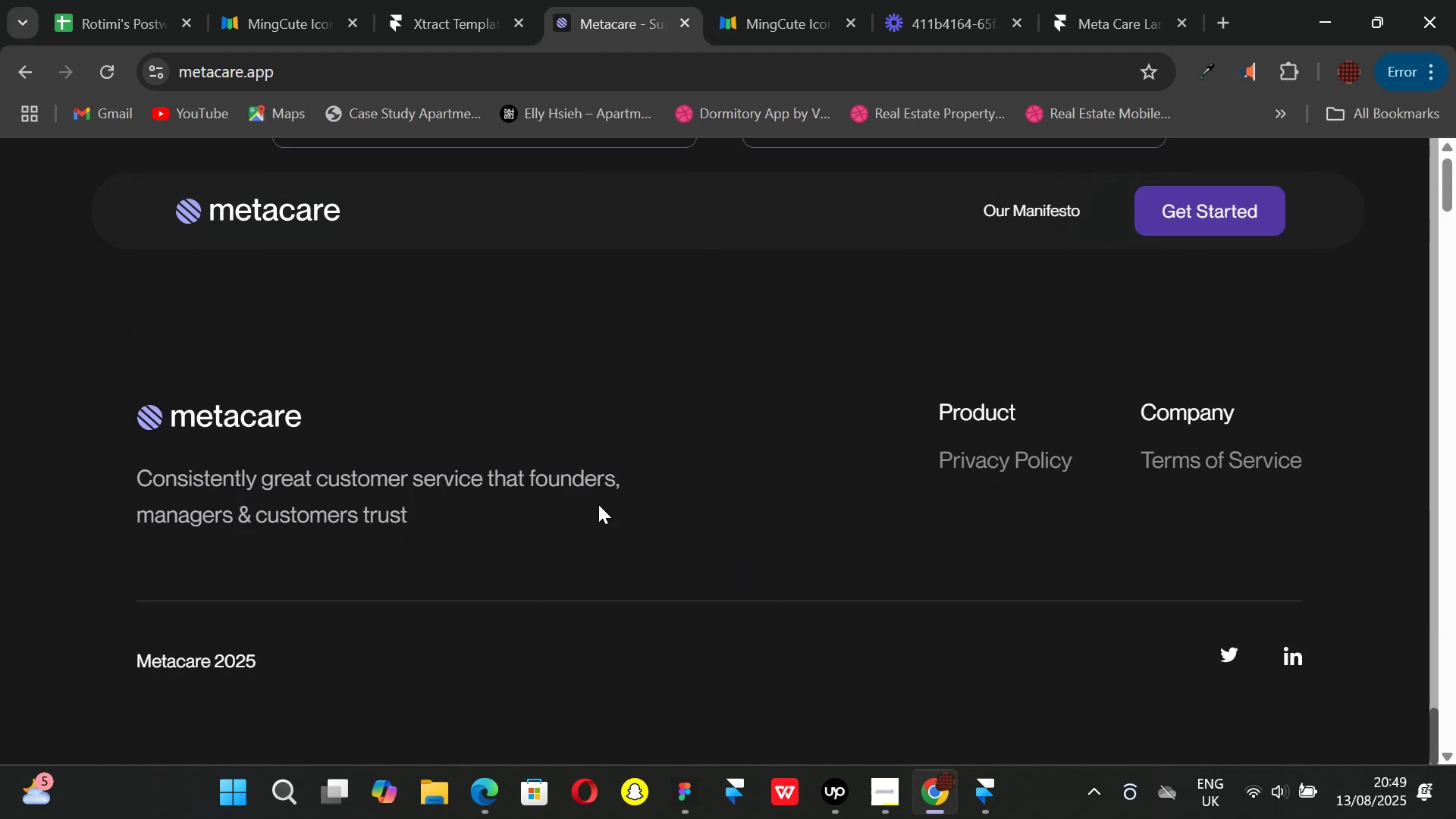 
scroll: coordinate [607, 506], scroll_direction: up, amount: 13.0
 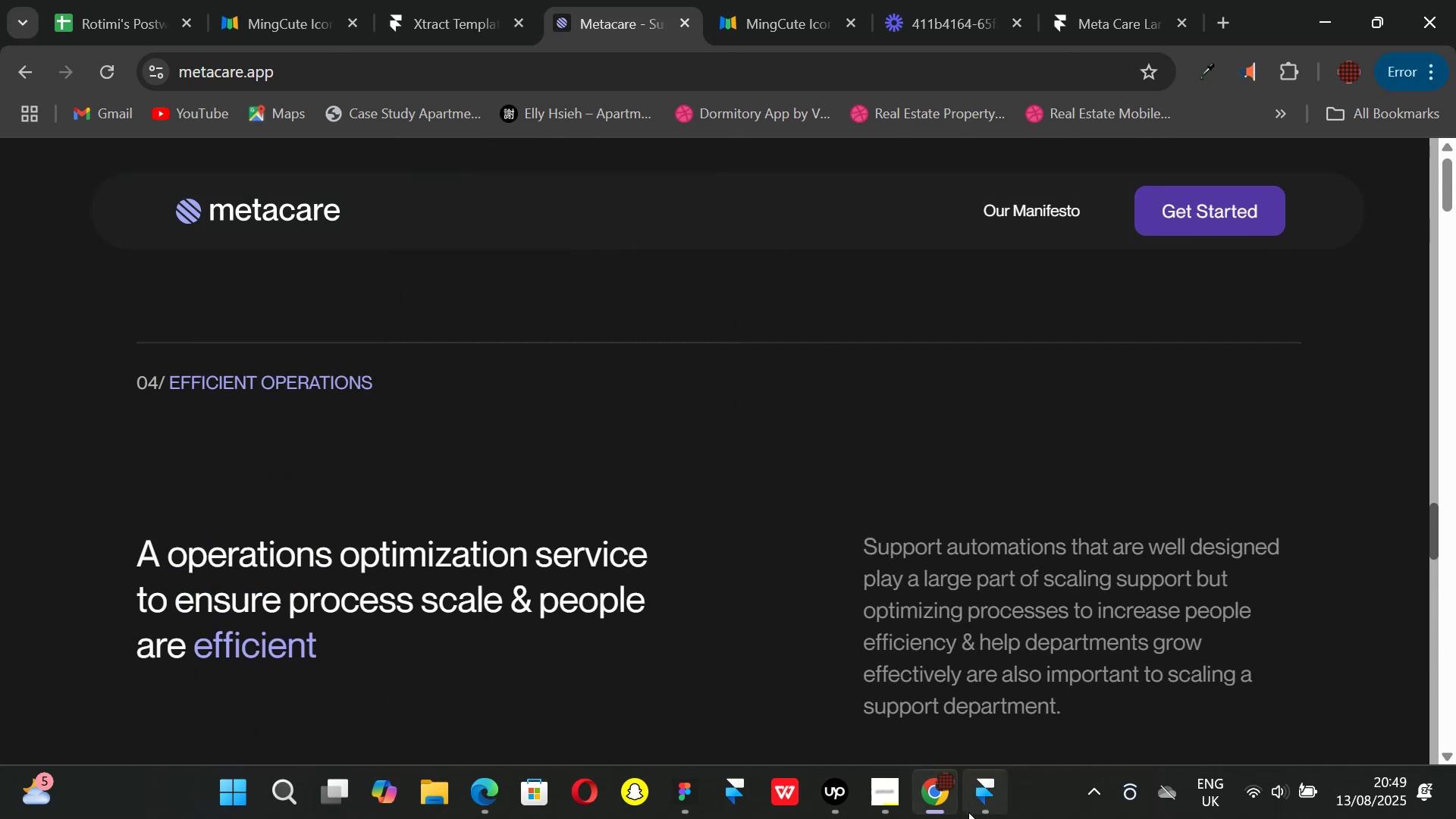 
left_click([968, 812])
 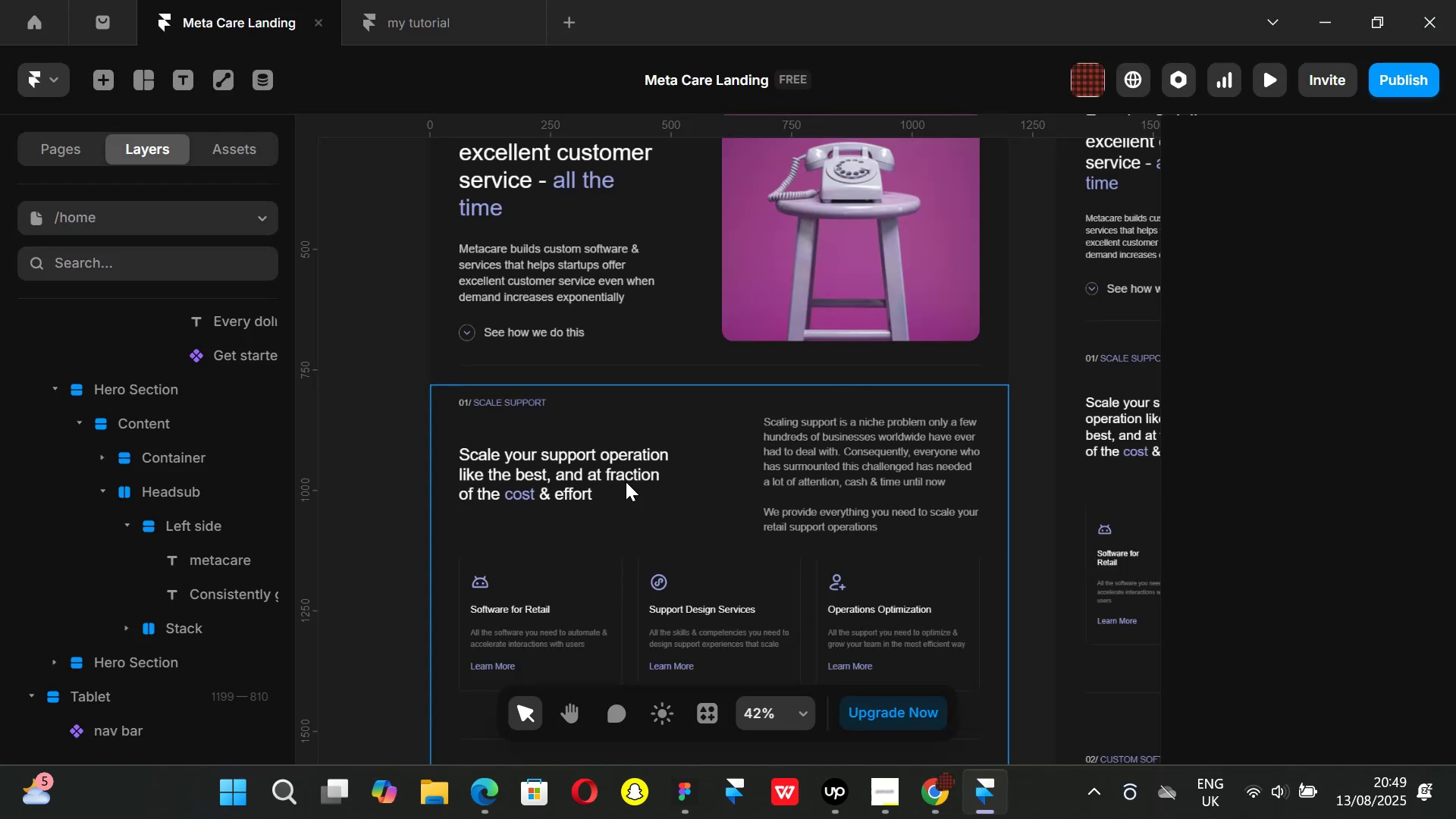 
scroll: coordinate [586, 508], scroll_direction: up, amount: 4.0
 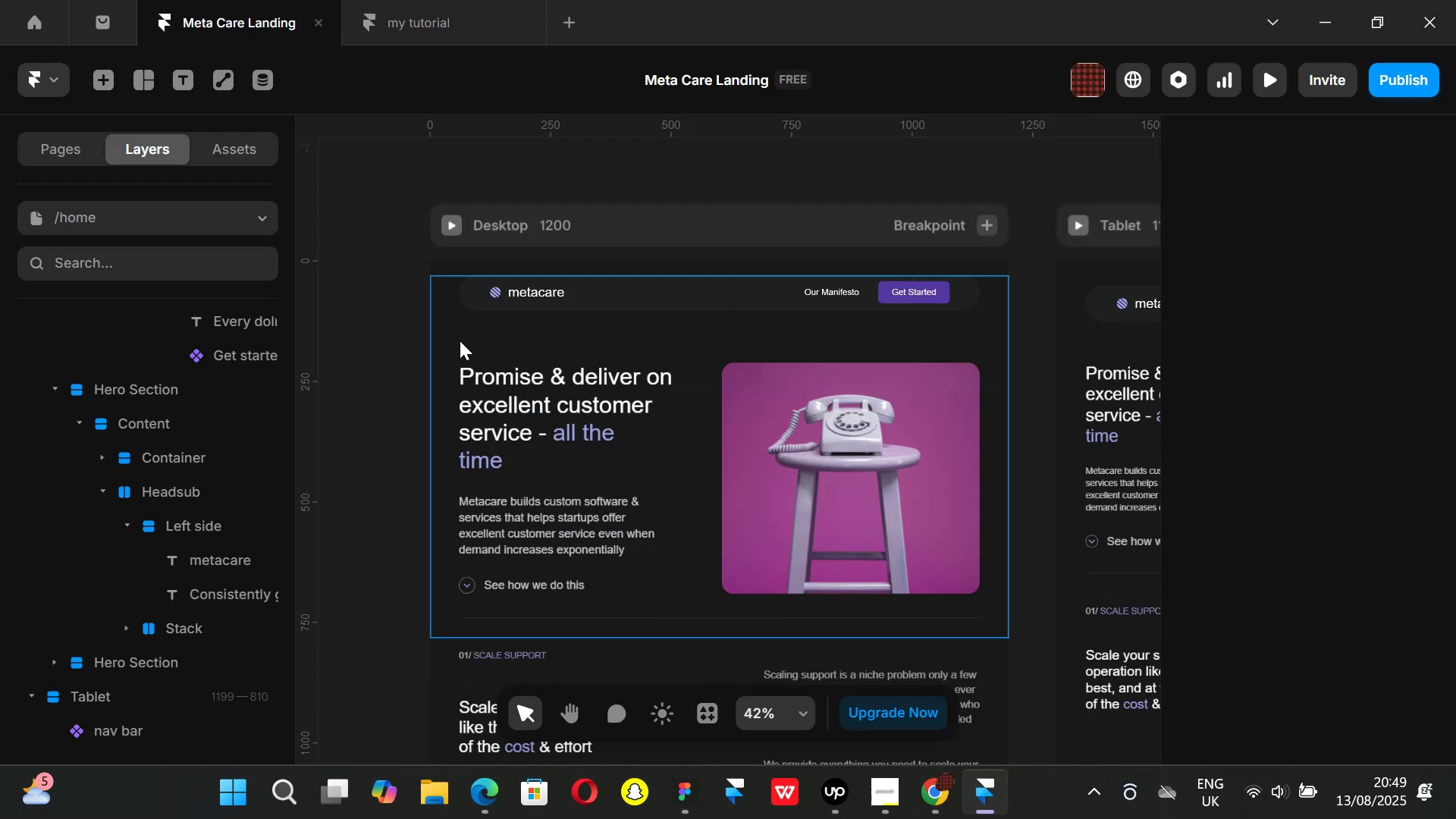 
hold_key(key=ControlLeft, duration=0.41)
scroll: coordinate [471, 294], scroll_direction: up, amount: 4.0
 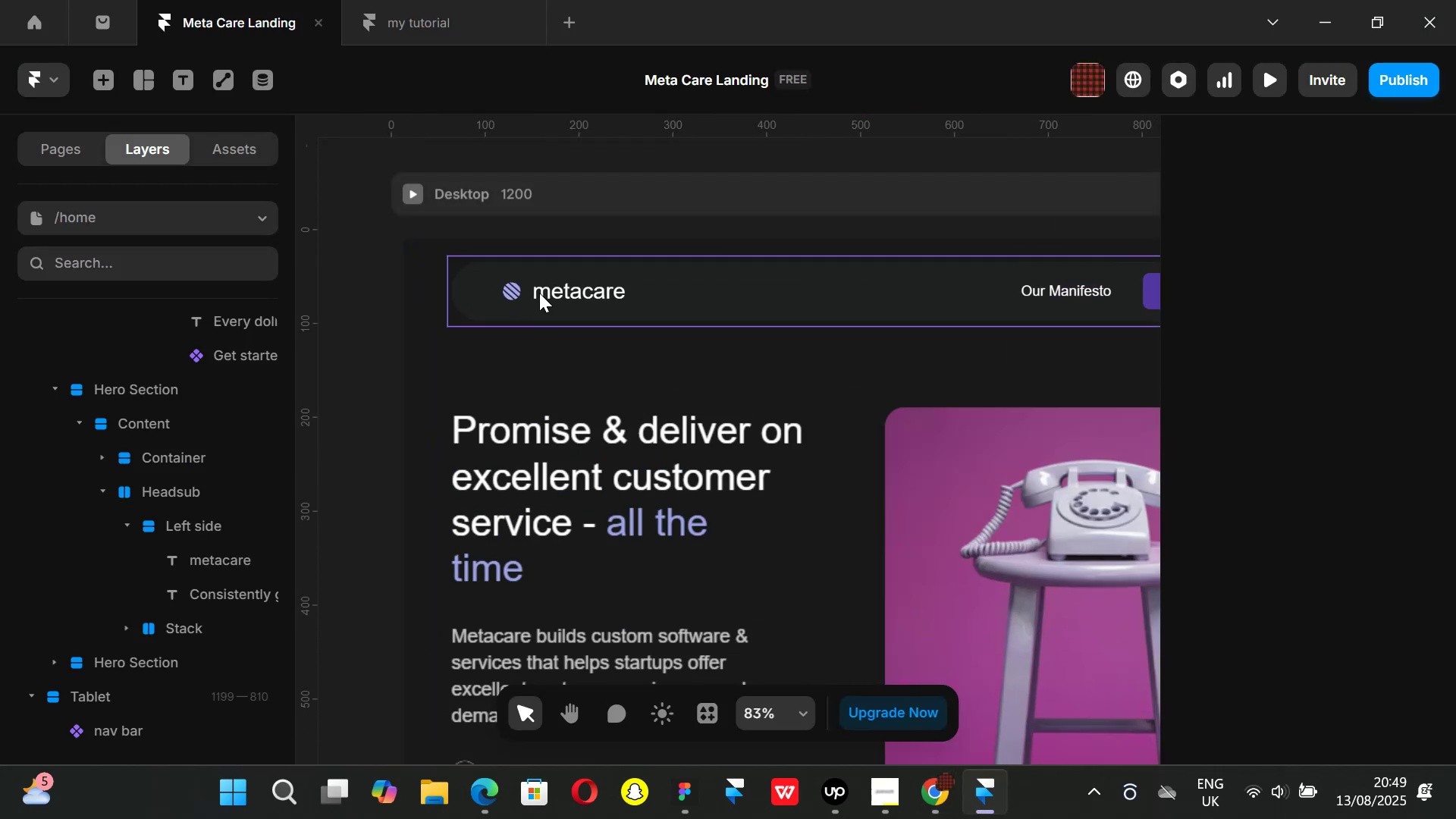 
double_click([539, 293])
 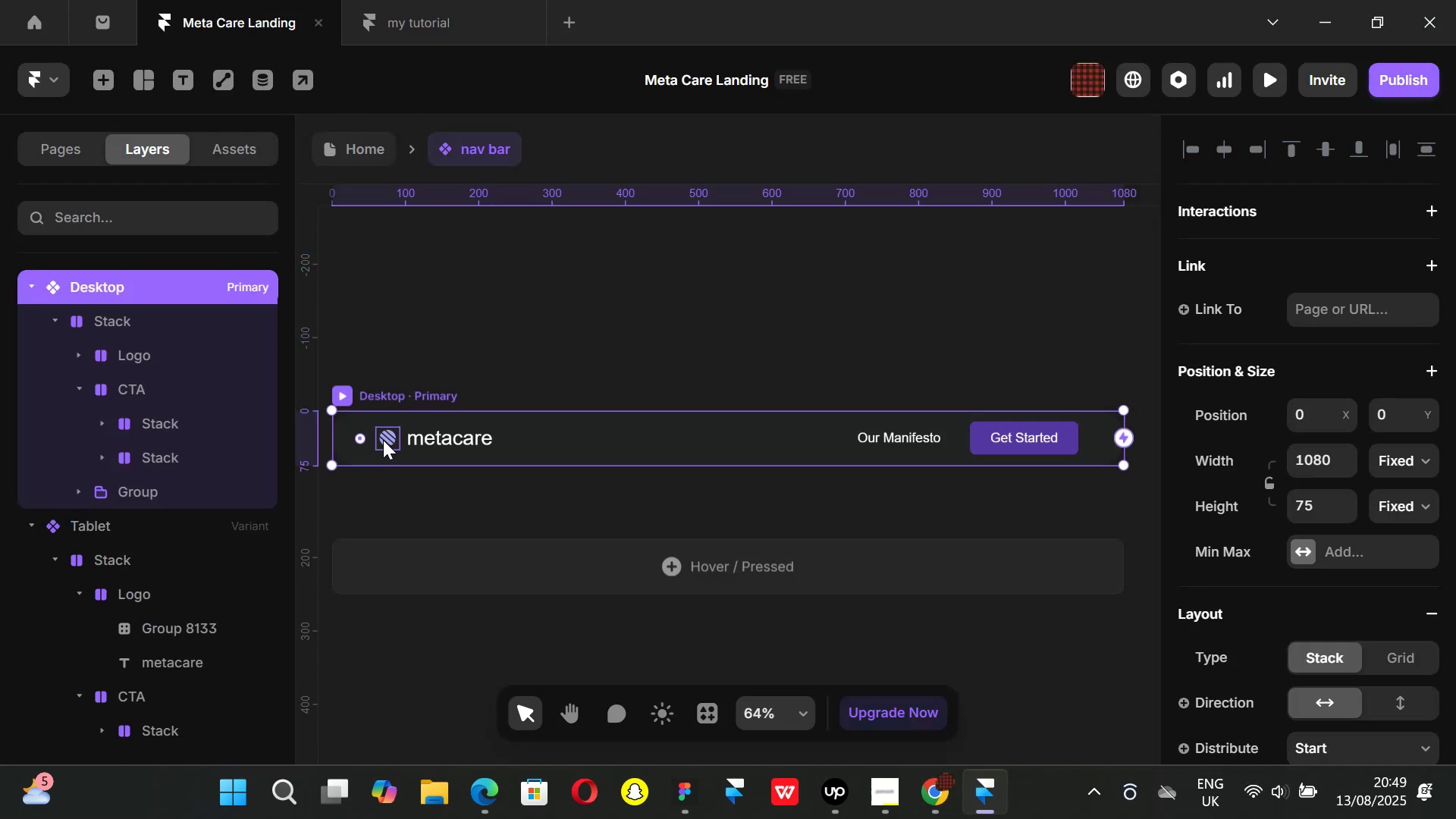 
left_click([385, 438])
 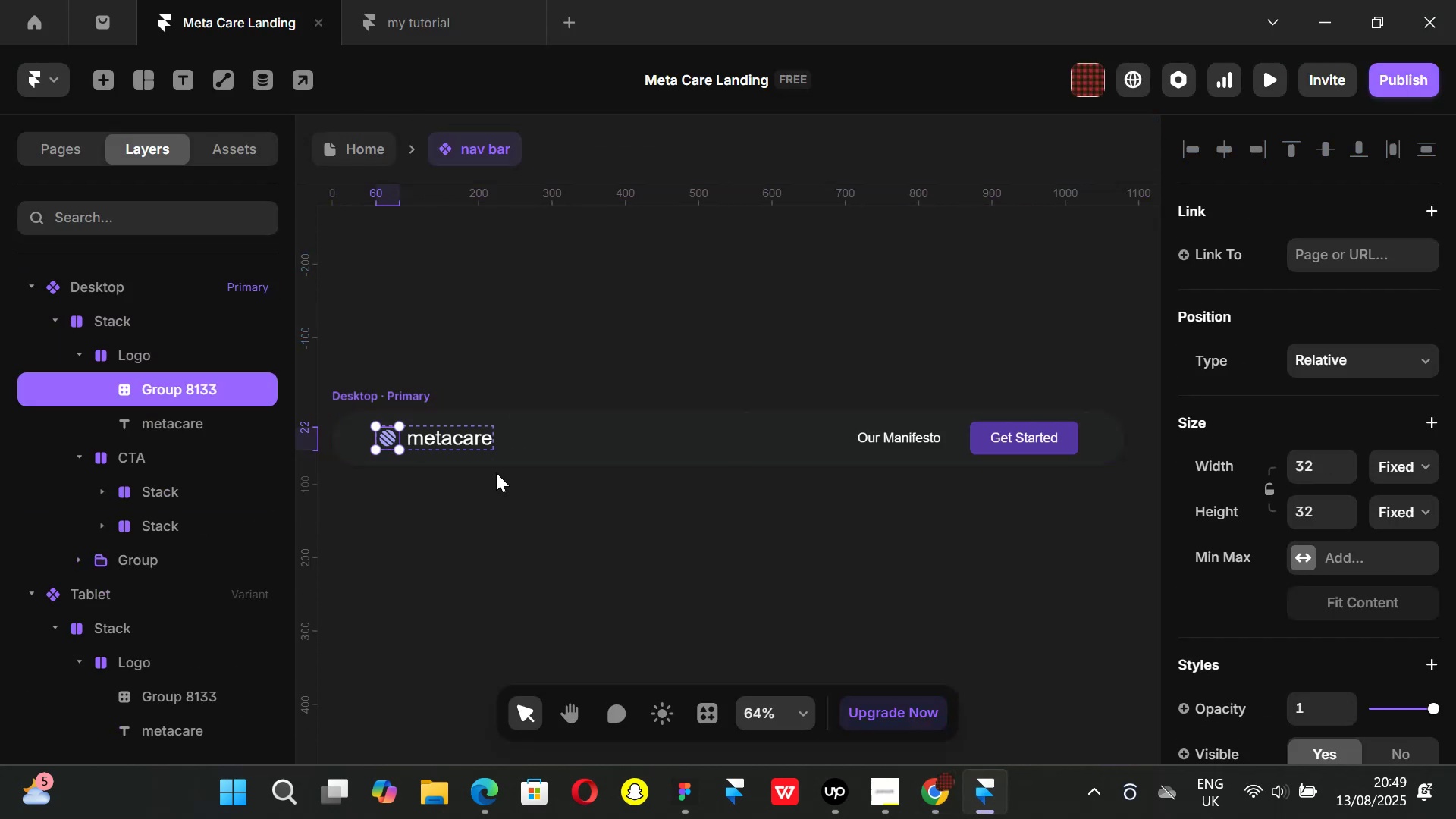 
key(Control+ControlLeft)
 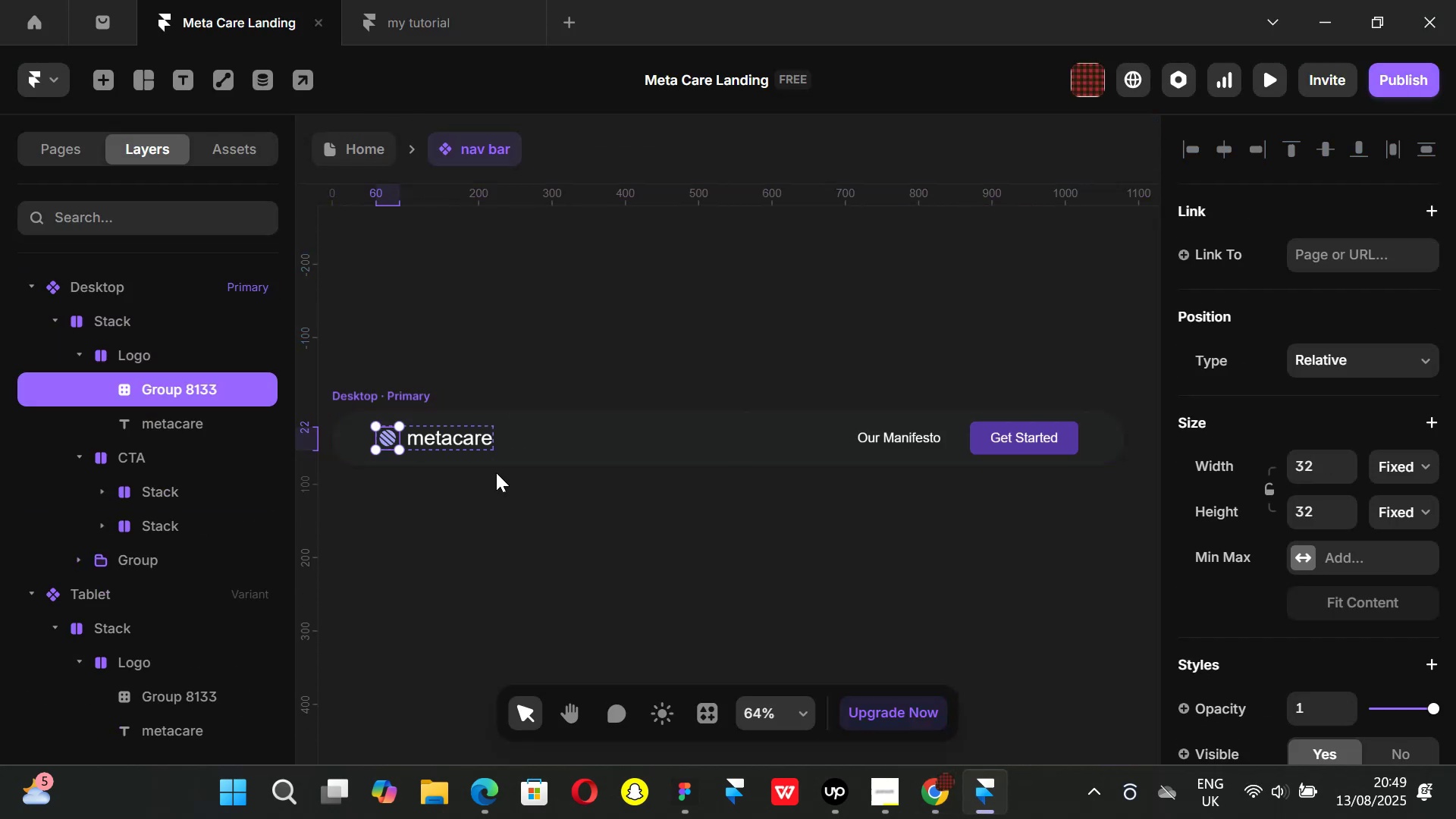 
key(Control+C)
 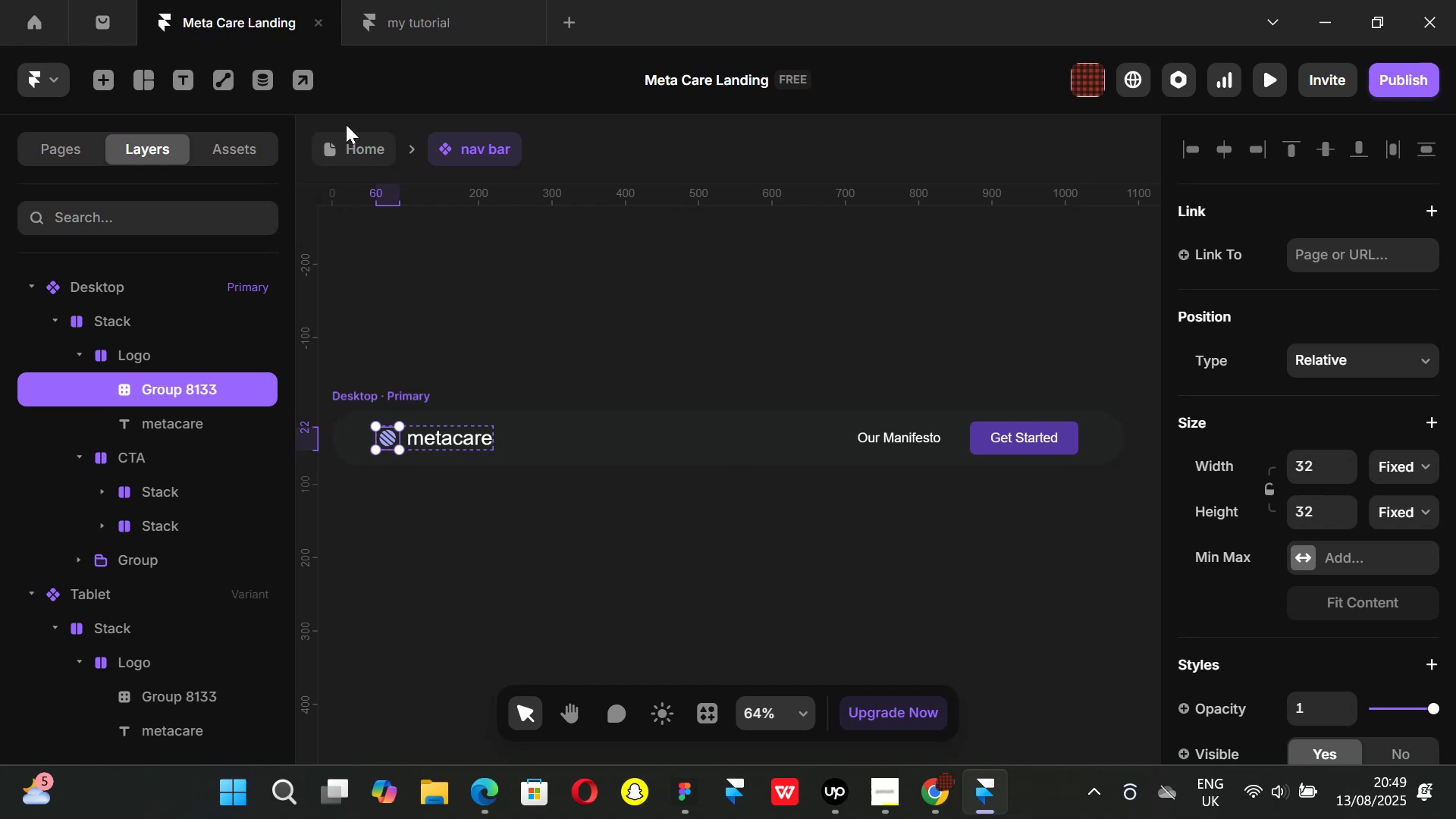 
left_click([370, 146])
 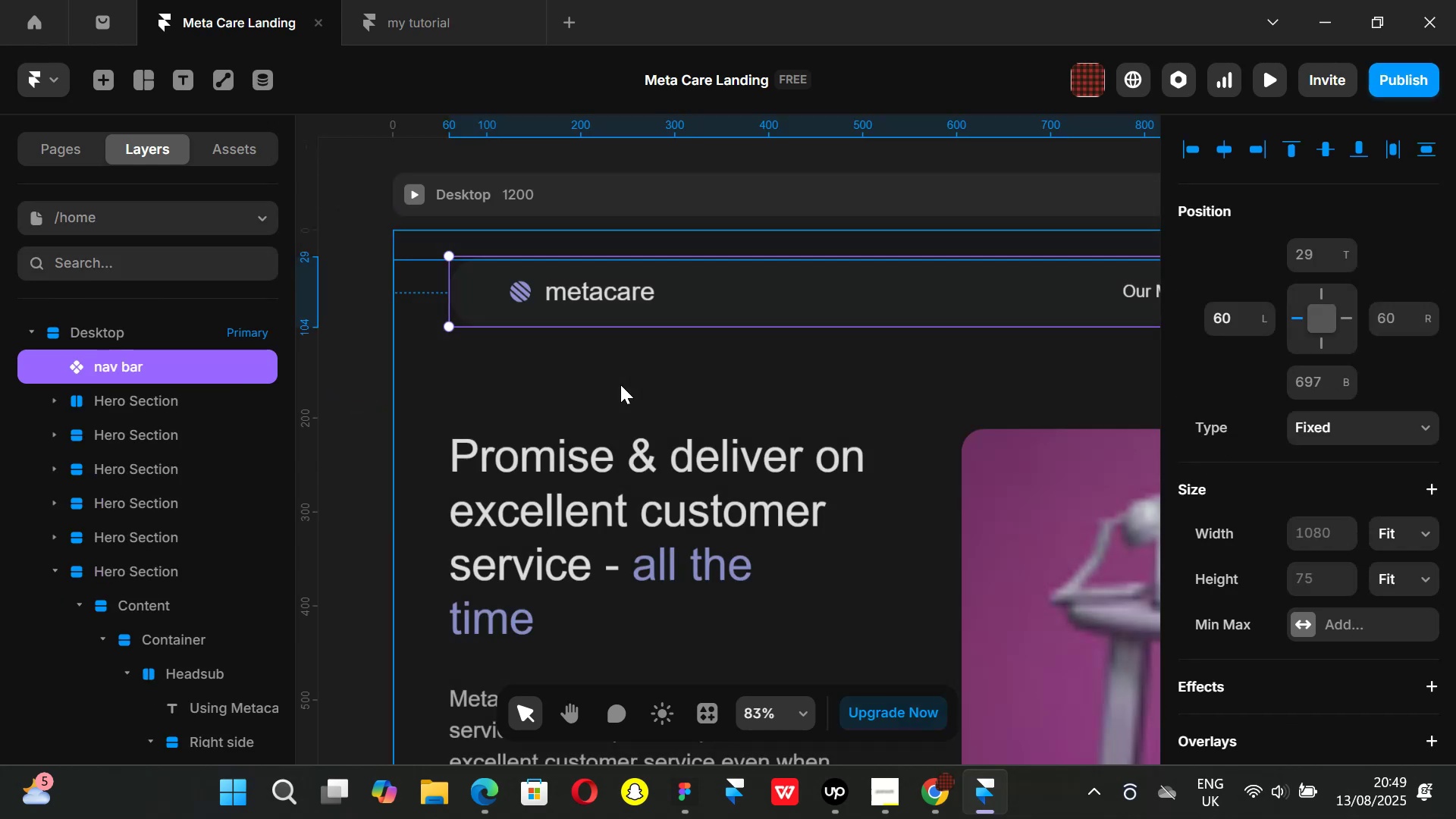 
hold_key(key=ControlLeft, duration=0.63)
scroll: coordinate [645, 394], scroll_direction: down, amount: 38.0
 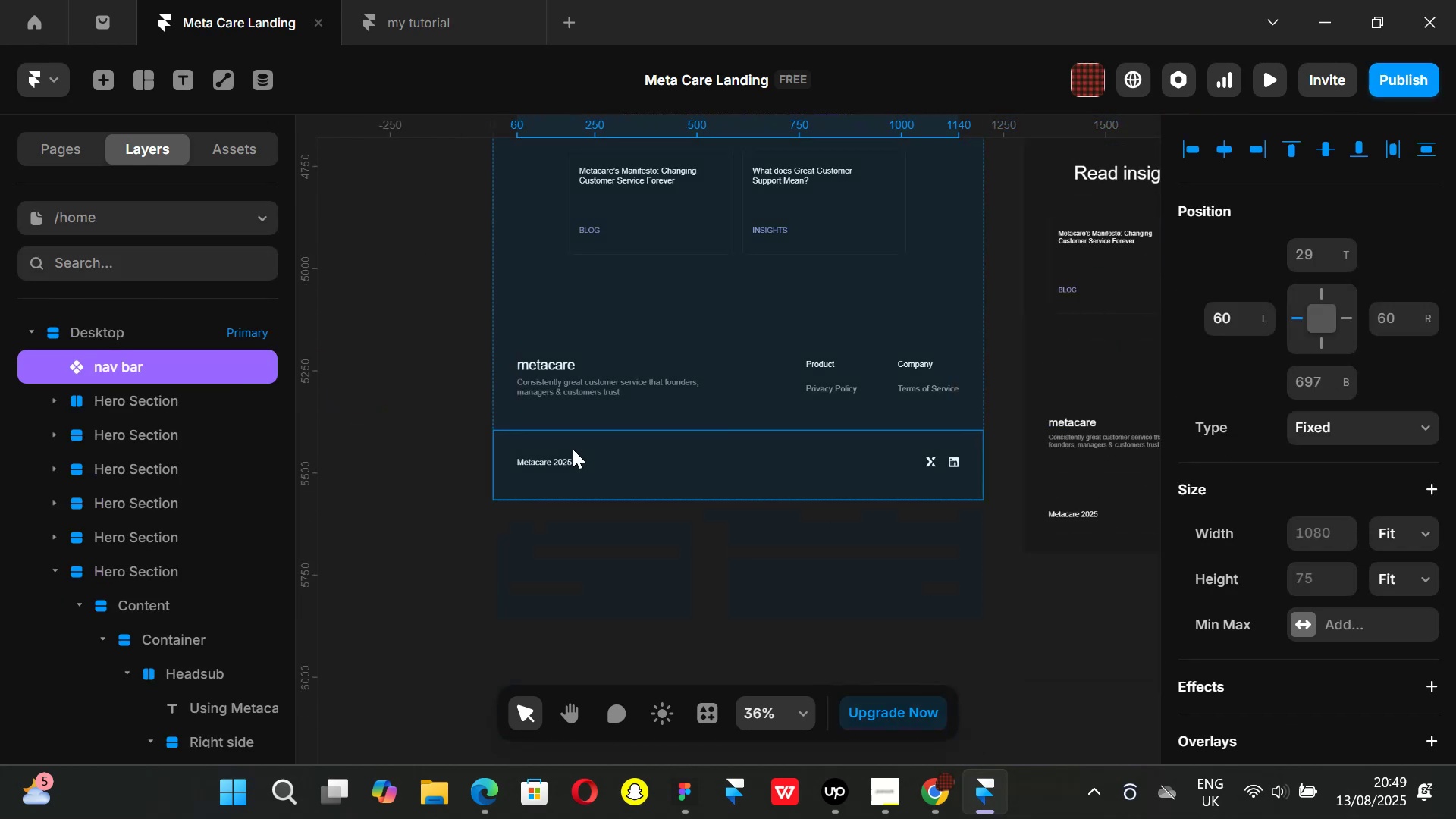 
hold_key(key=ControlLeft, duration=1.07)
scroll: coordinate [529, 466], scroll_direction: up, amount: 11.0
 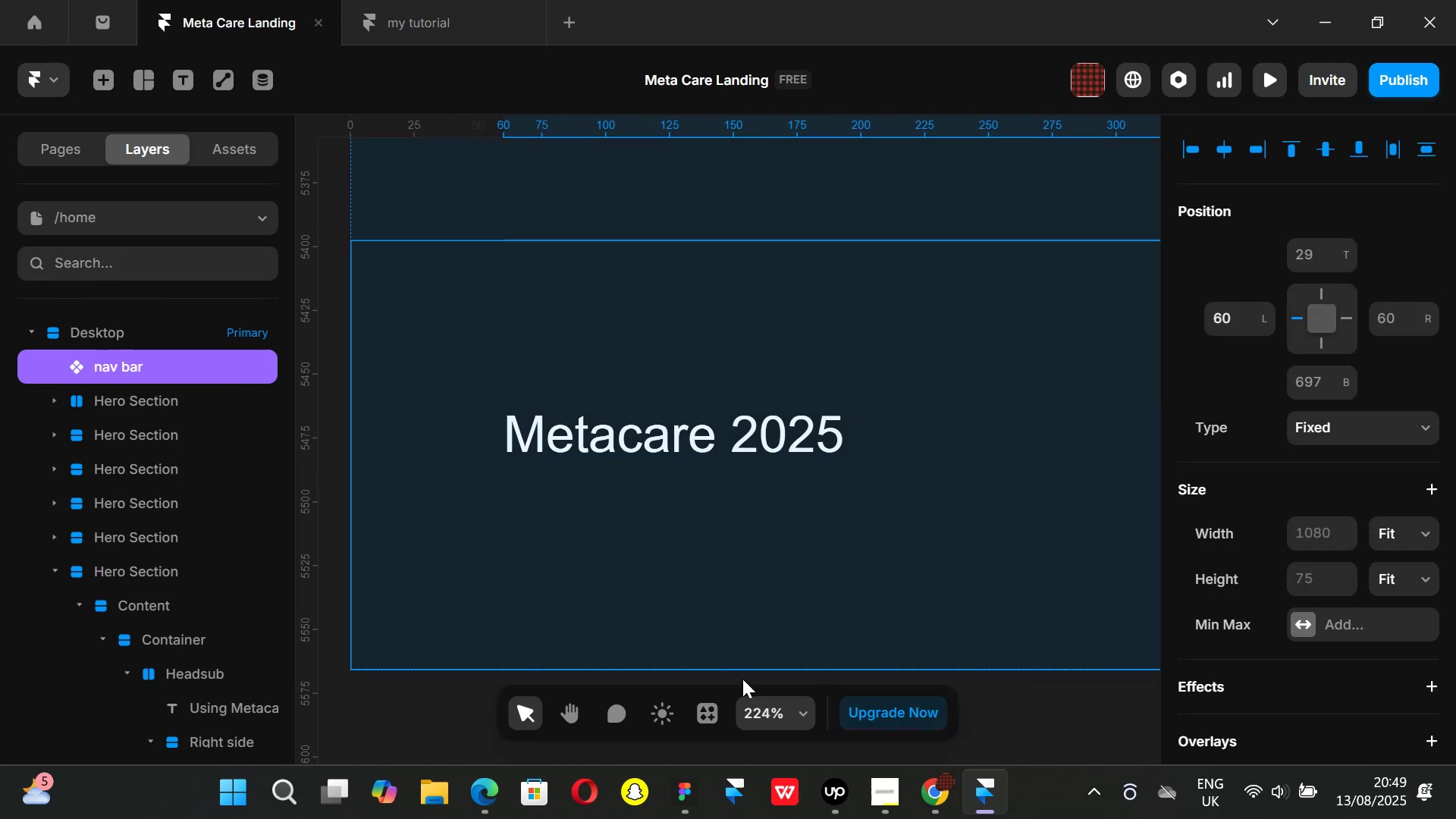 
hold_key(key=ControlLeft, duration=0.46)
scroll: coordinate [629, 510], scroll_direction: down, amount: 5.0
 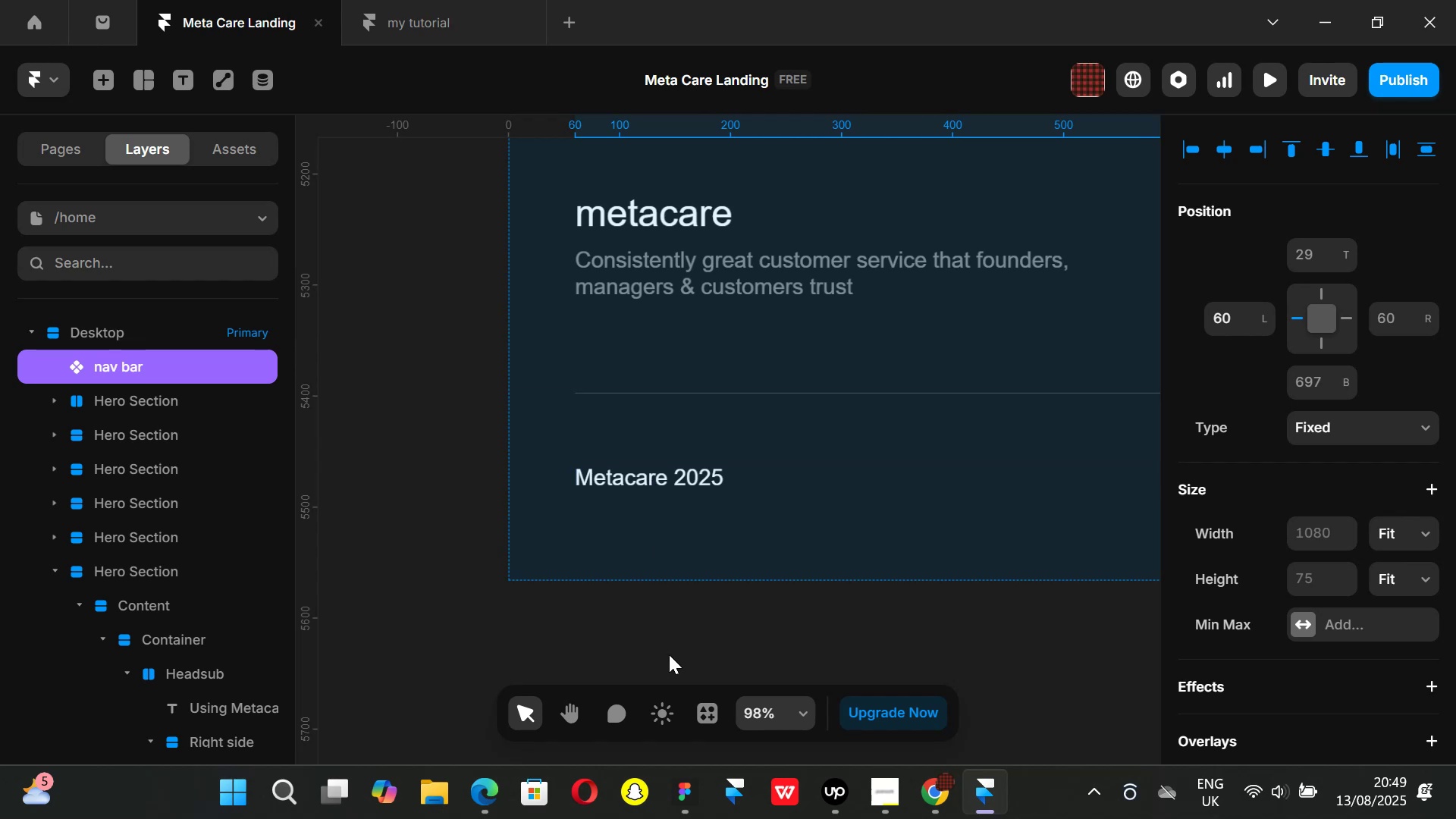 
key(Control+ControlLeft)
 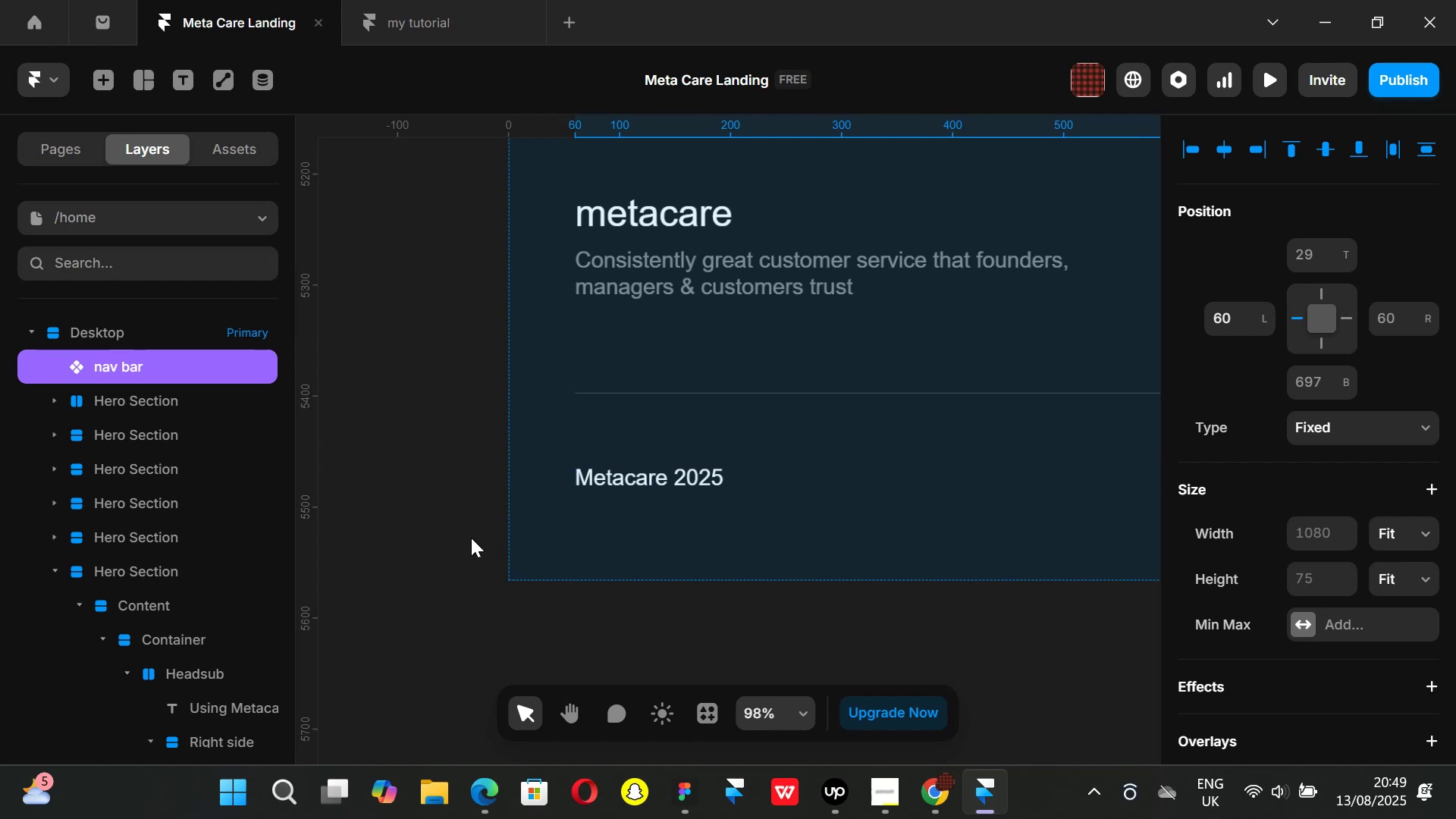 
scroll: coordinate [471, 538], scroll_direction: down, amount: 3.0
 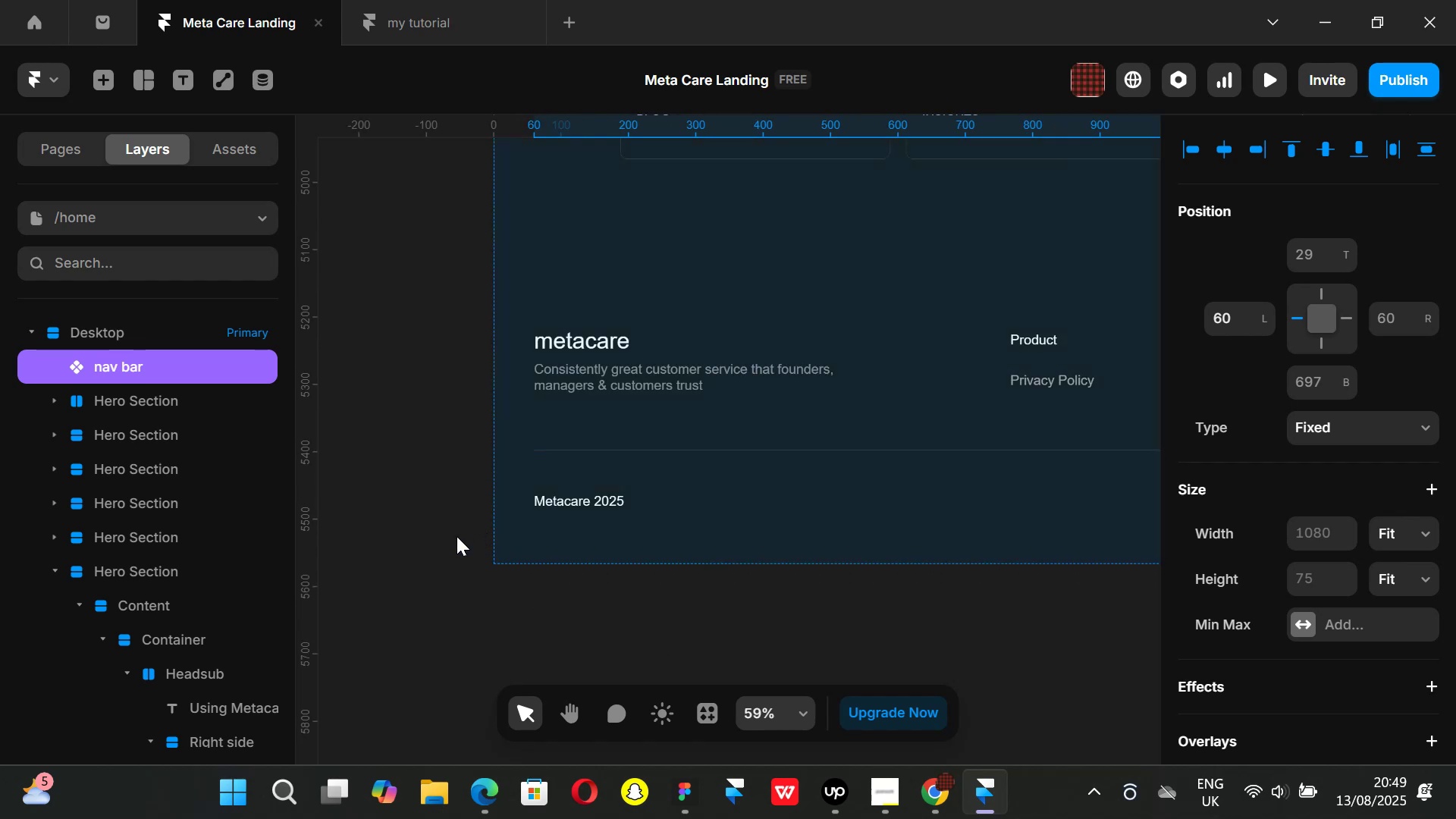 
left_click([440, 542])
 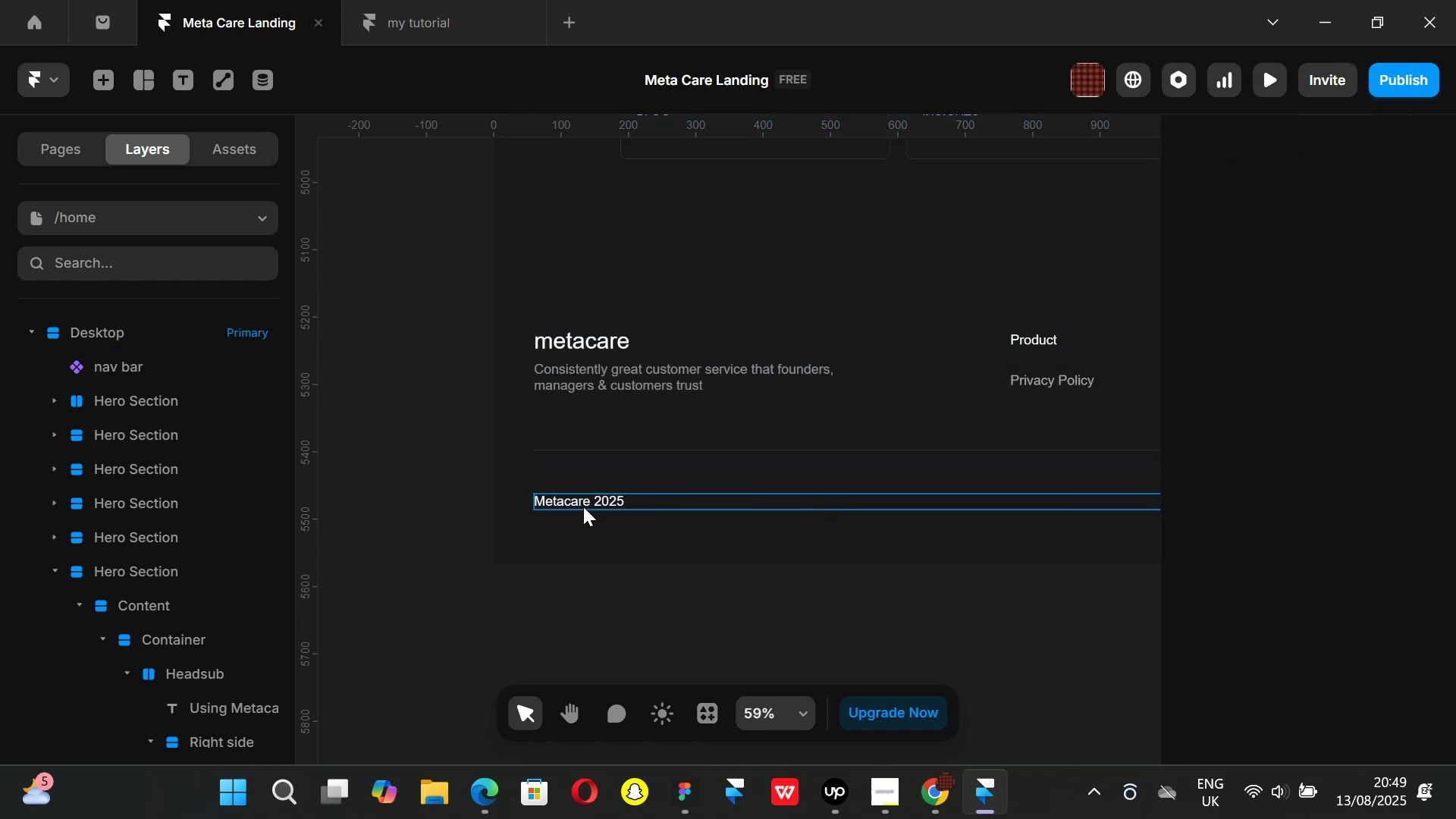 
hold_key(key=ControlLeft, duration=0.43)
scroll: coordinate [576, 505], scroll_direction: up, amount: 3.0
 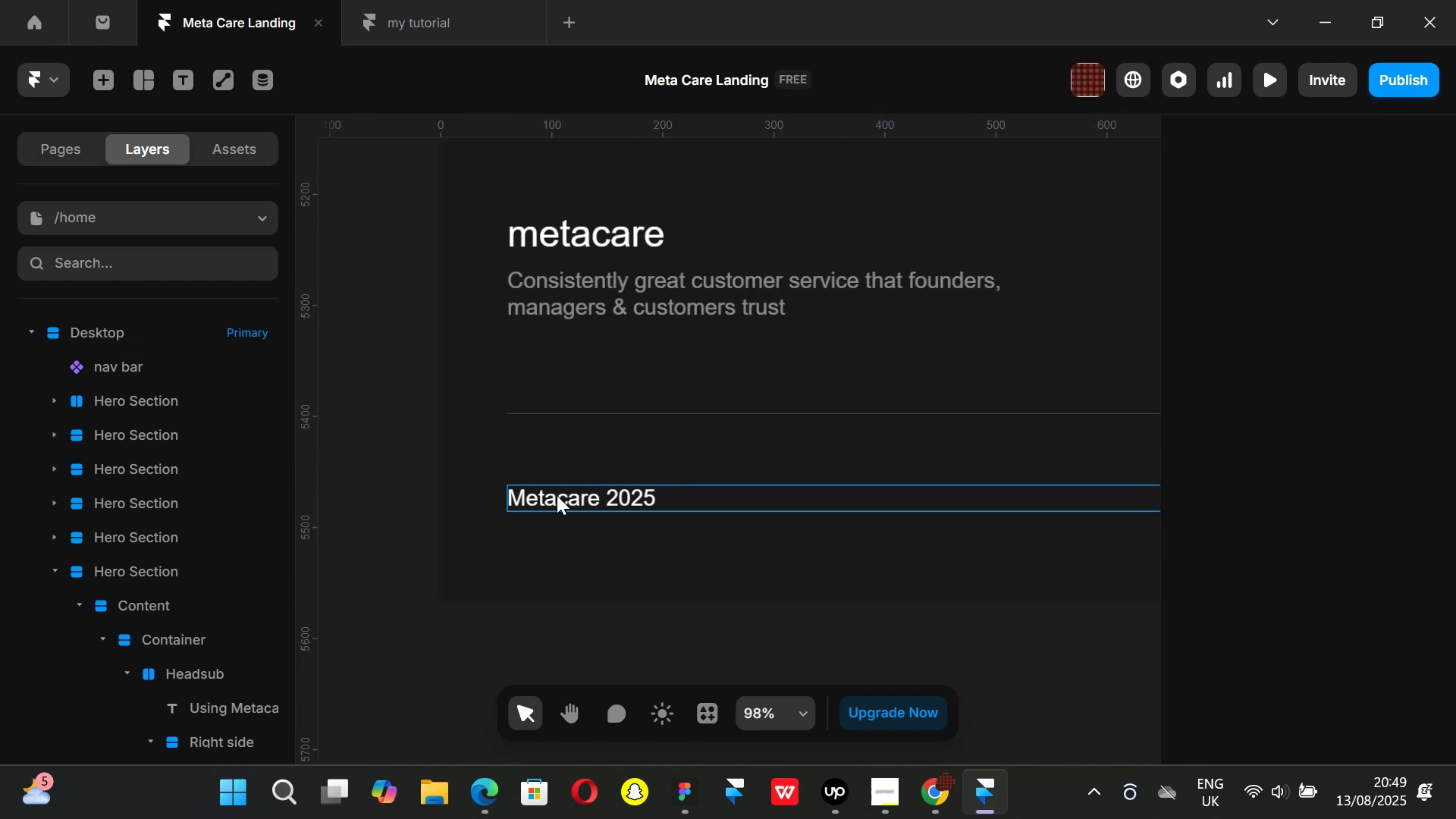 
left_click([557, 495])
 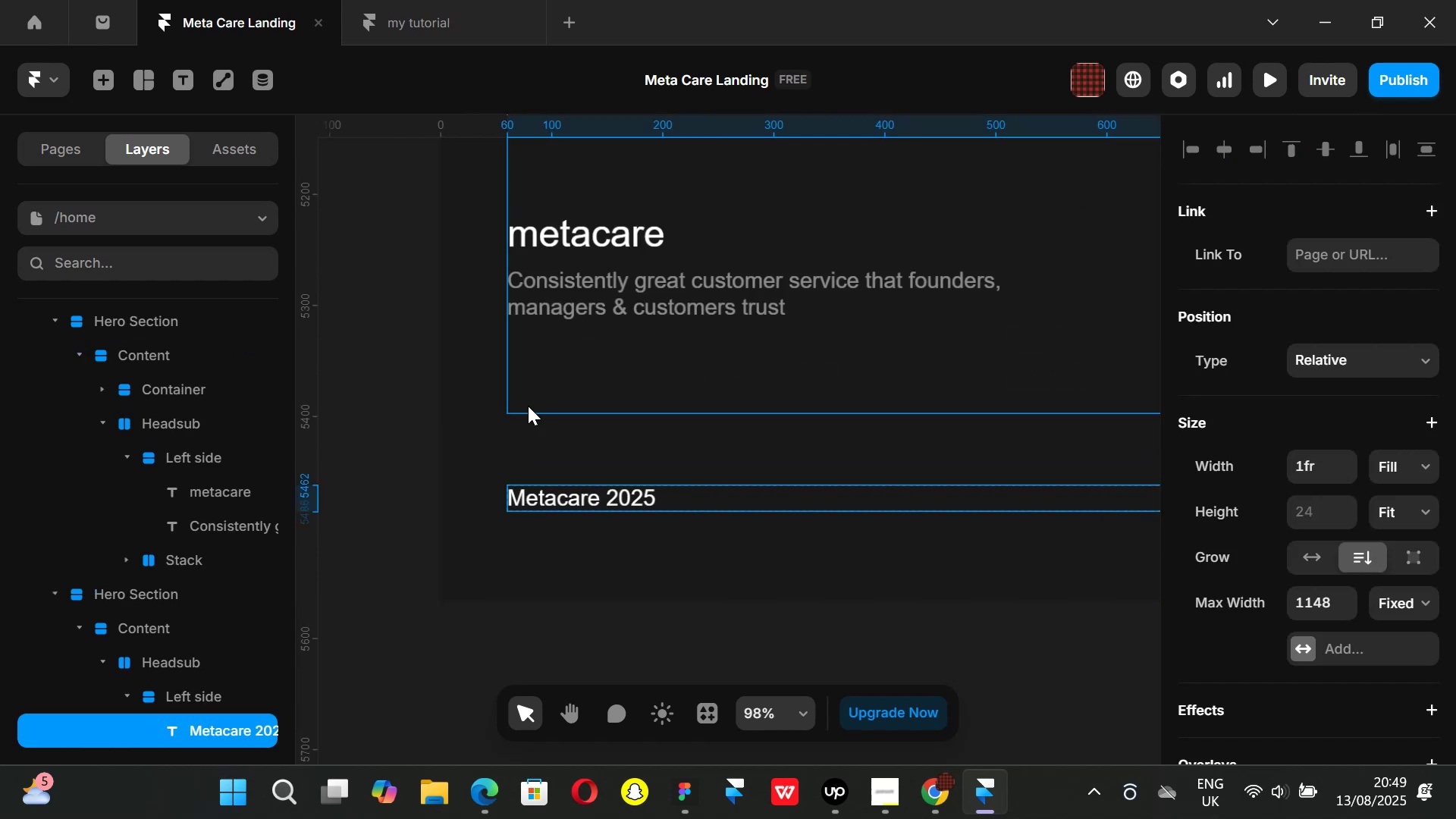 
hold_key(key=ControlLeft, duration=0.34)
scroll: coordinate [562, 488], scroll_direction: down, amount: 5.0
 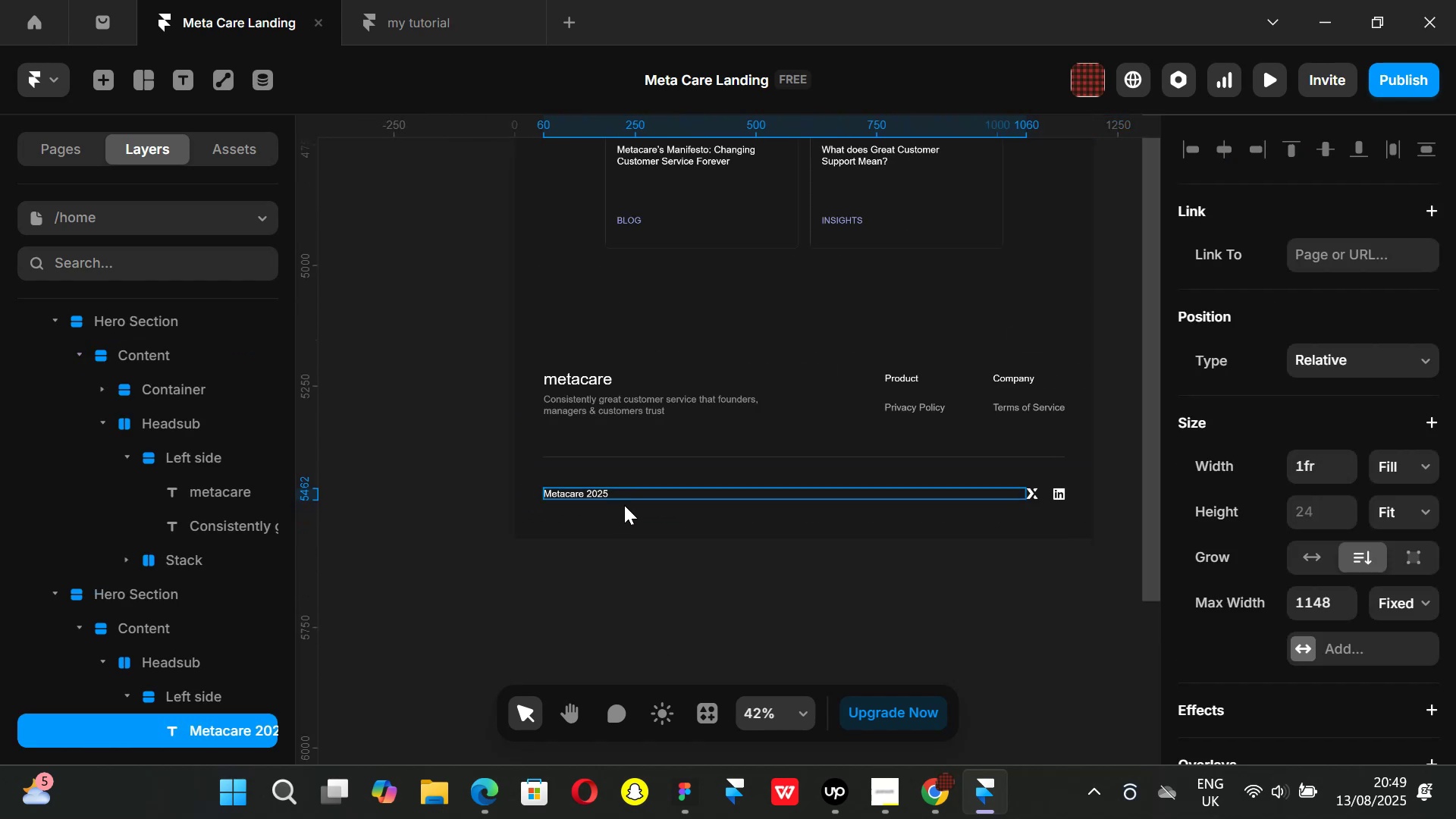 
hold_key(key=ControlLeft, duration=0.86)
 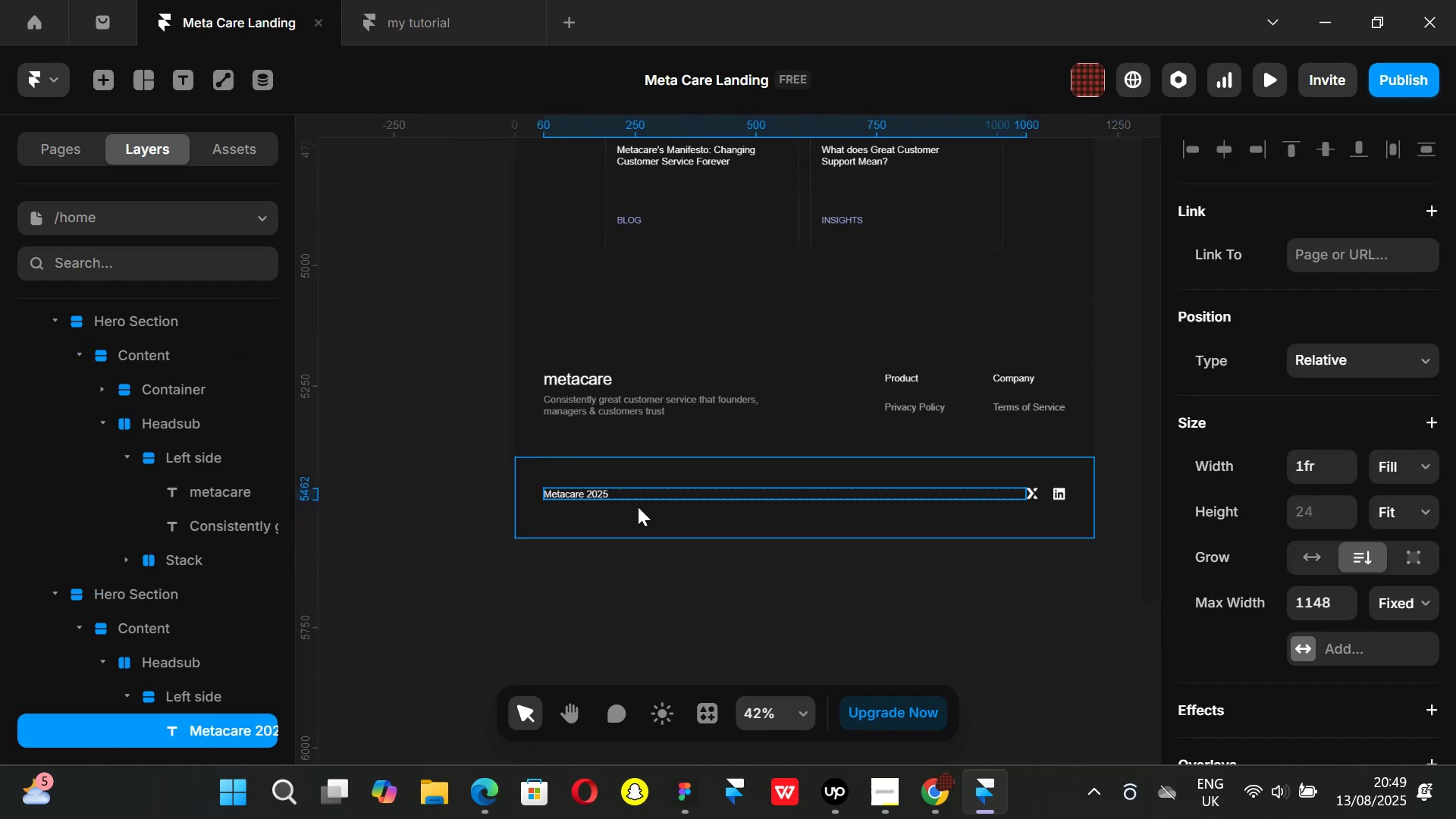 
hold_key(key=ControlLeft, duration=0.44)
scroll: coordinate [545, 496], scroll_direction: up, amount: 2.0
 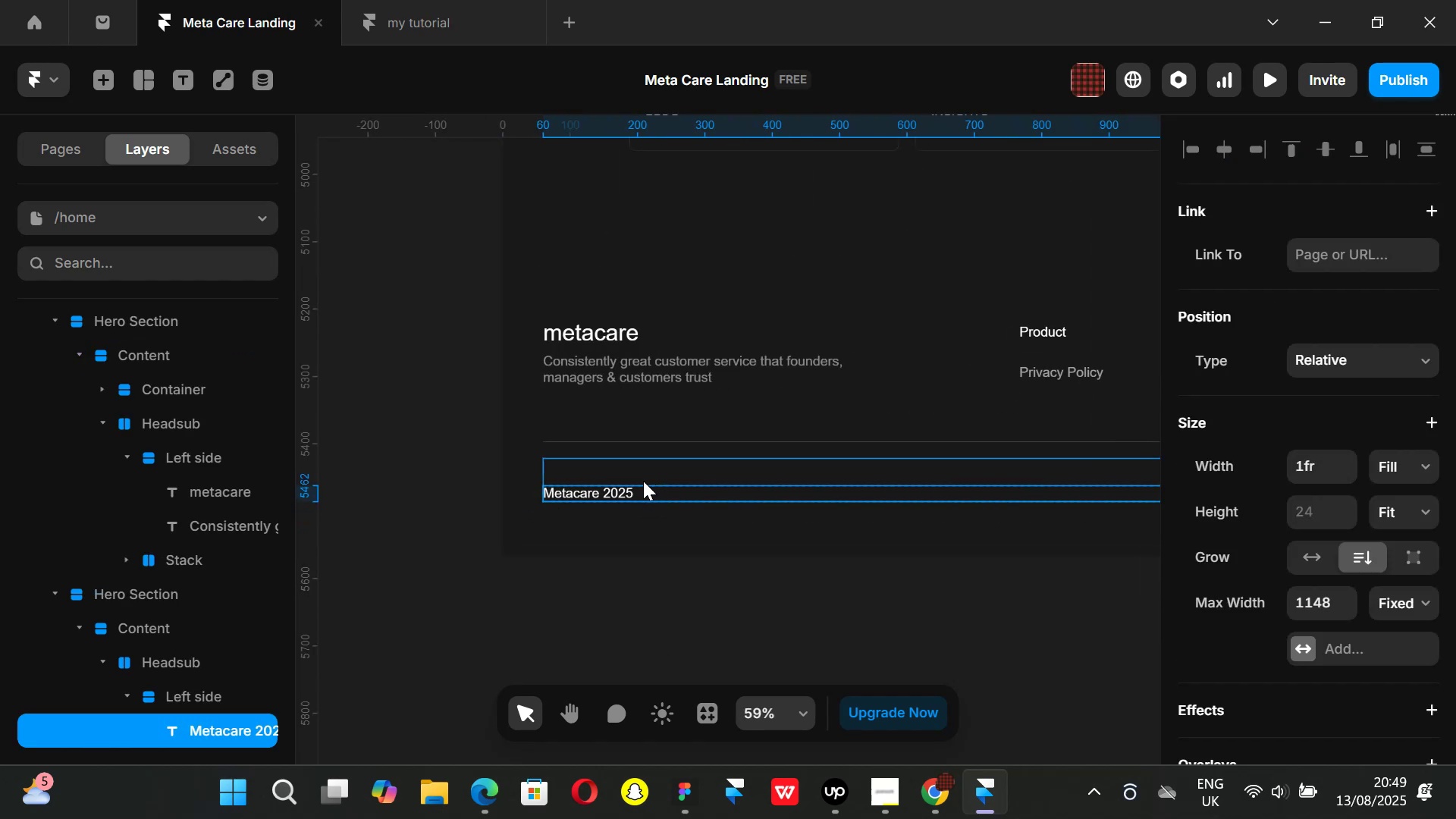 
left_click([643, 481])
 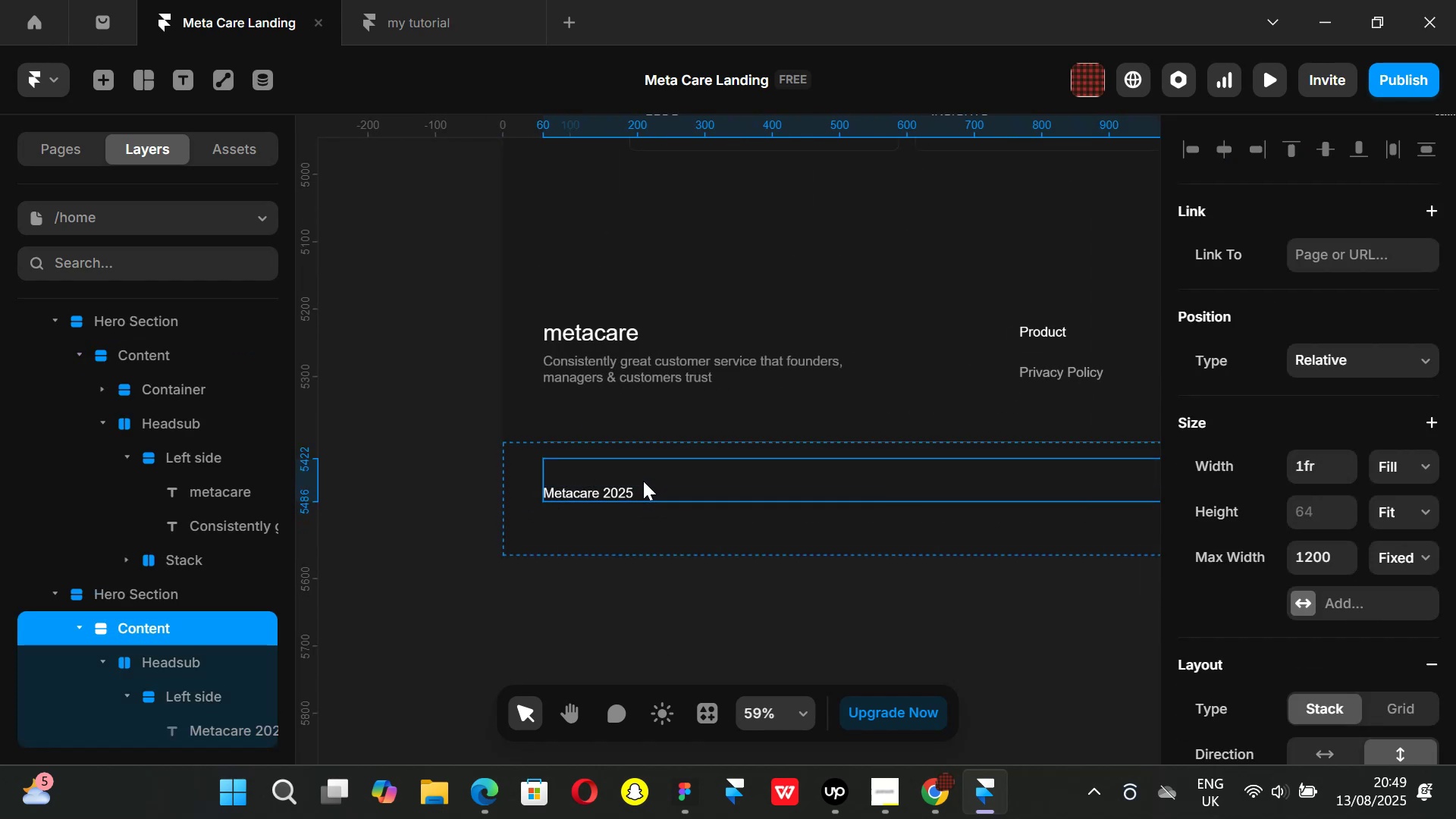 
left_click([643, 481])
 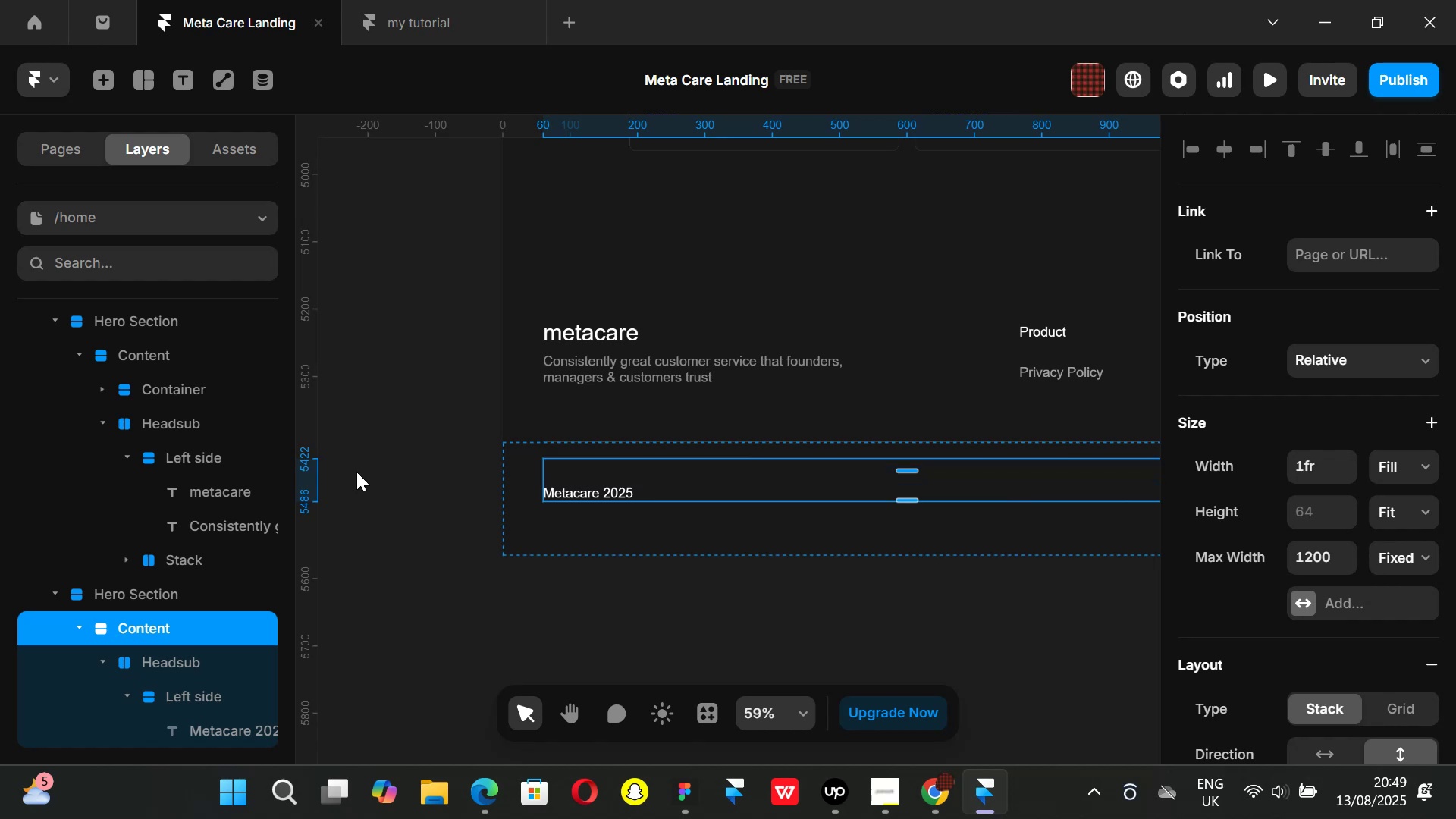 
left_click([356, 469])
 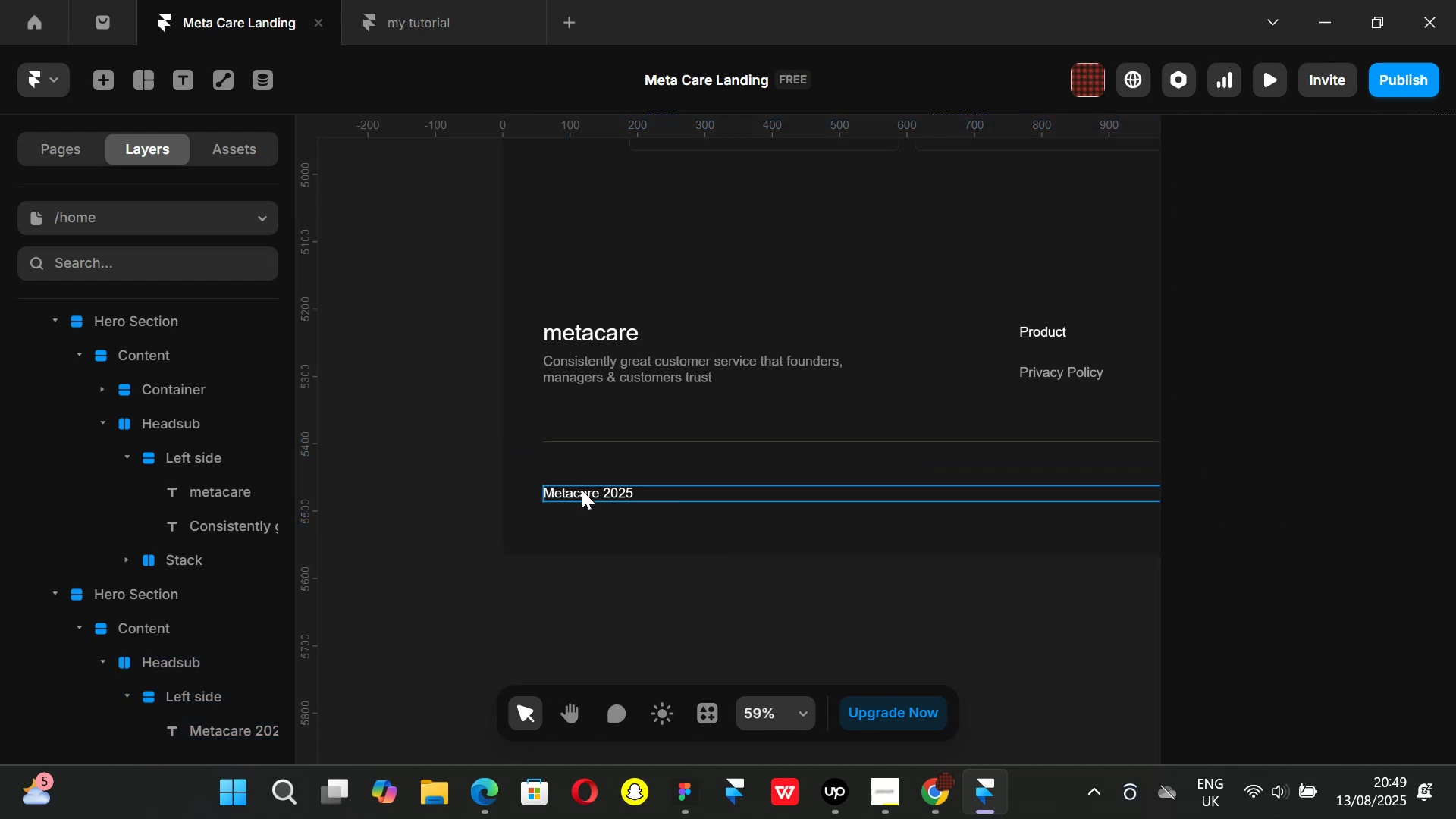 
left_click([582, 490])
 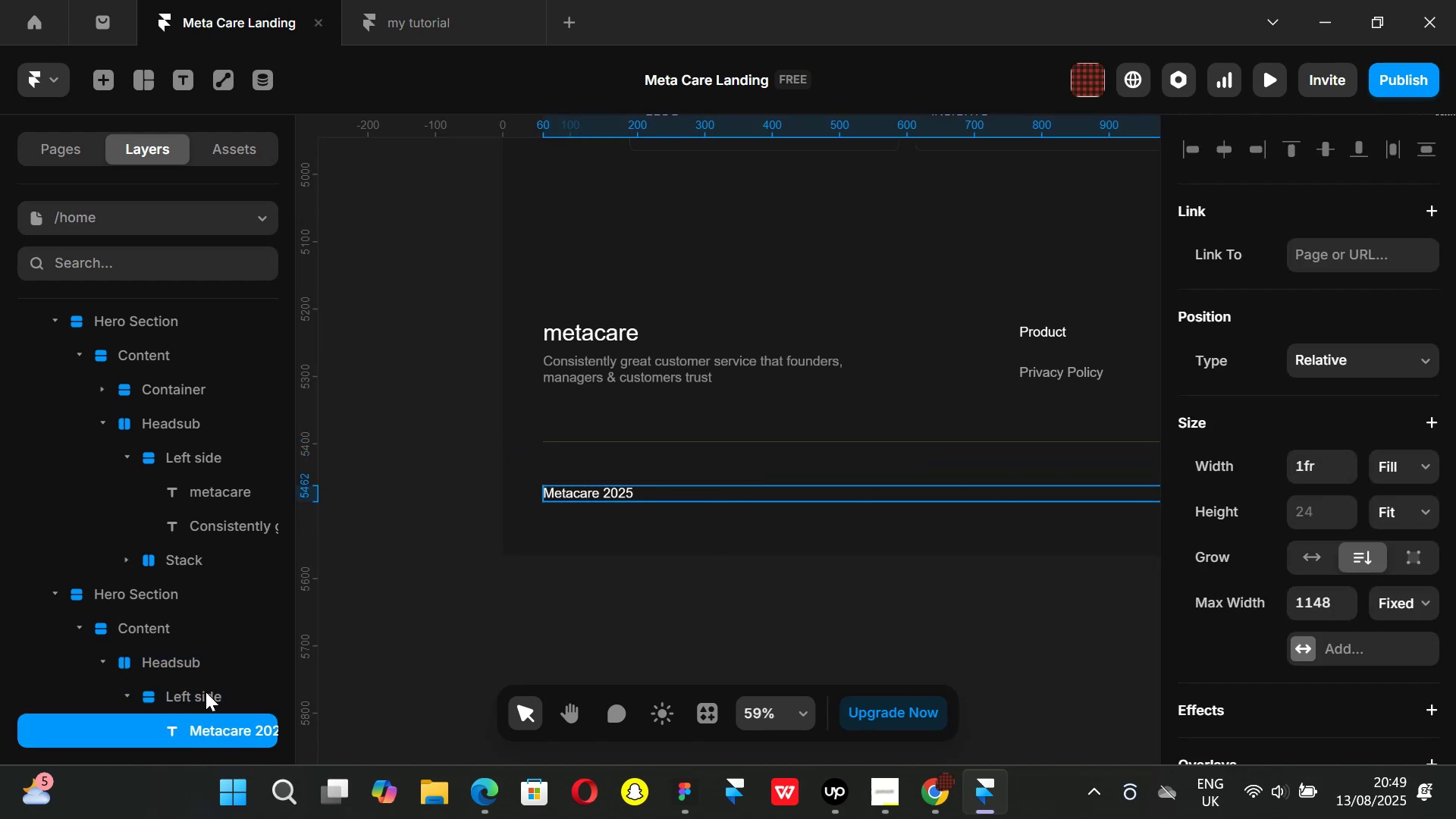 
left_click([197, 692])
 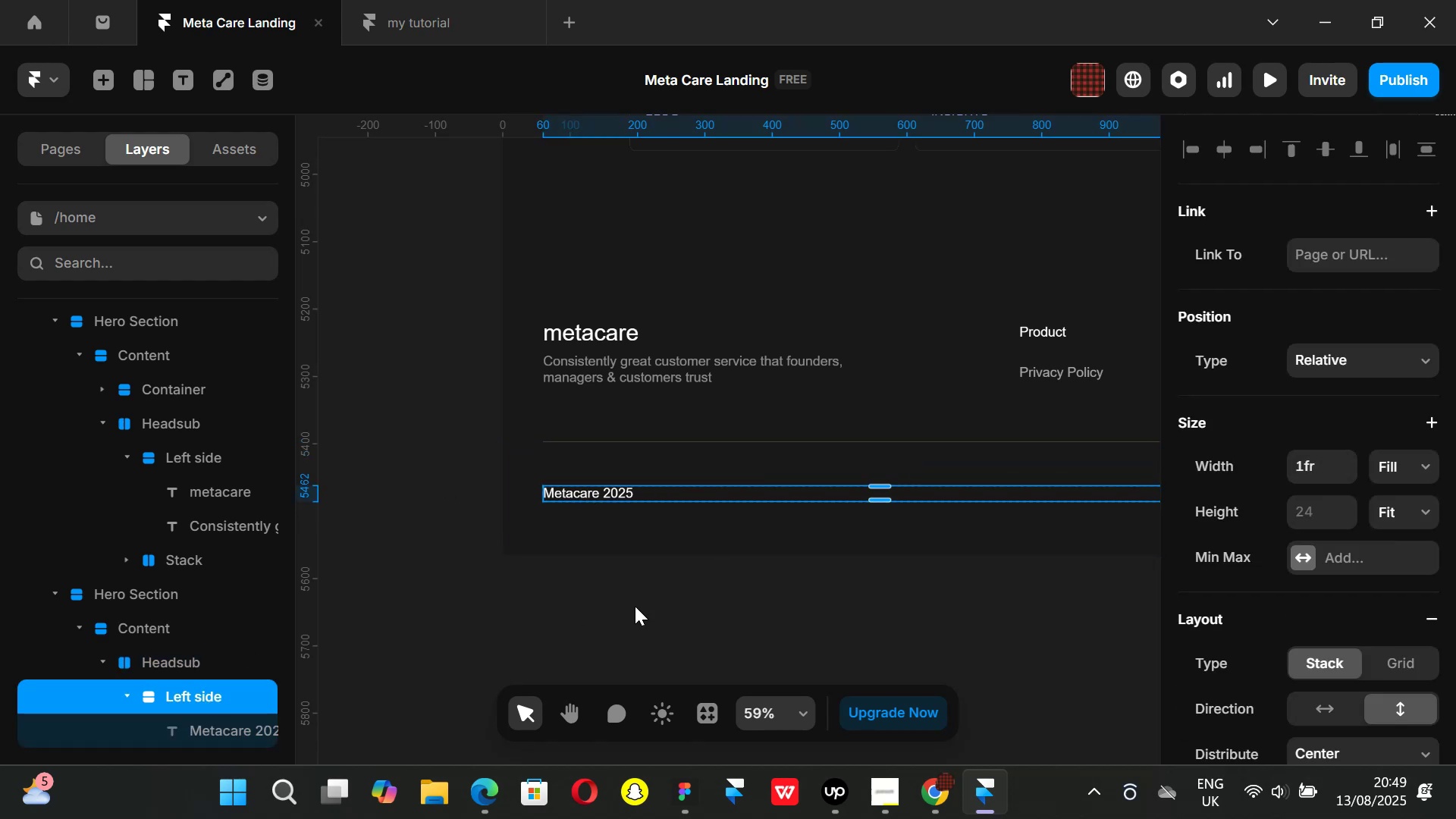 
hold_key(key=ControlLeft, duration=0.56)
scroll: coordinate [630, 589], scroll_direction: down, amount: 2.0
 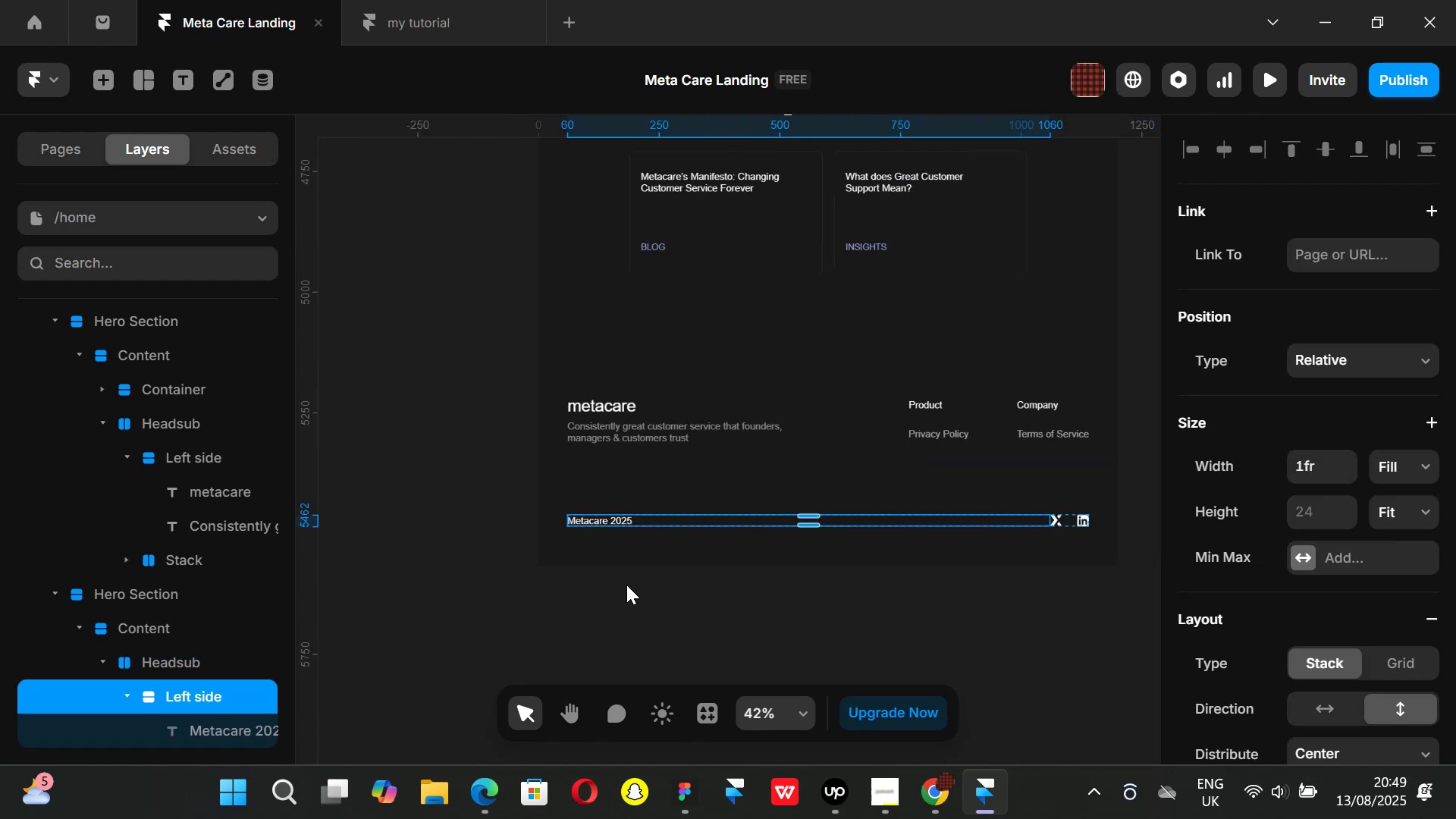 
key(Control+ControlLeft)
 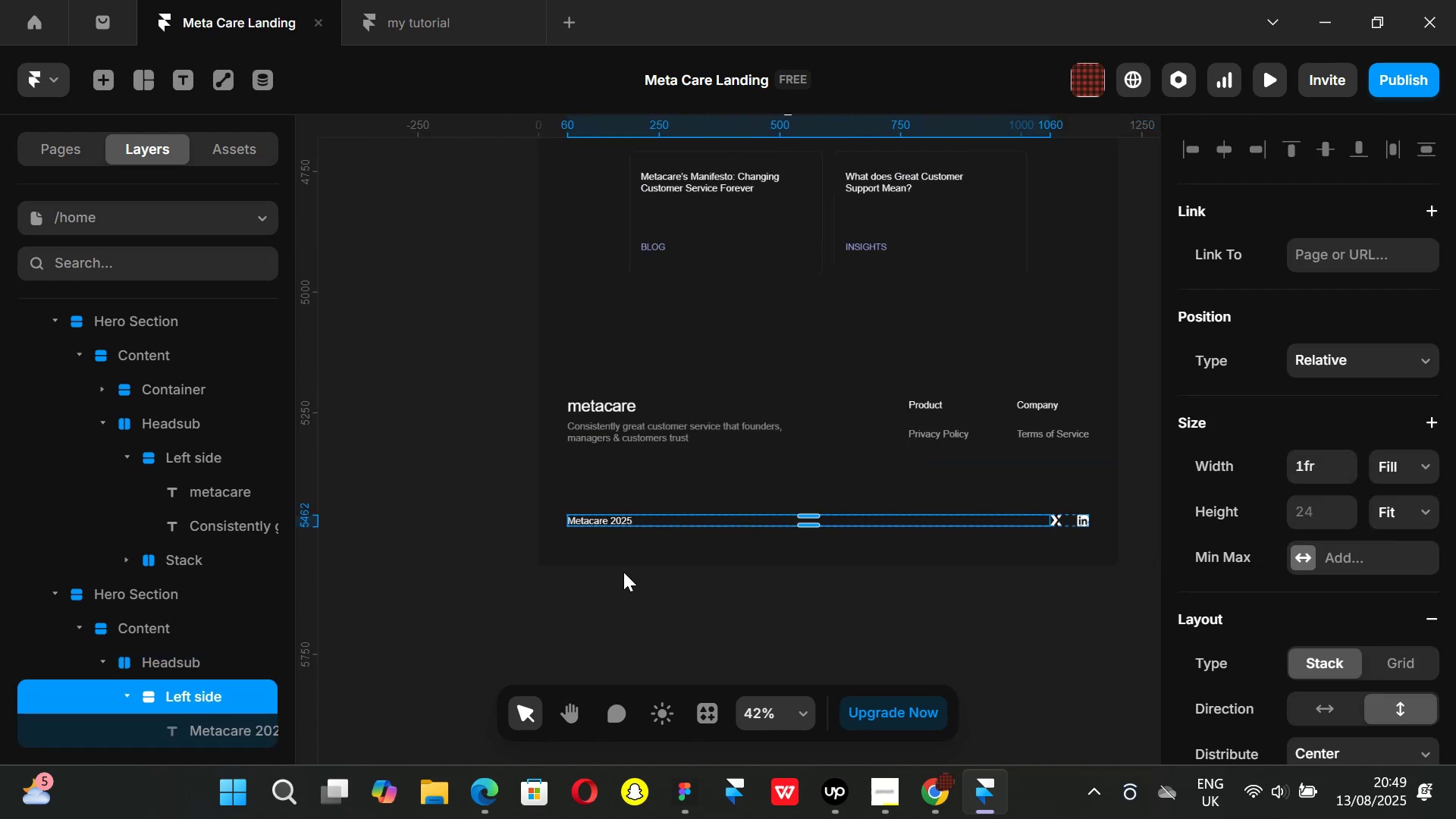 
scroll: coordinate [623, 572], scroll_direction: up, amount: 3.0
 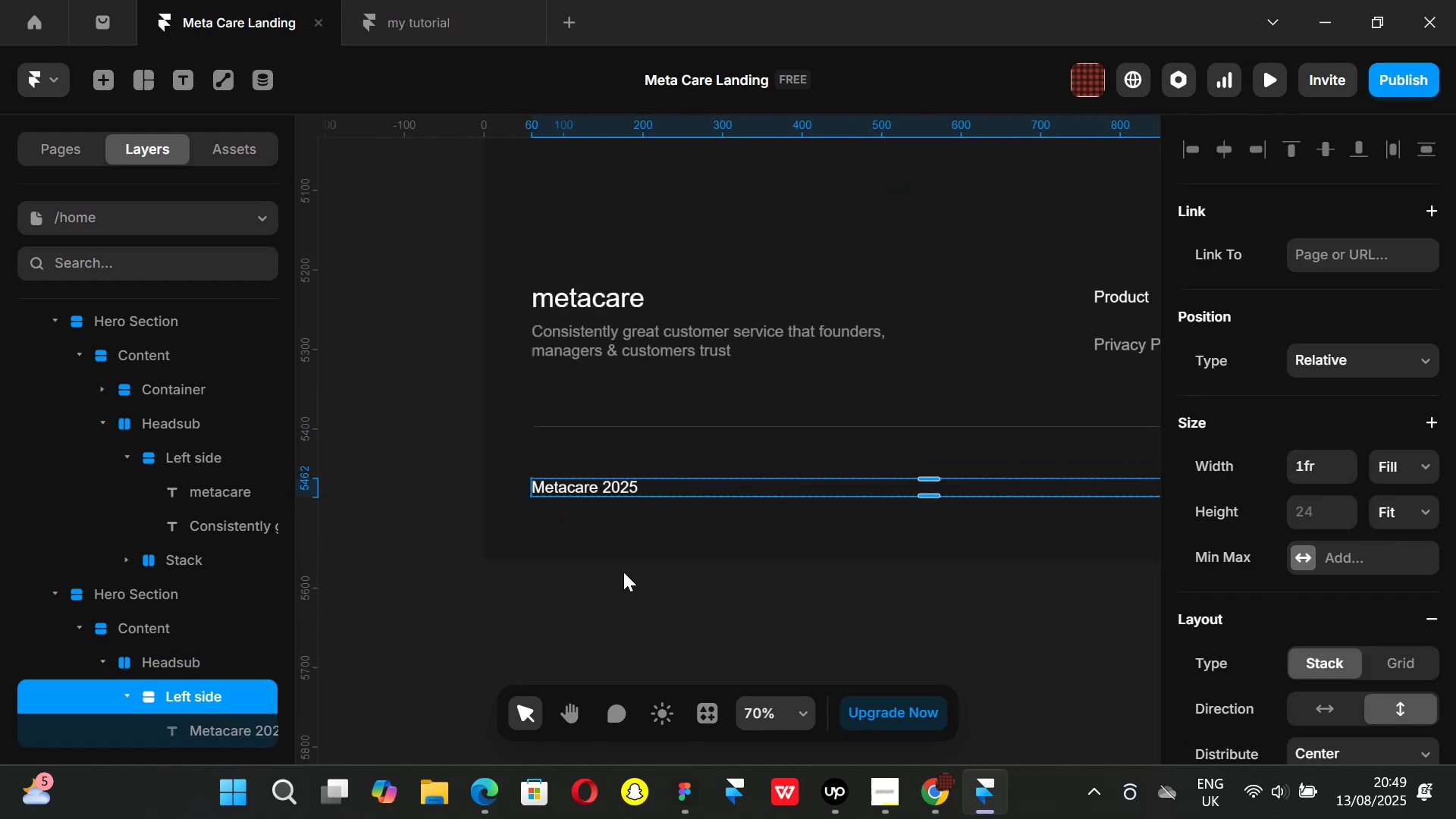 
key(Control+ControlLeft)
 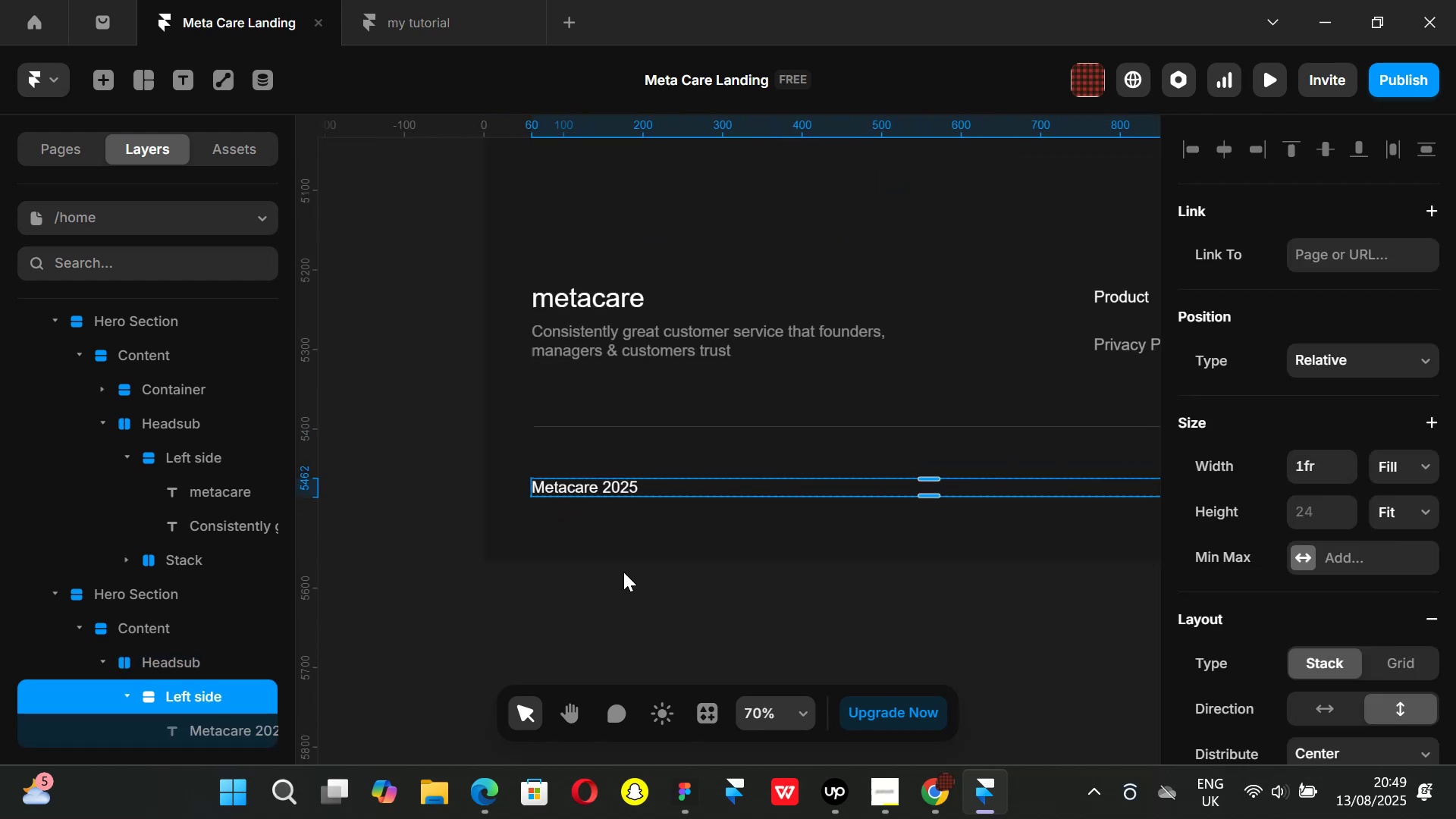 
key(Control+V)
 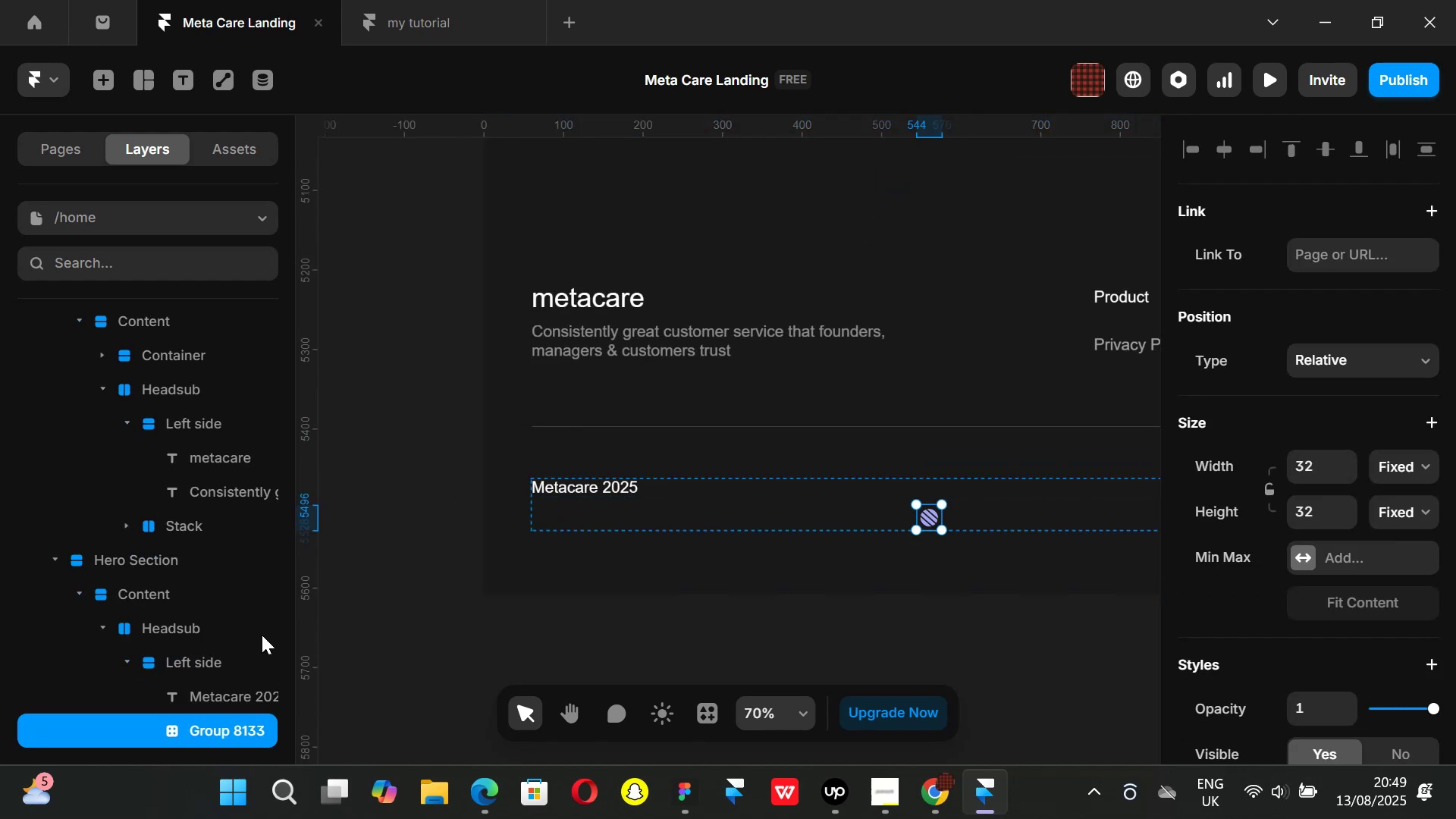 
left_click([209, 661])
 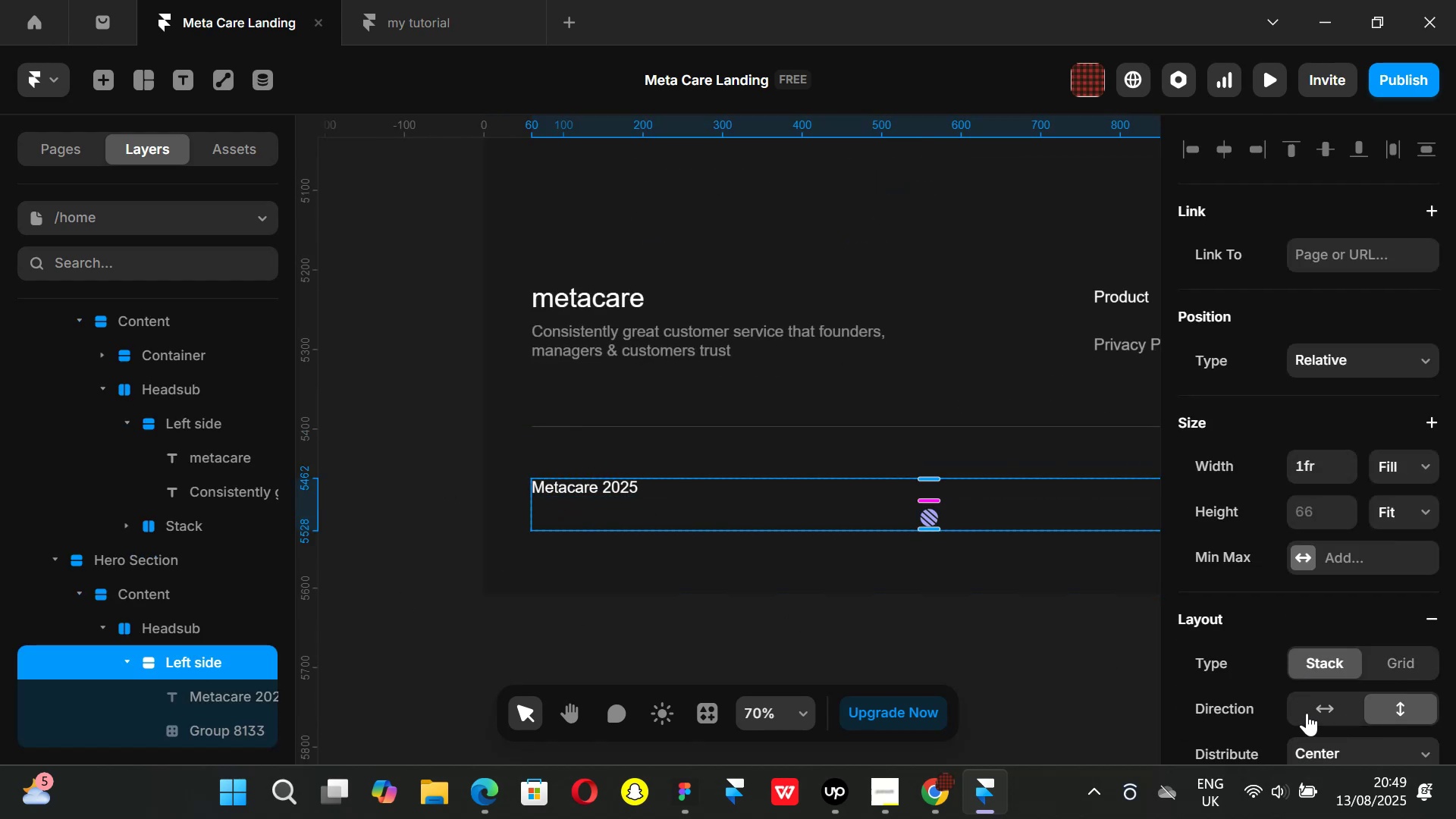 
left_click([1319, 711])
 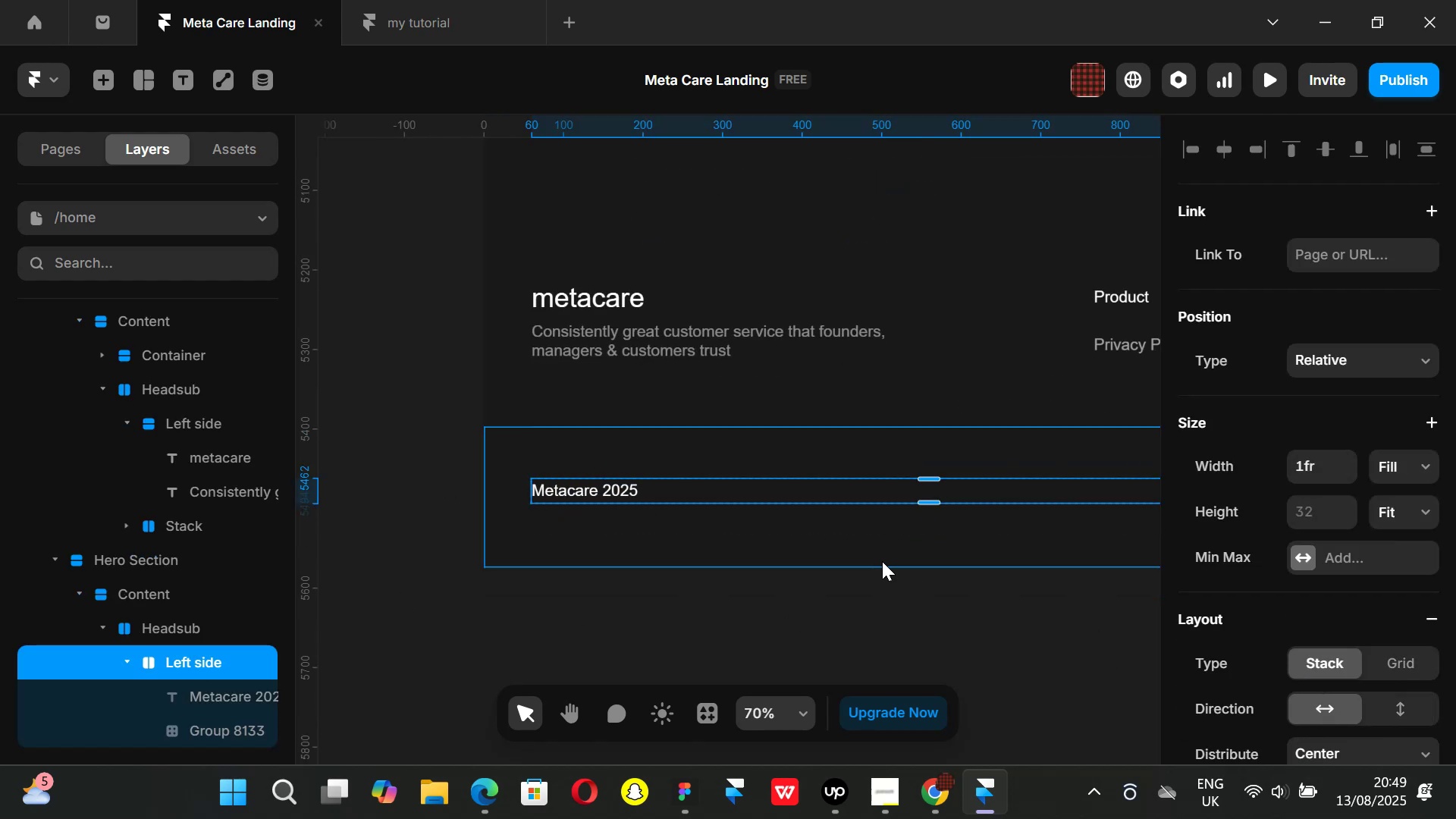 
hold_key(key=ControlLeft, duration=0.42)
scroll: coordinate [882, 561], scroll_direction: down, amount: 2.0
 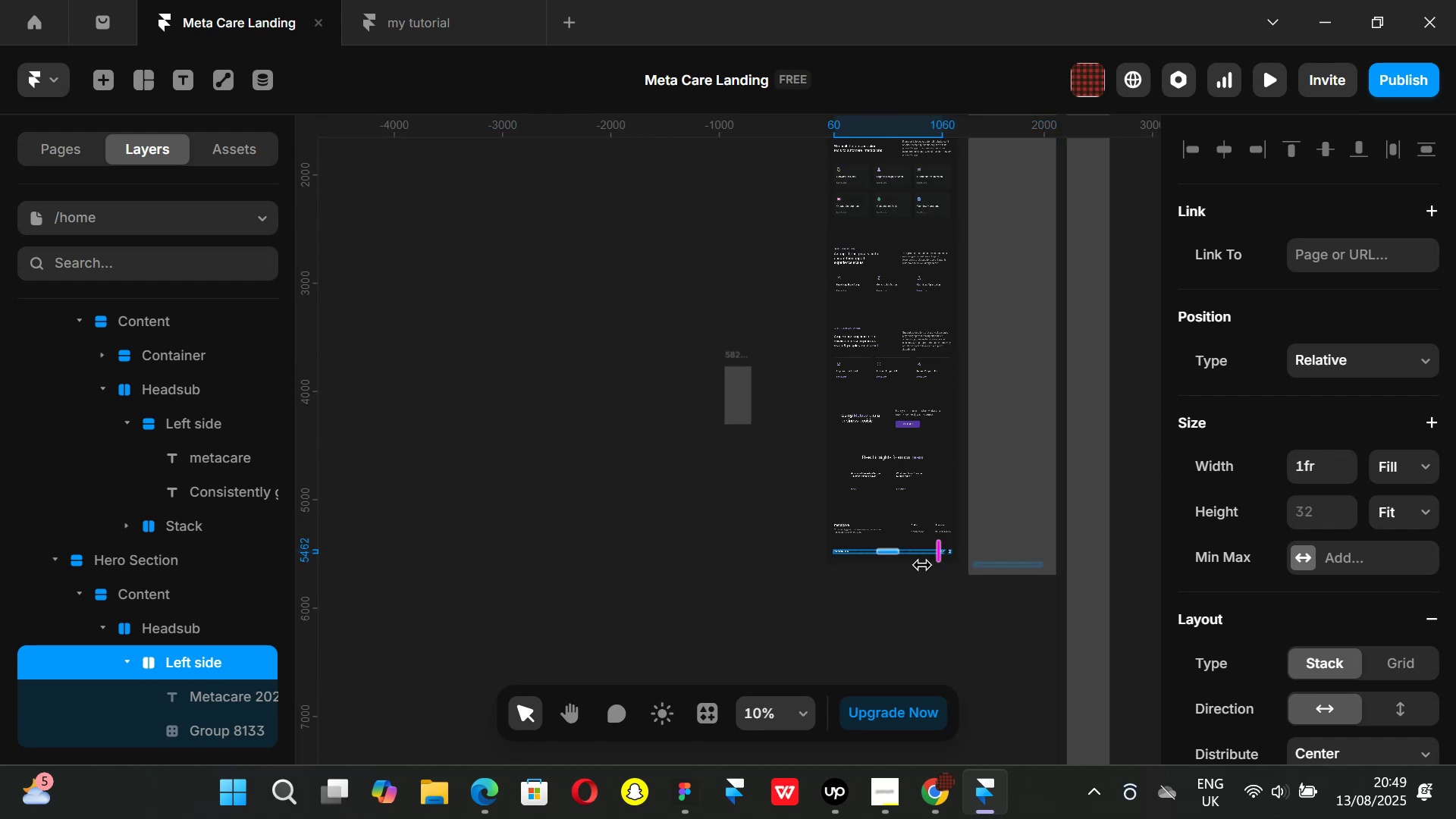 
hold_key(key=ControlLeft, duration=0.78)
scroll: coordinate [943, 563], scroll_direction: up, amount: 2.0
 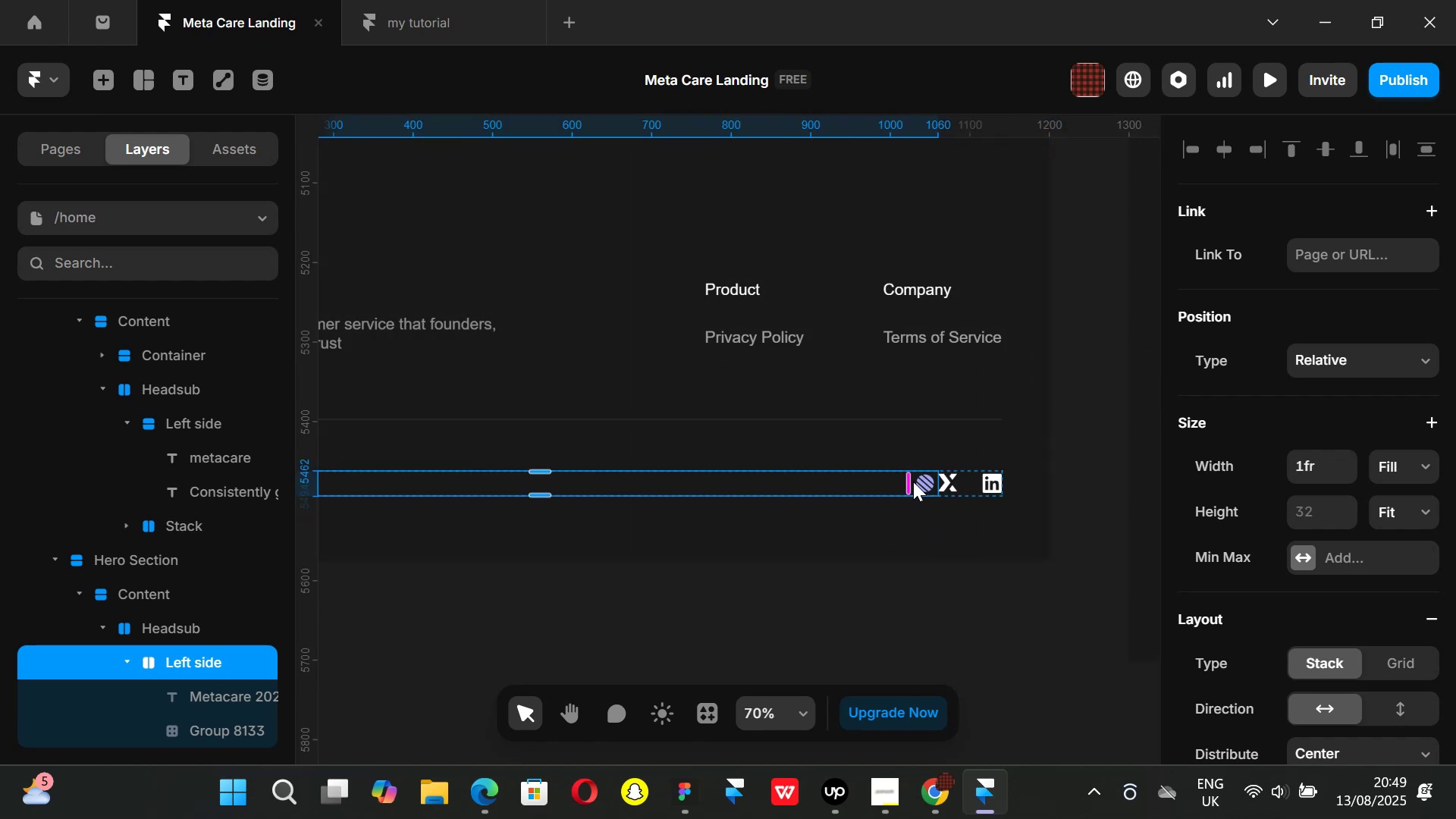 
left_click_drag(start_coordinate=[904, 483], to_coordinate=[861, 485])
 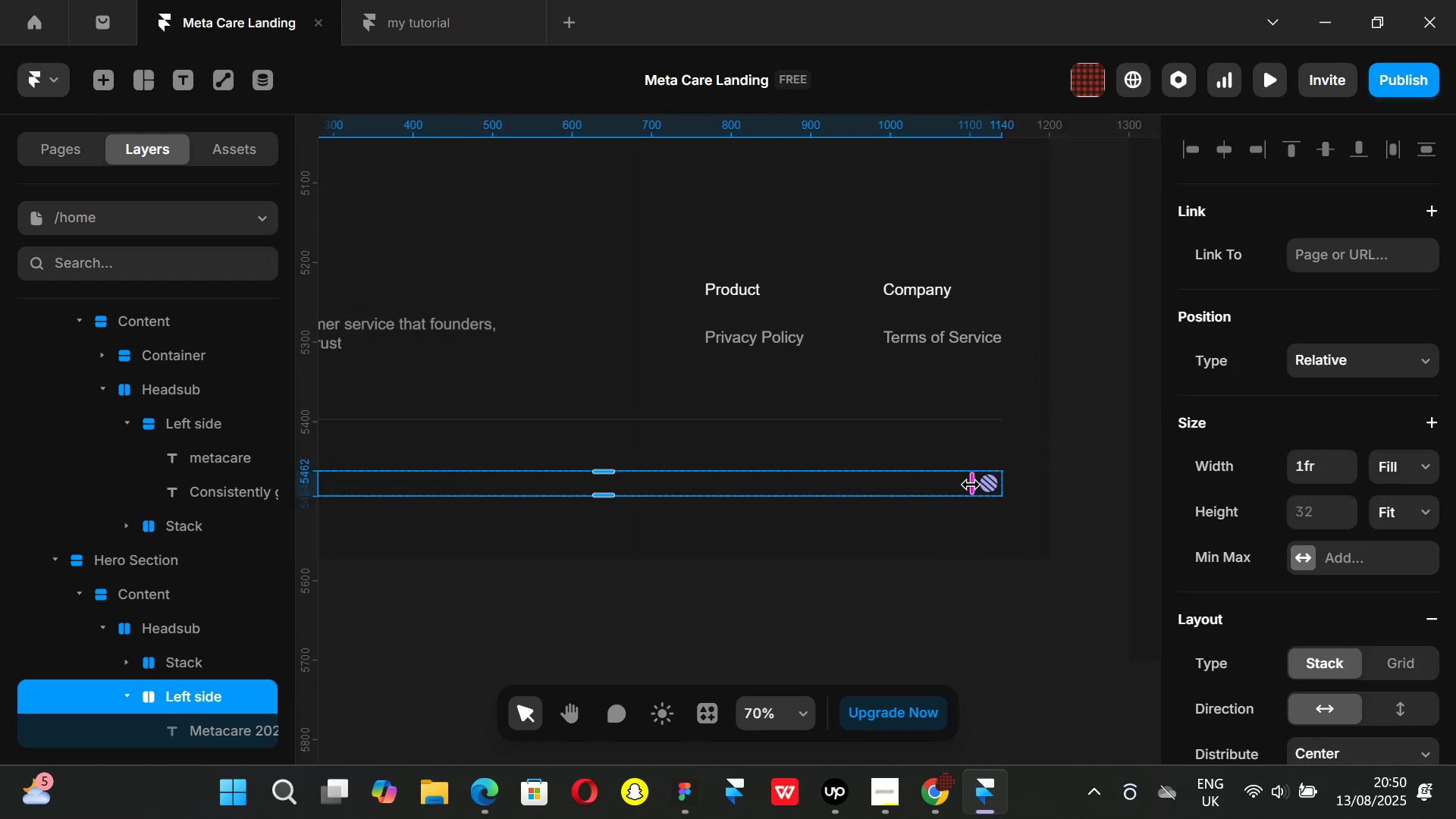 
left_click_drag(start_coordinate=[973, 485], to_coordinate=[1096, 504])
 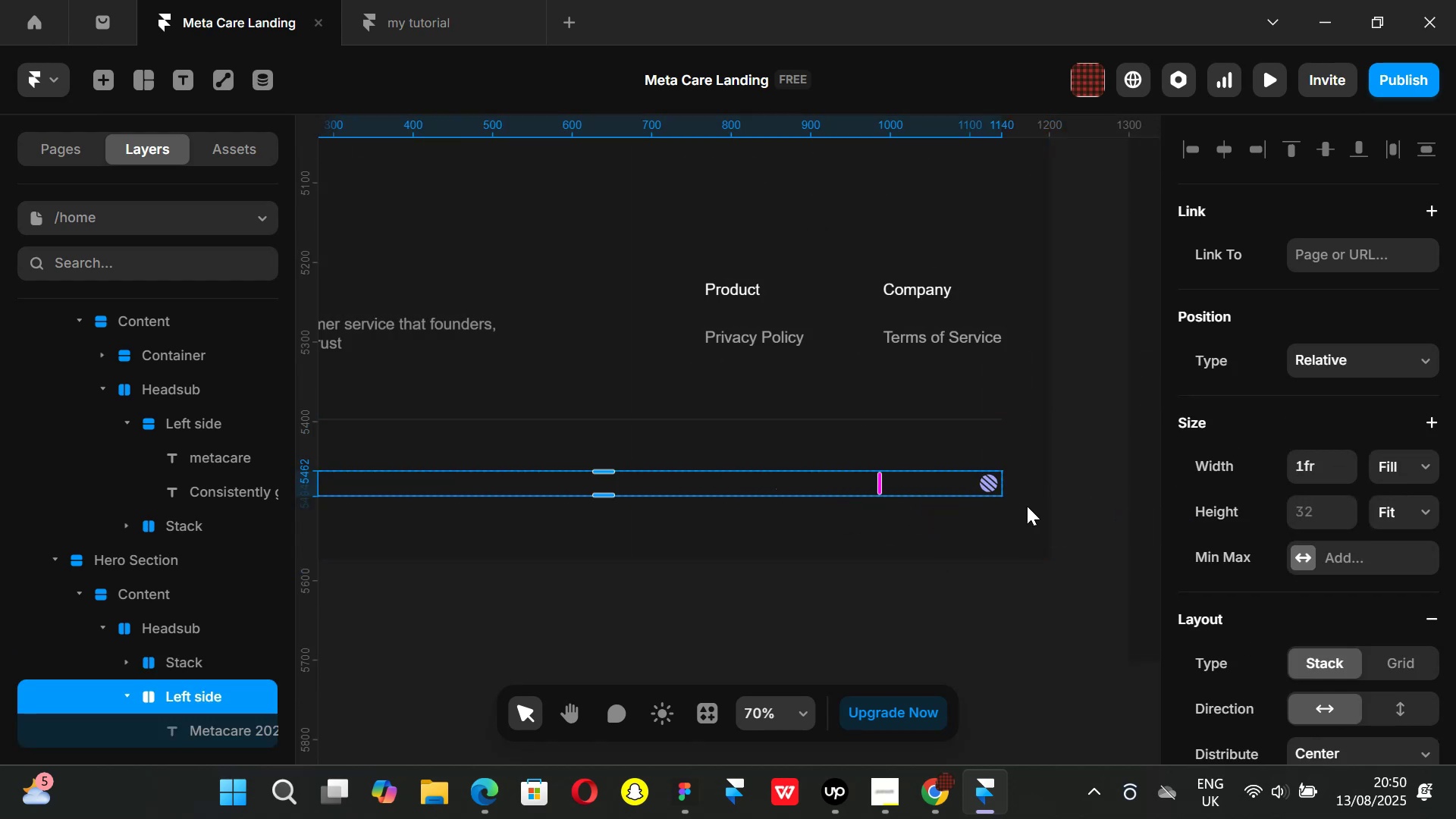 
key(Control+ControlLeft)
 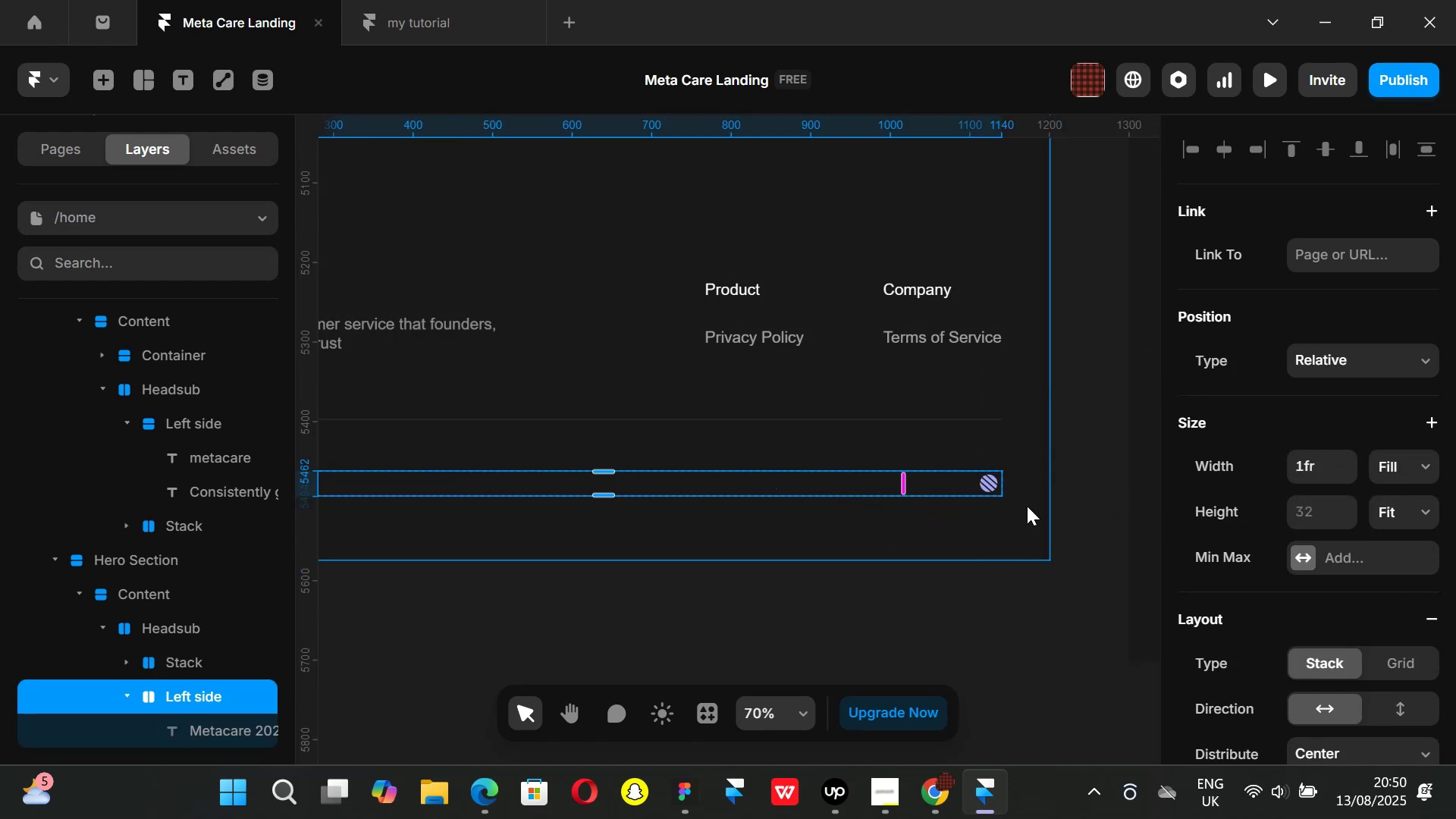 
key(Control+Z)
 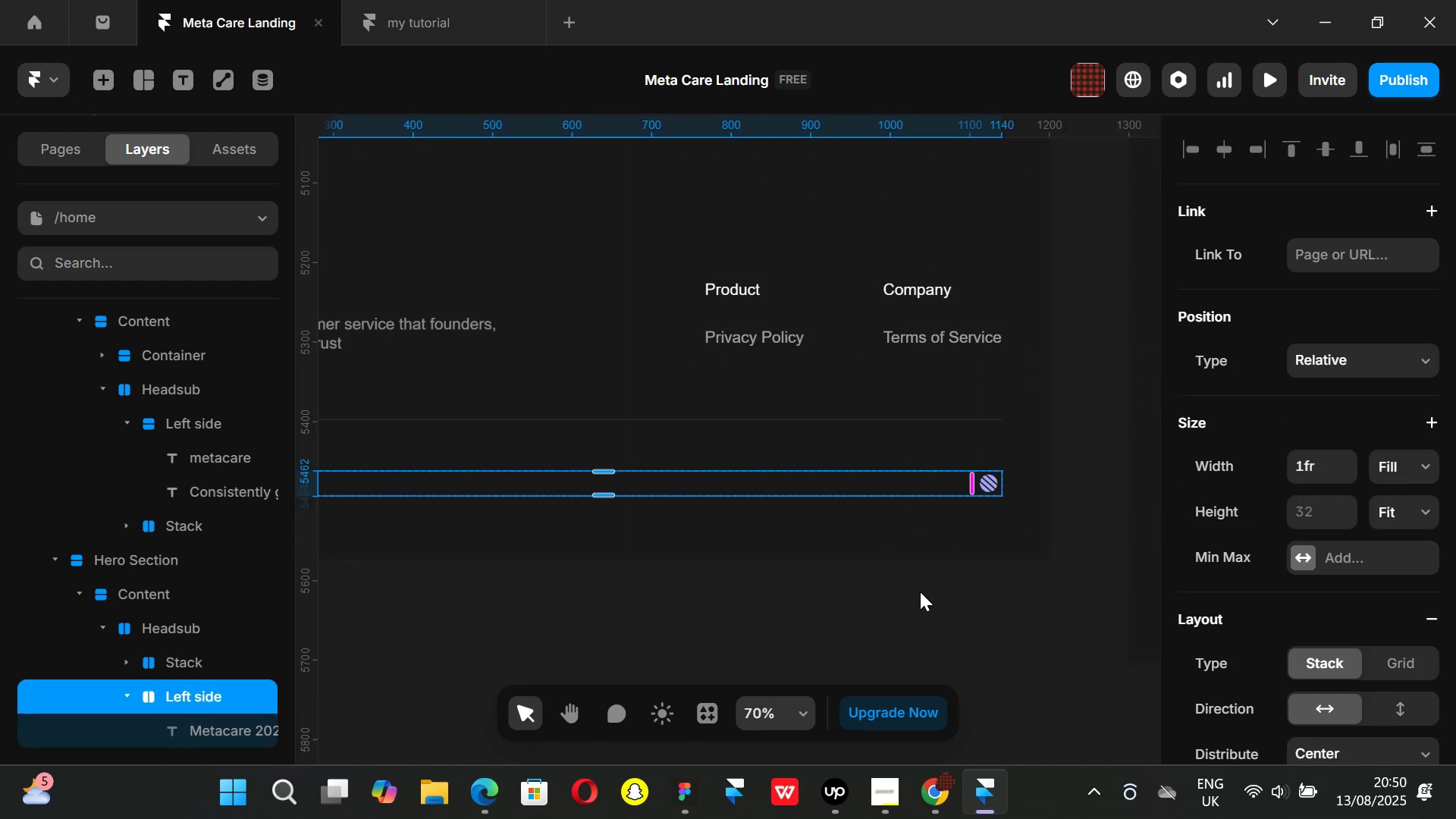 
key(Control+ControlLeft)
 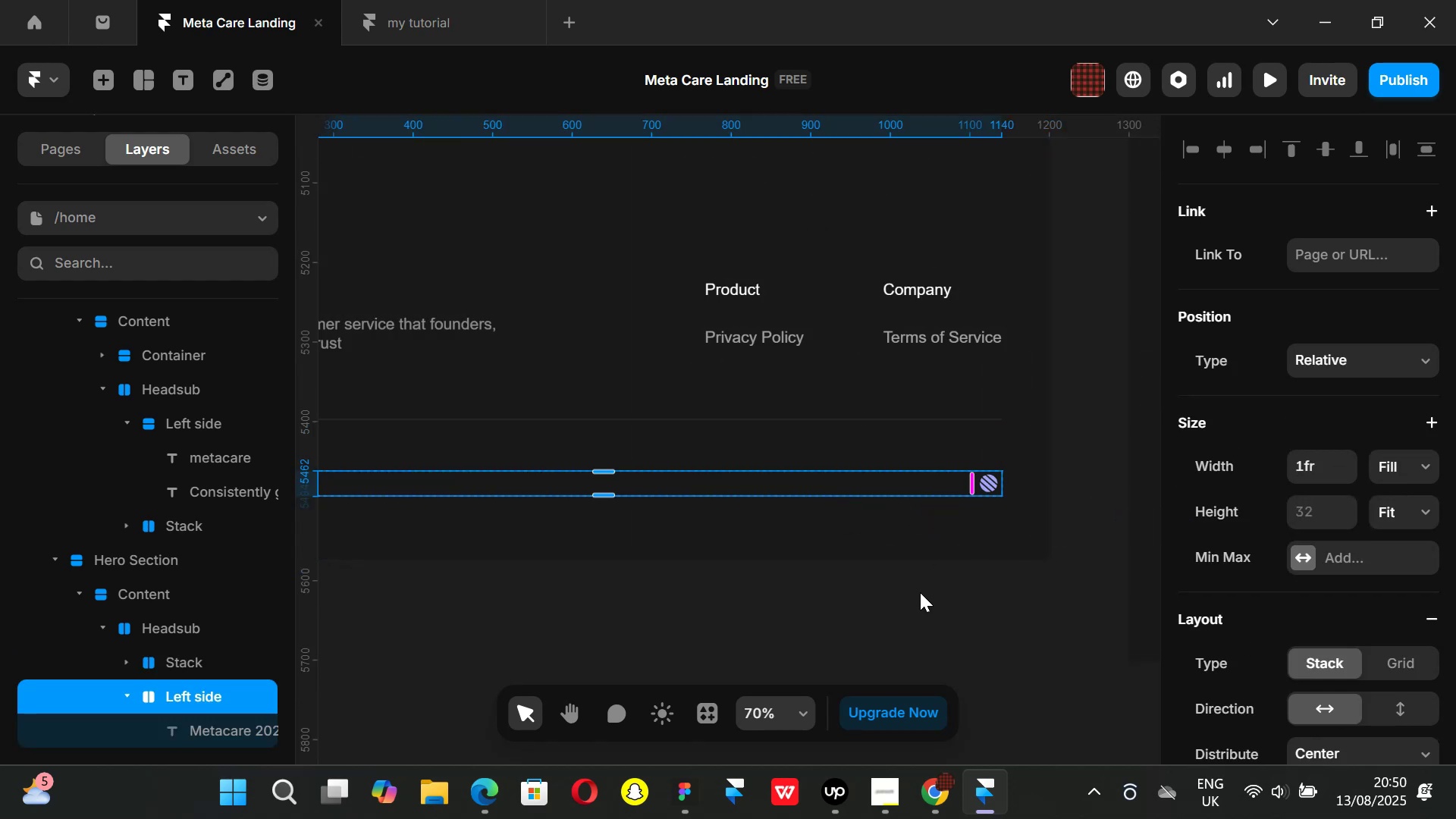 
key(Control+Z)
 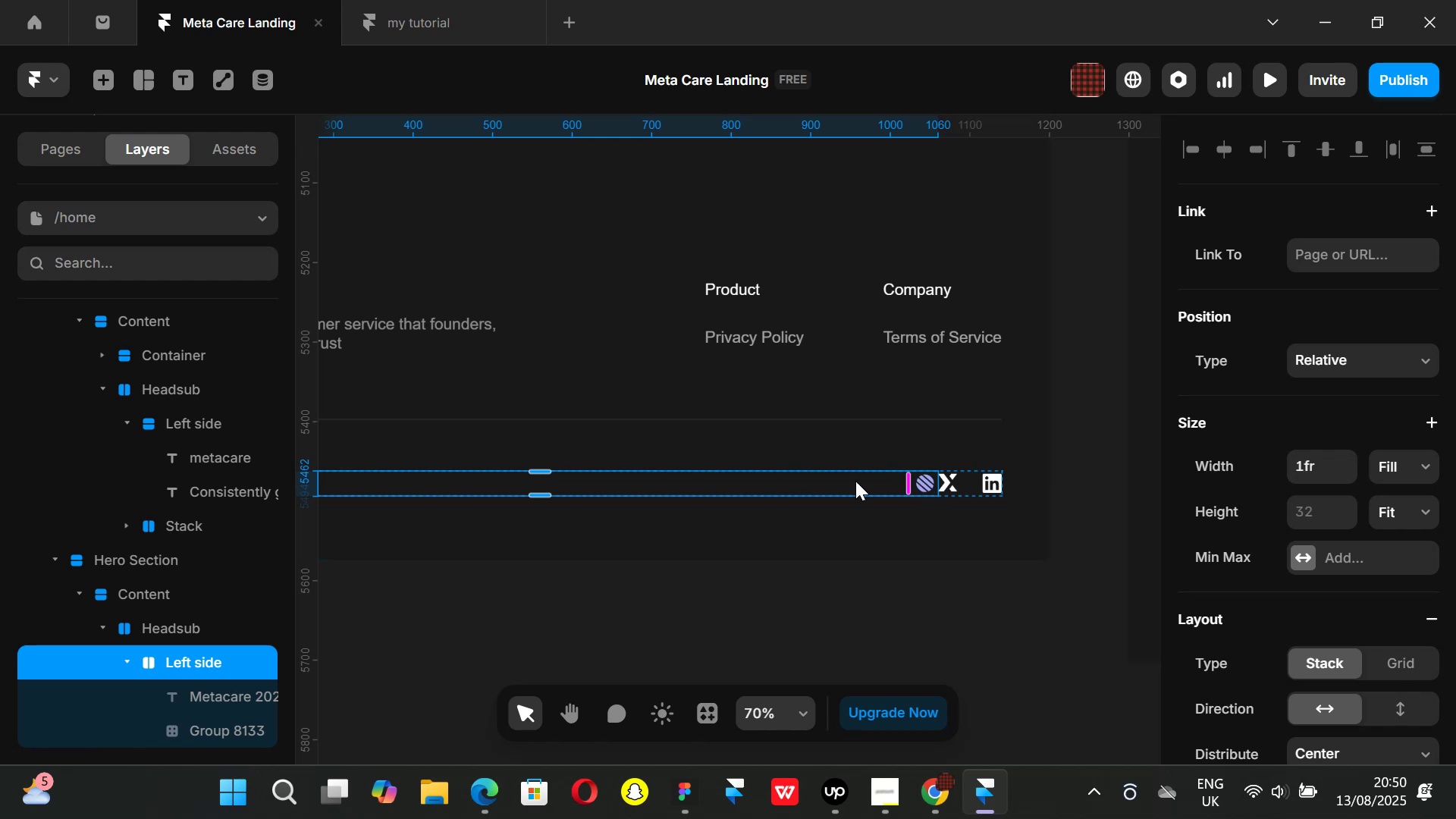 
key(Control+ControlLeft)
 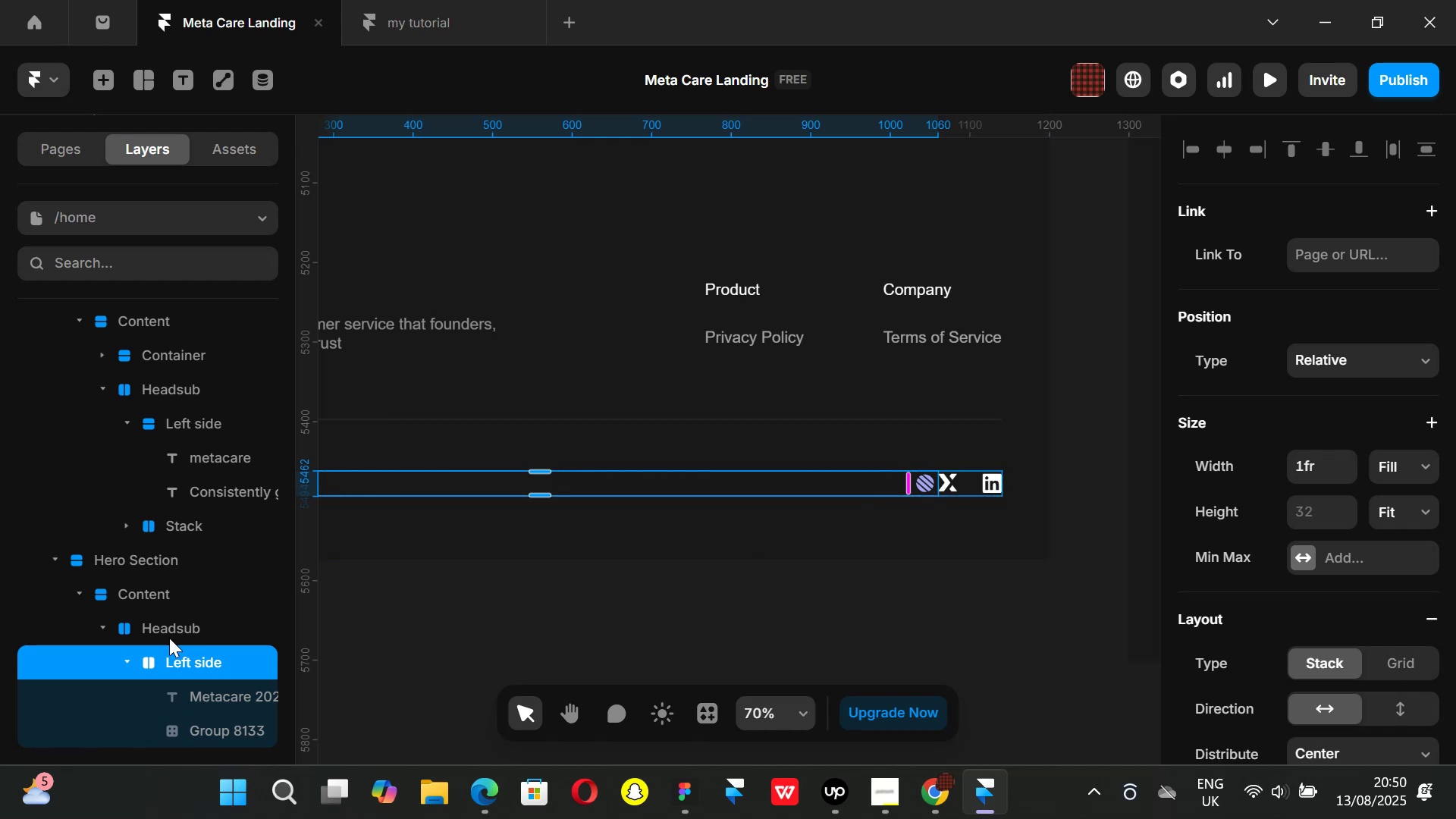 
scroll: coordinate [150, 643], scroll_direction: down, amount: 1.0
 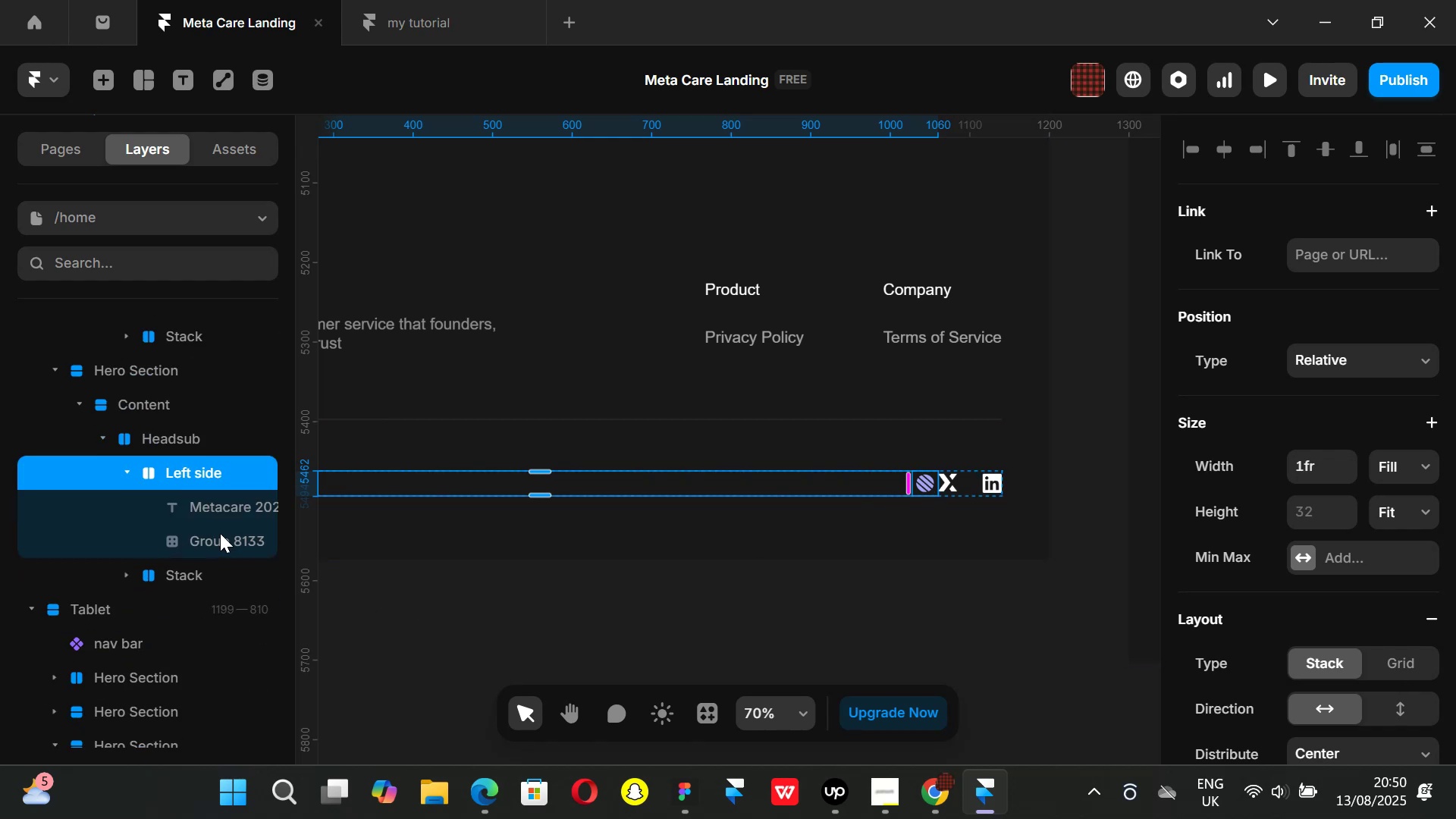 
left_click([220, 533])
 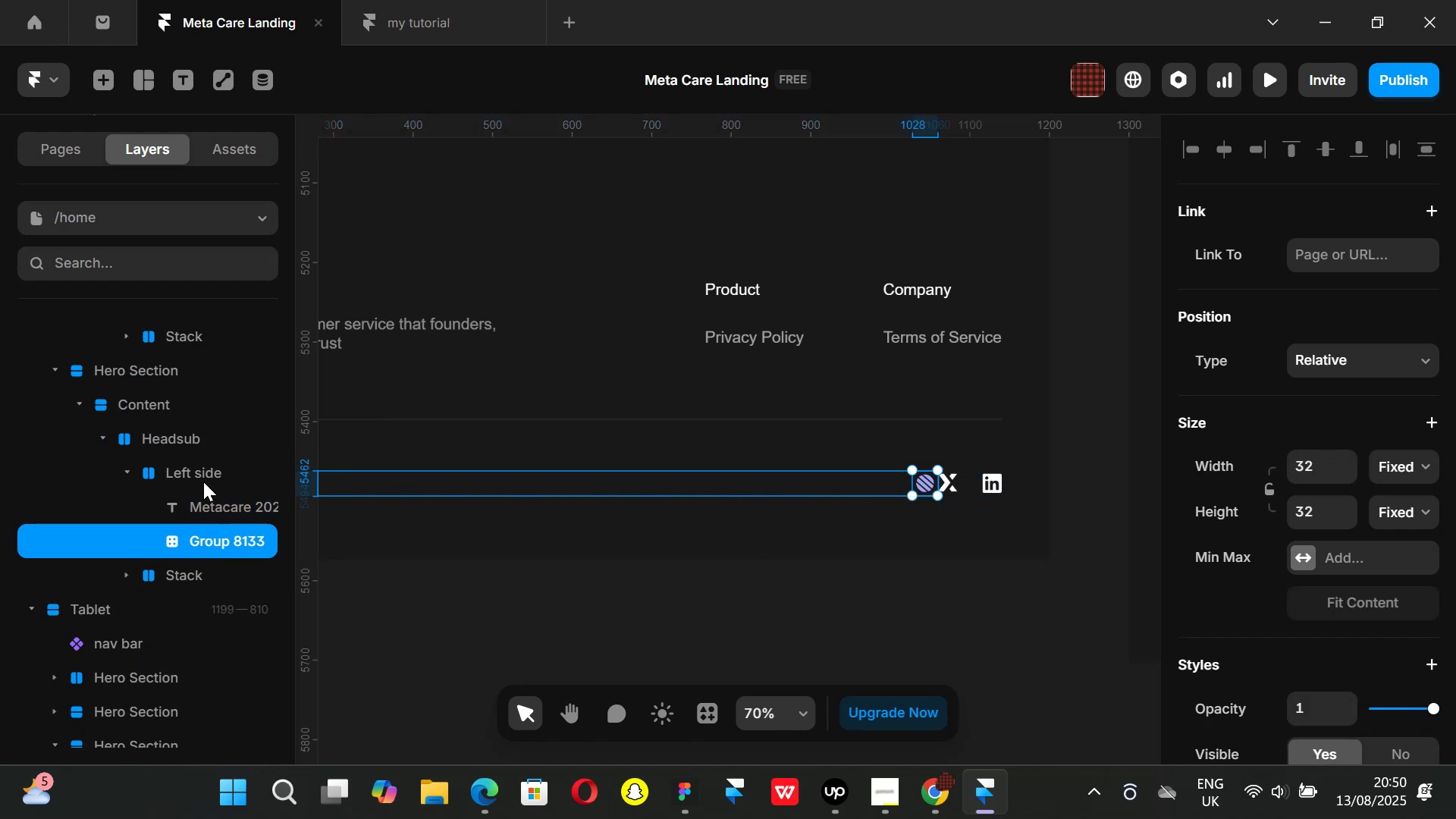 
left_click([203, 482])
 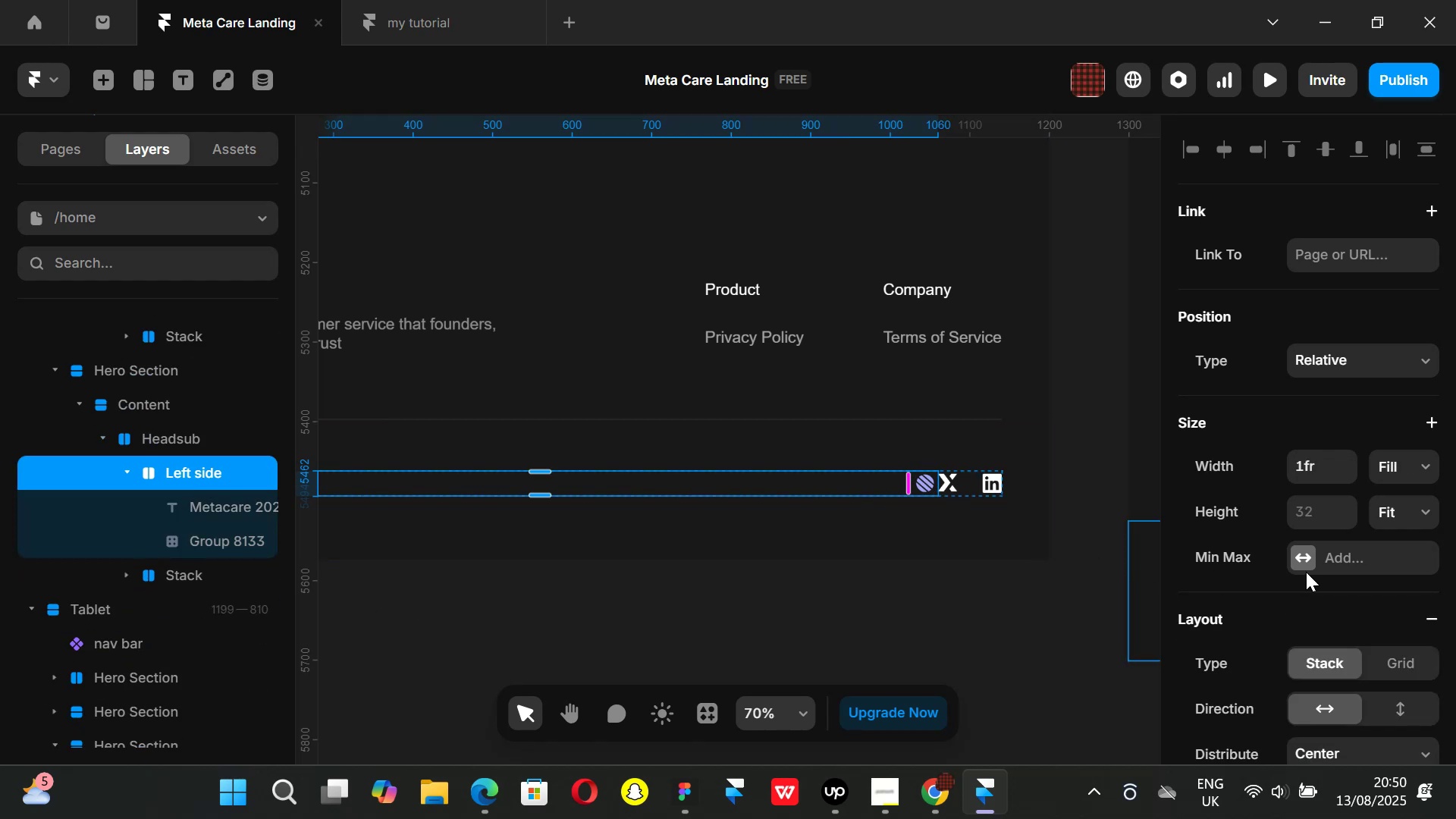 
scroll: coordinate [1361, 575], scroll_direction: down, amount: 2.0
 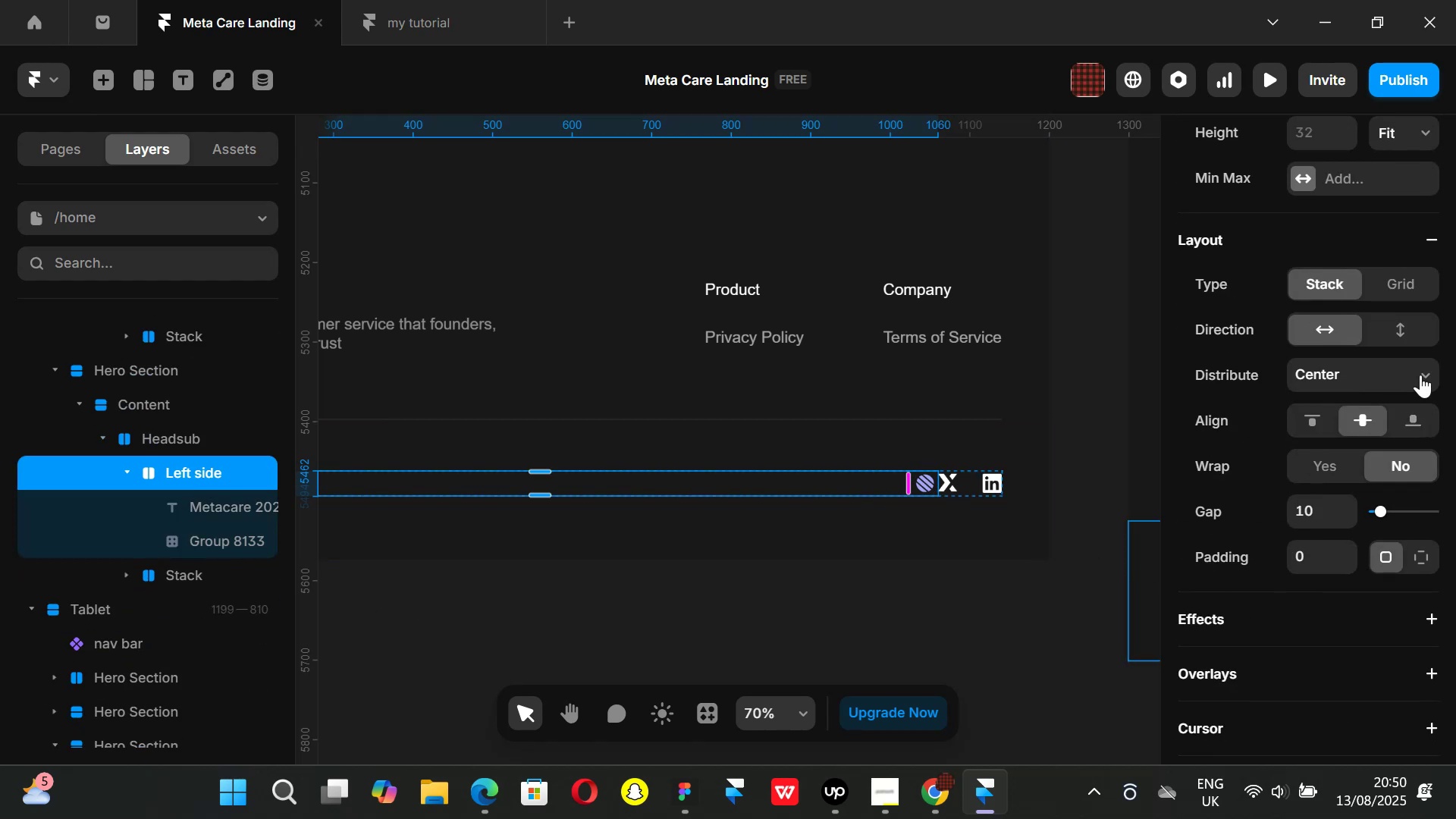 
left_click([1420, 374])
 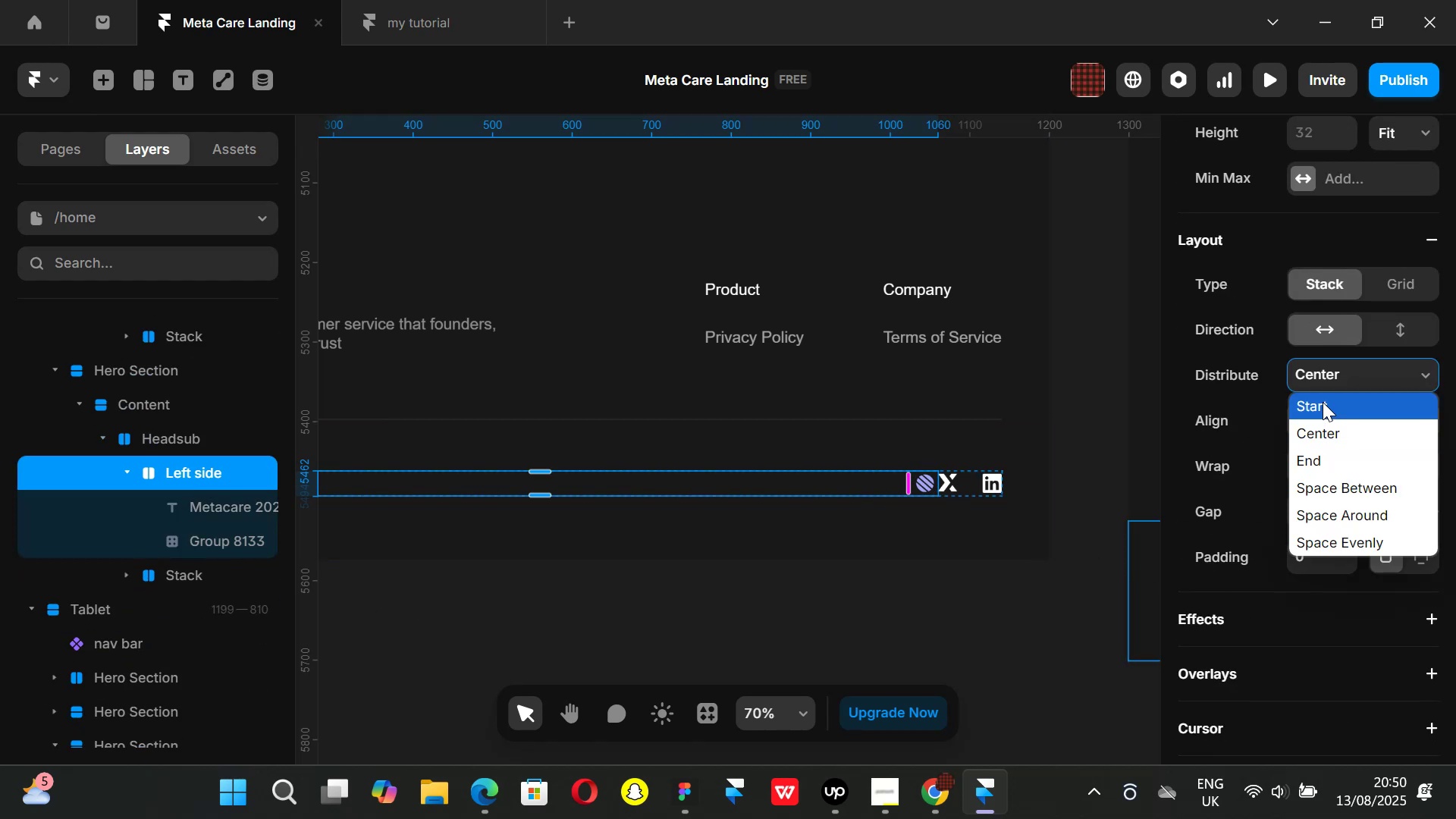 
left_click([1323, 402])
 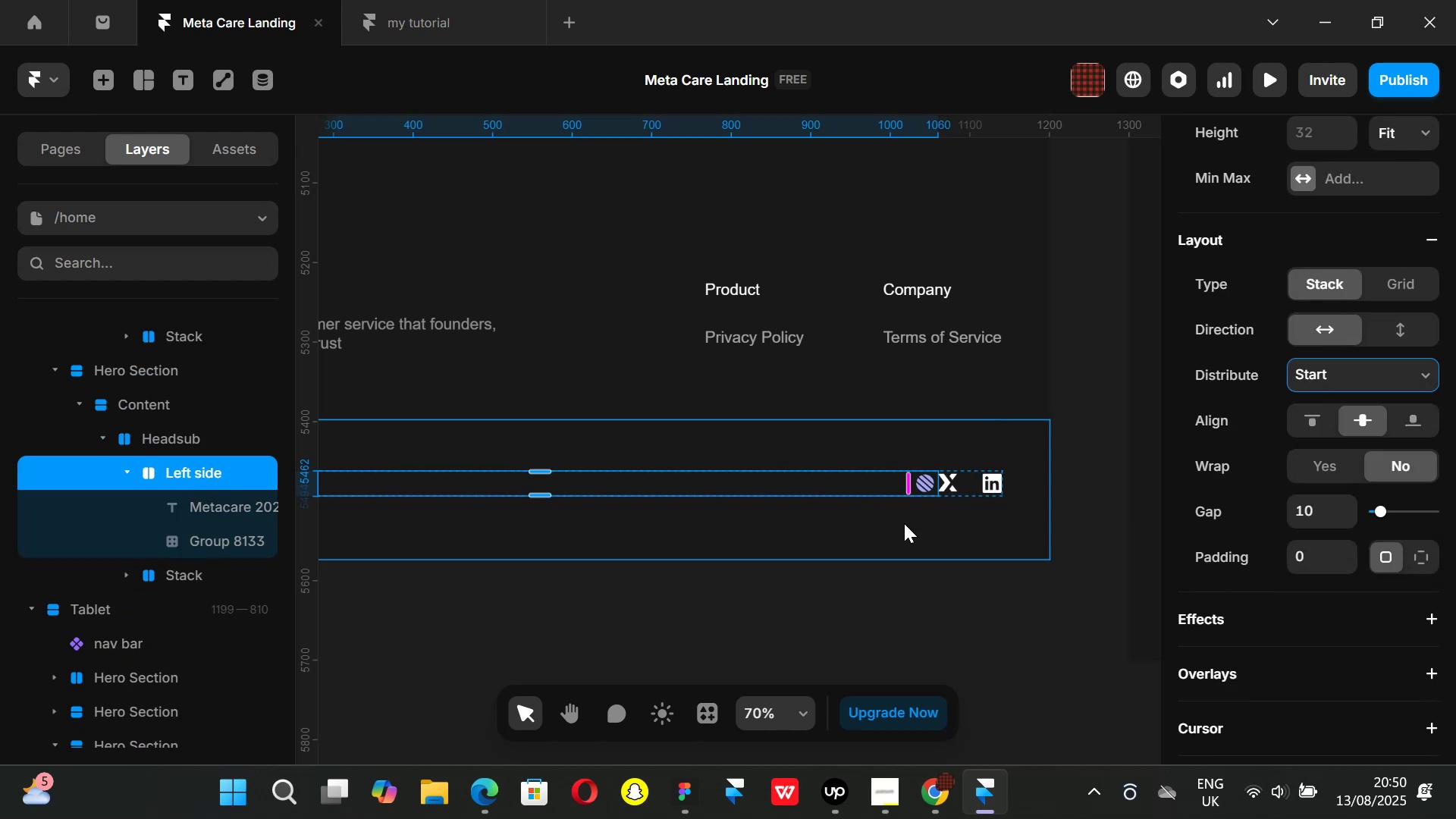 
key(Control+ControlLeft)
 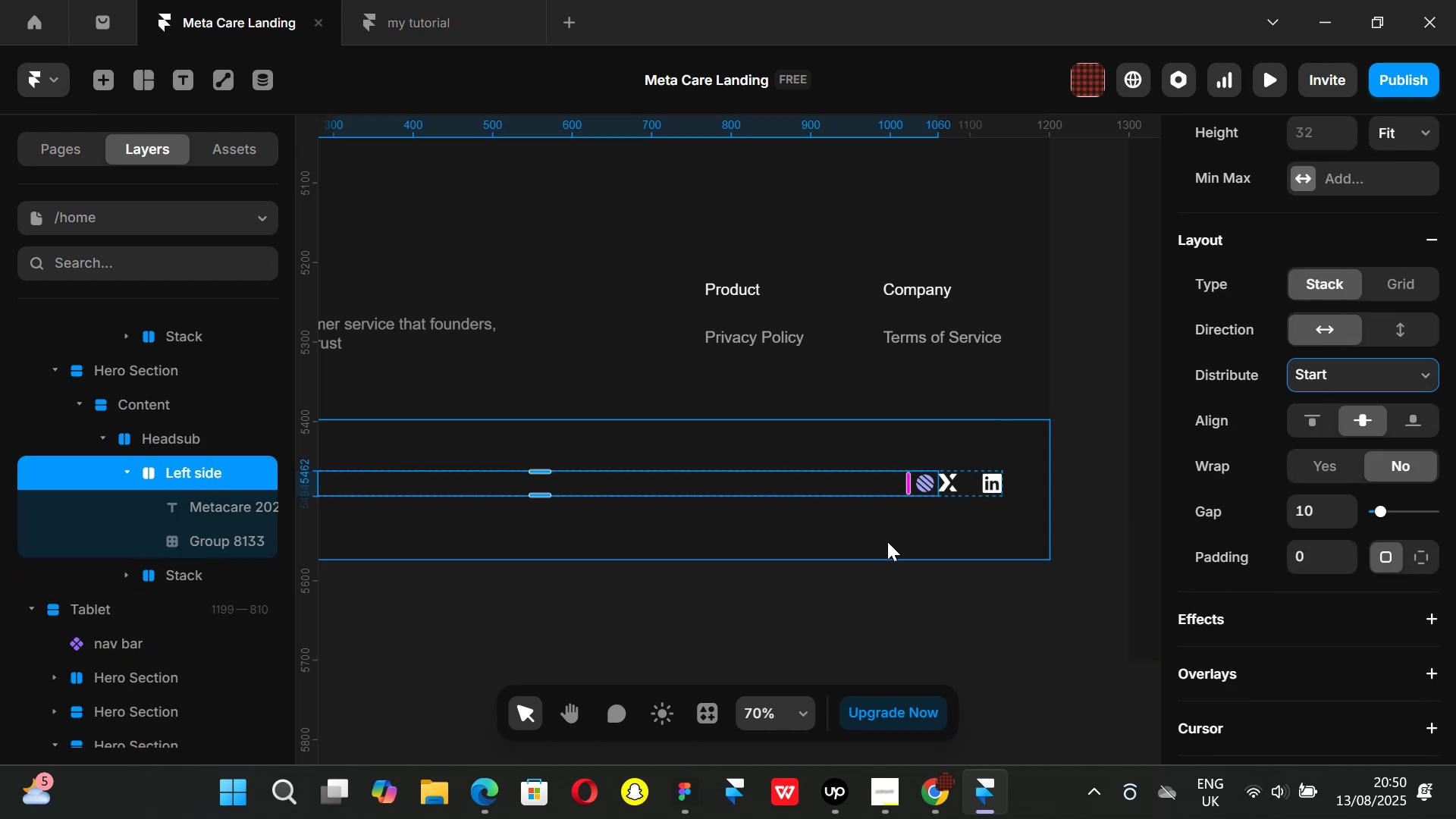 
hold_key(key=ControlLeft, duration=0.46)
scroll: coordinate [887, 541], scroll_direction: down, amount: 1.0
 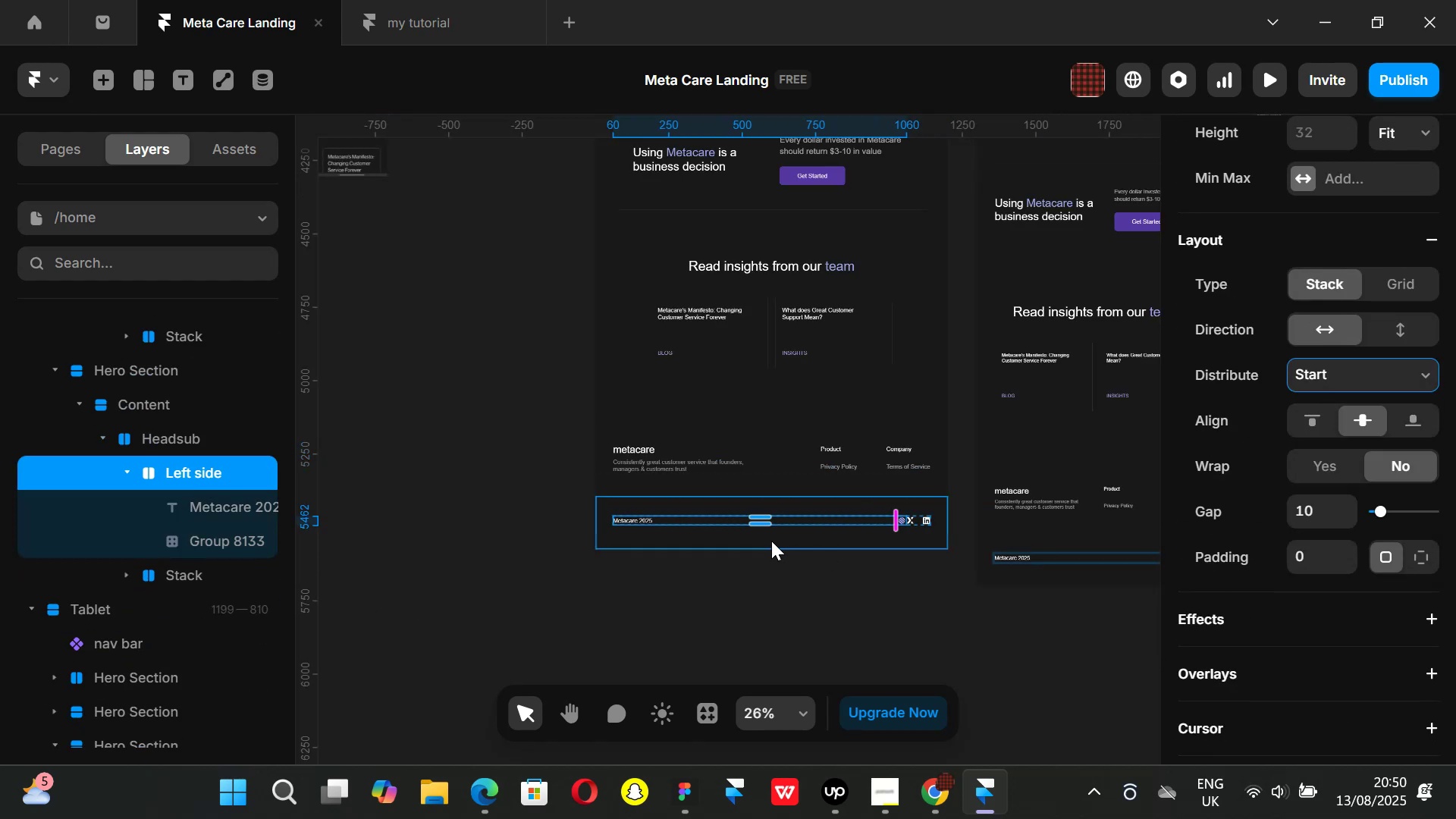 
hold_key(key=ControlLeft, duration=0.4)
scroll: coordinate [650, 526], scroll_direction: up, amount: 1.0
 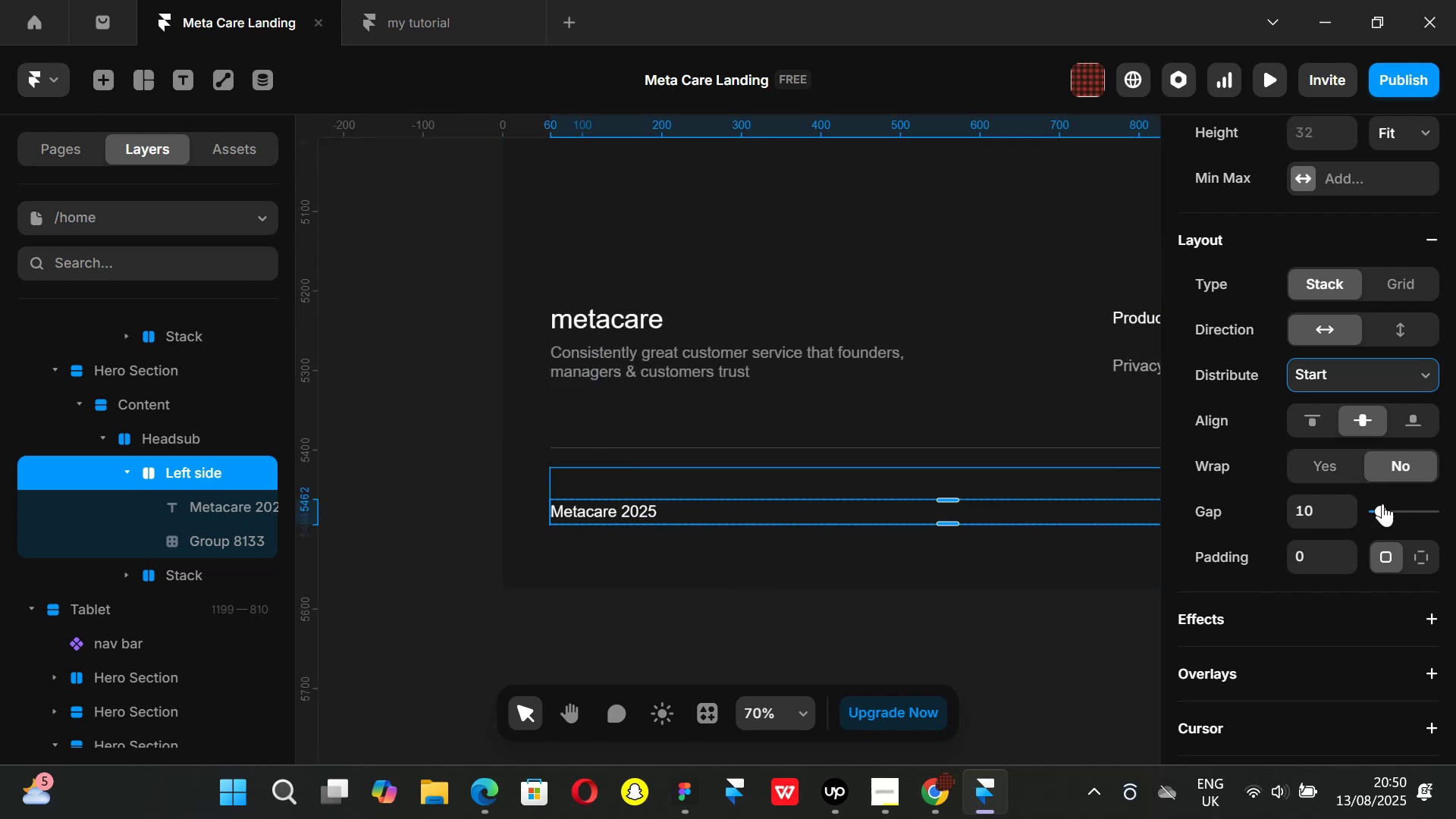 
left_click_drag(start_coordinate=[1375, 509], to_coordinate=[1349, 510])
 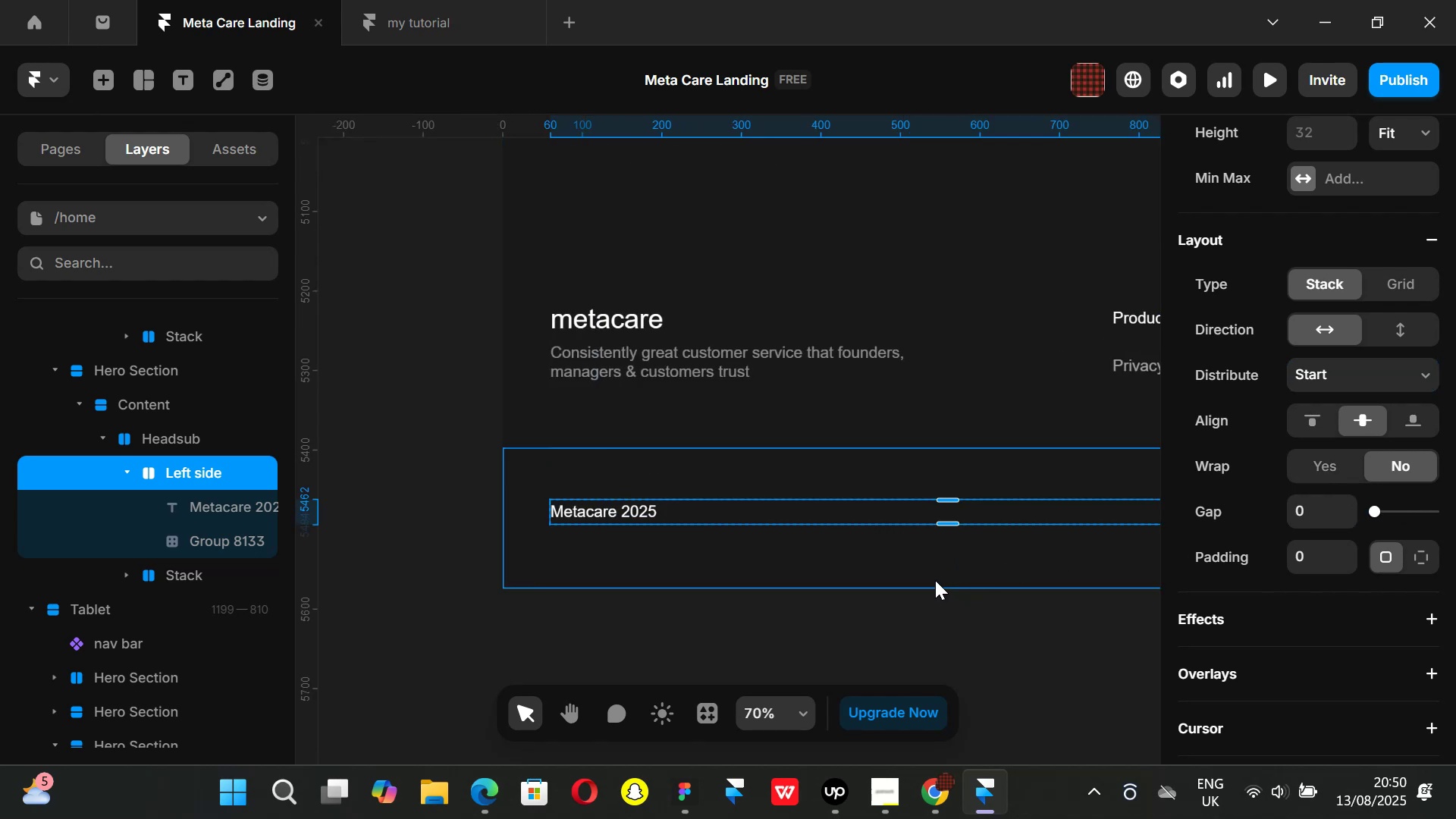 
hold_key(key=ShiftLeft, duration=1.51)
scroll: coordinate [934, 579], scroll_direction: down, amount: 2.0
 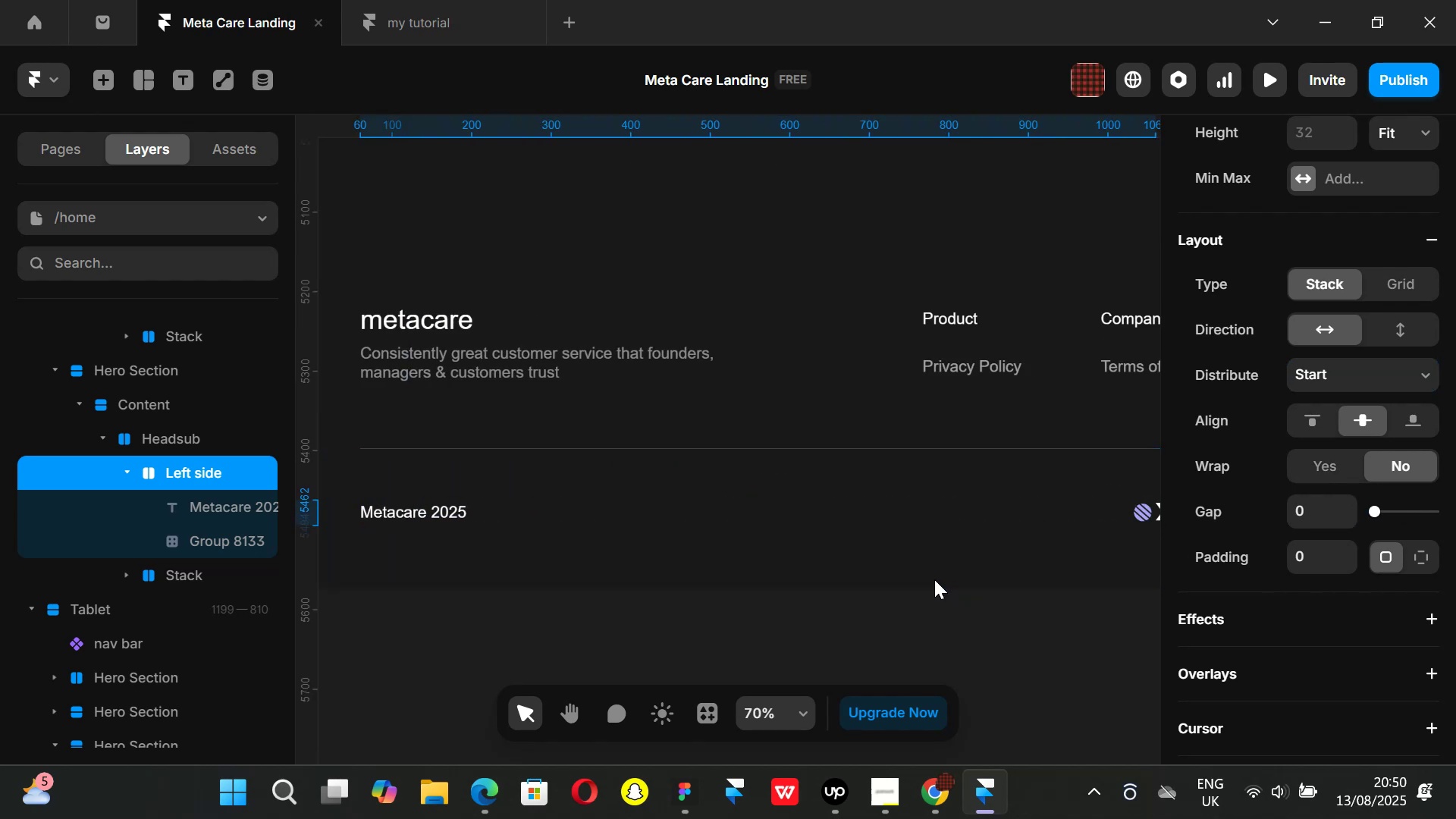 
hold_key(key=ShiftLeft, duration=0.32)
 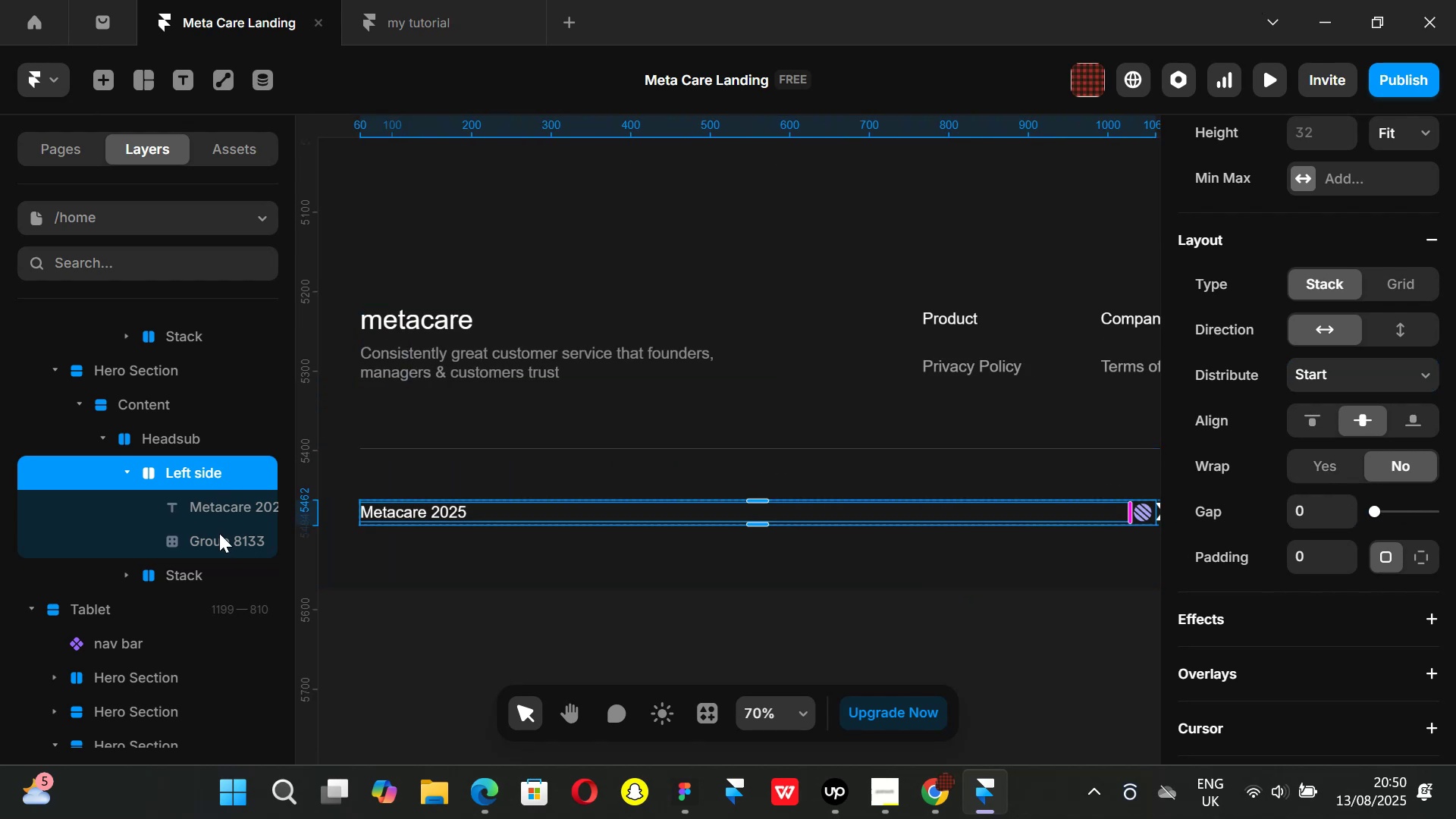 
left_click([218, 537])
 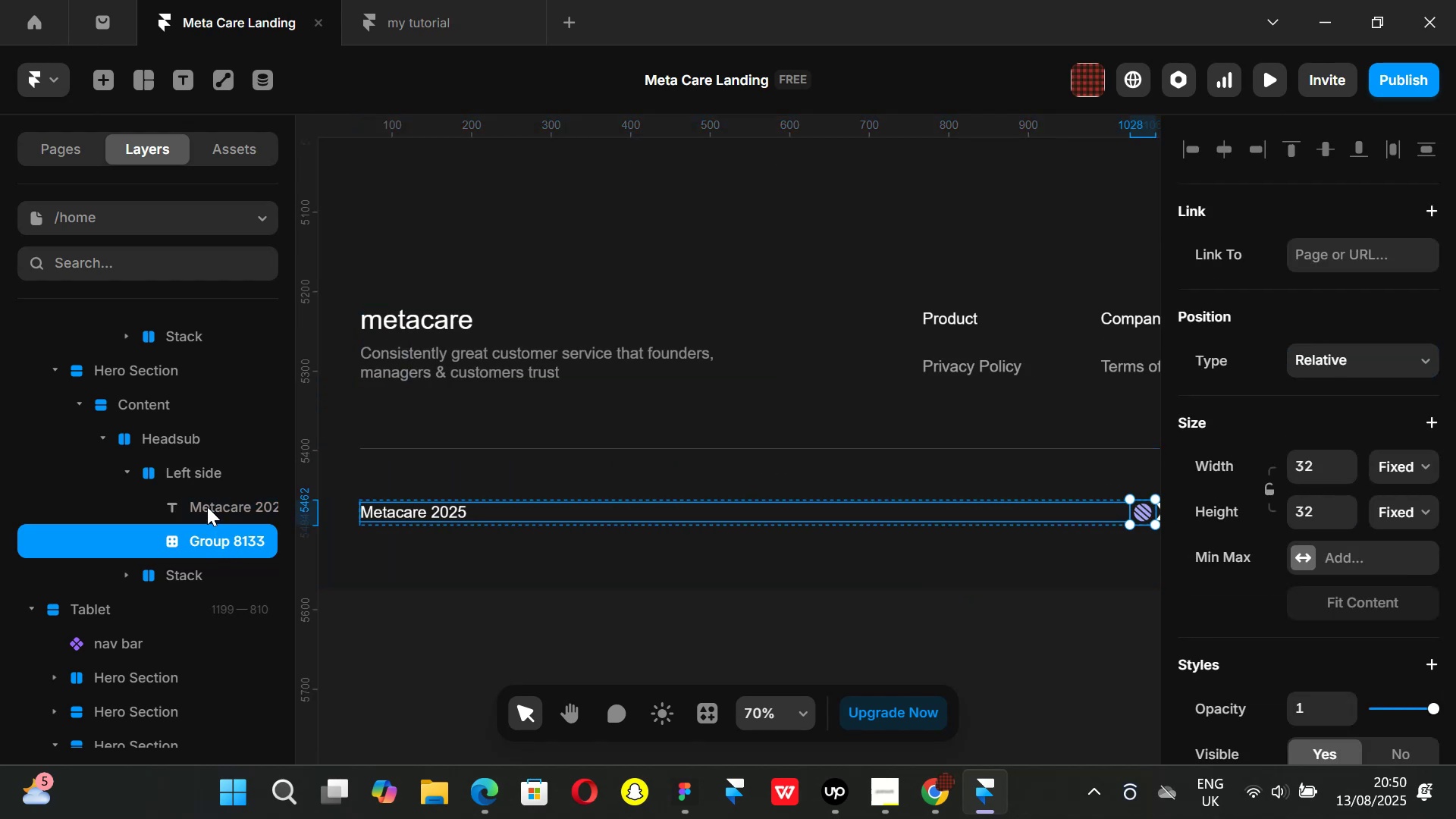 
left_click([207, 507])
 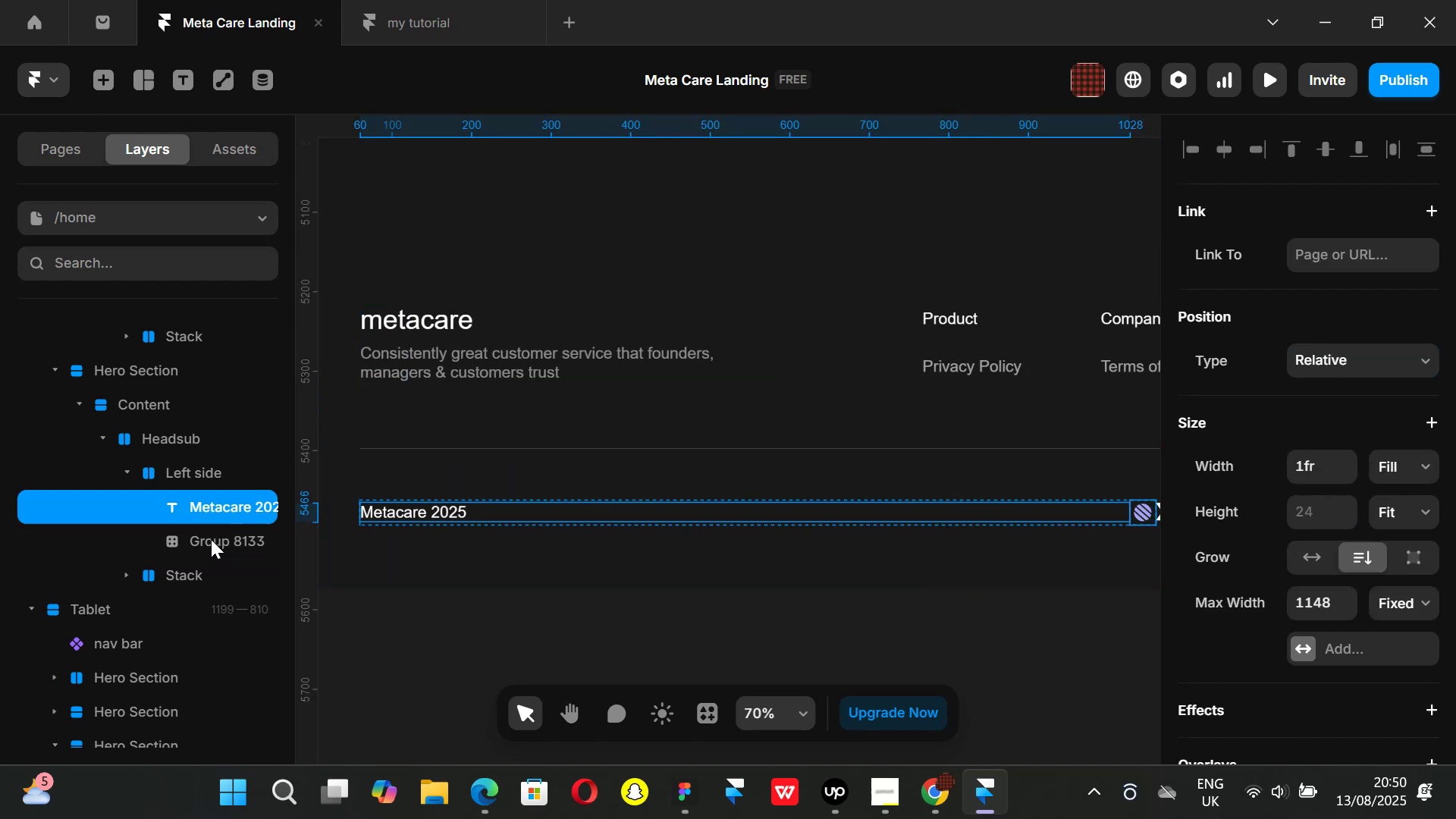 
left_click([211, 539])
 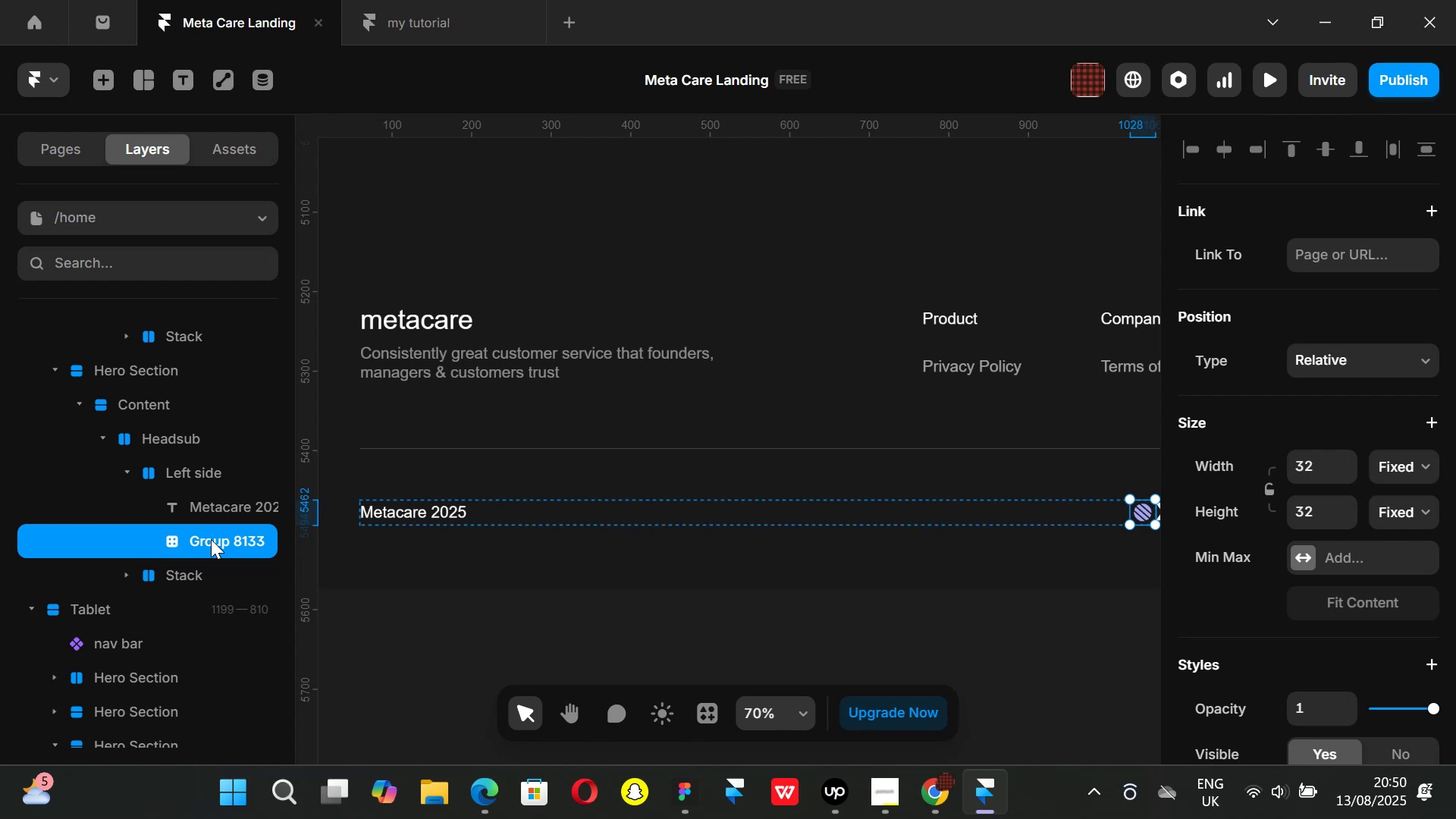 
left_click_drag(start_coordinate=[211, 539], to_coordinate=[202, 498])
 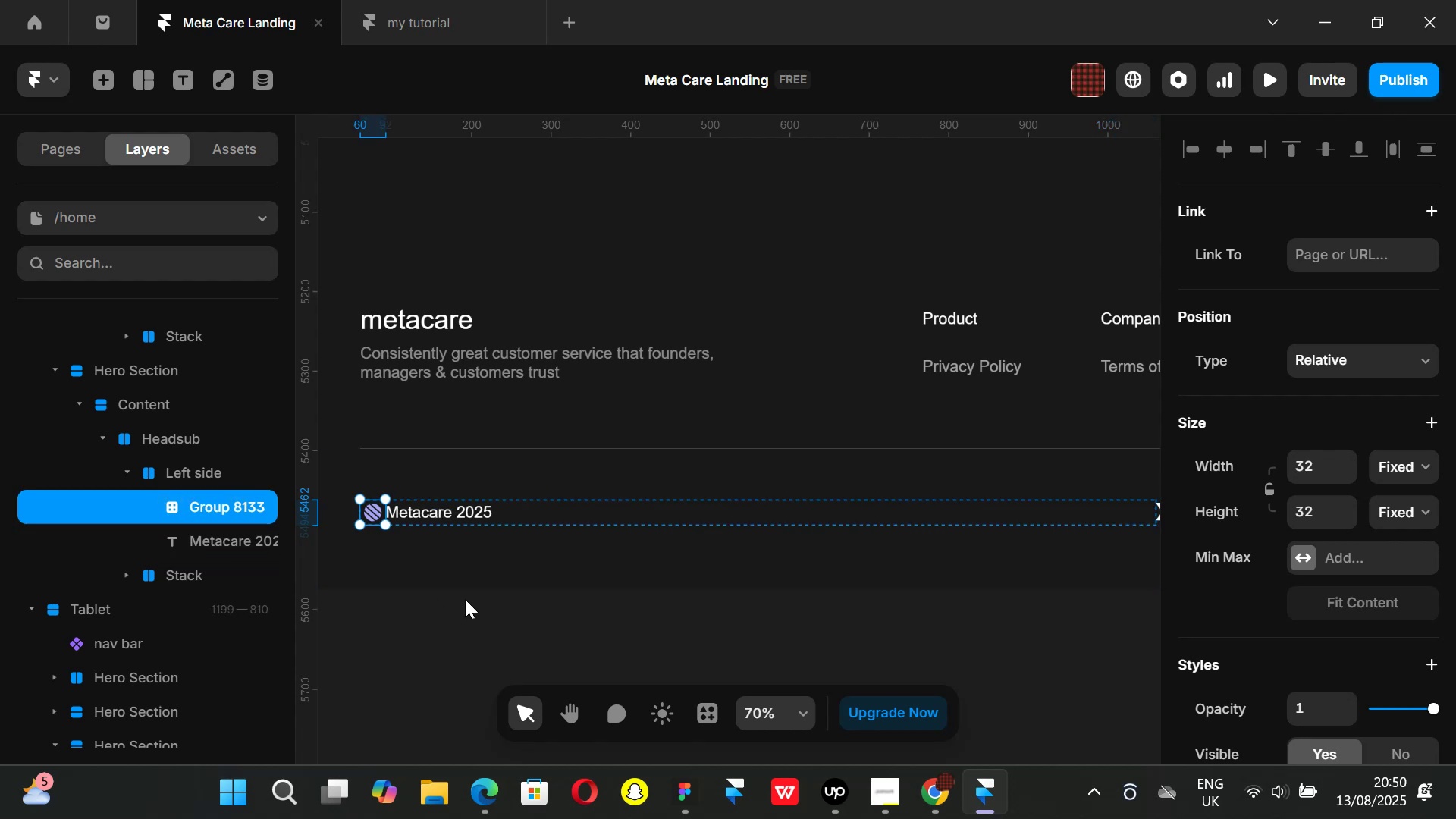 
left_click([466, 601])
 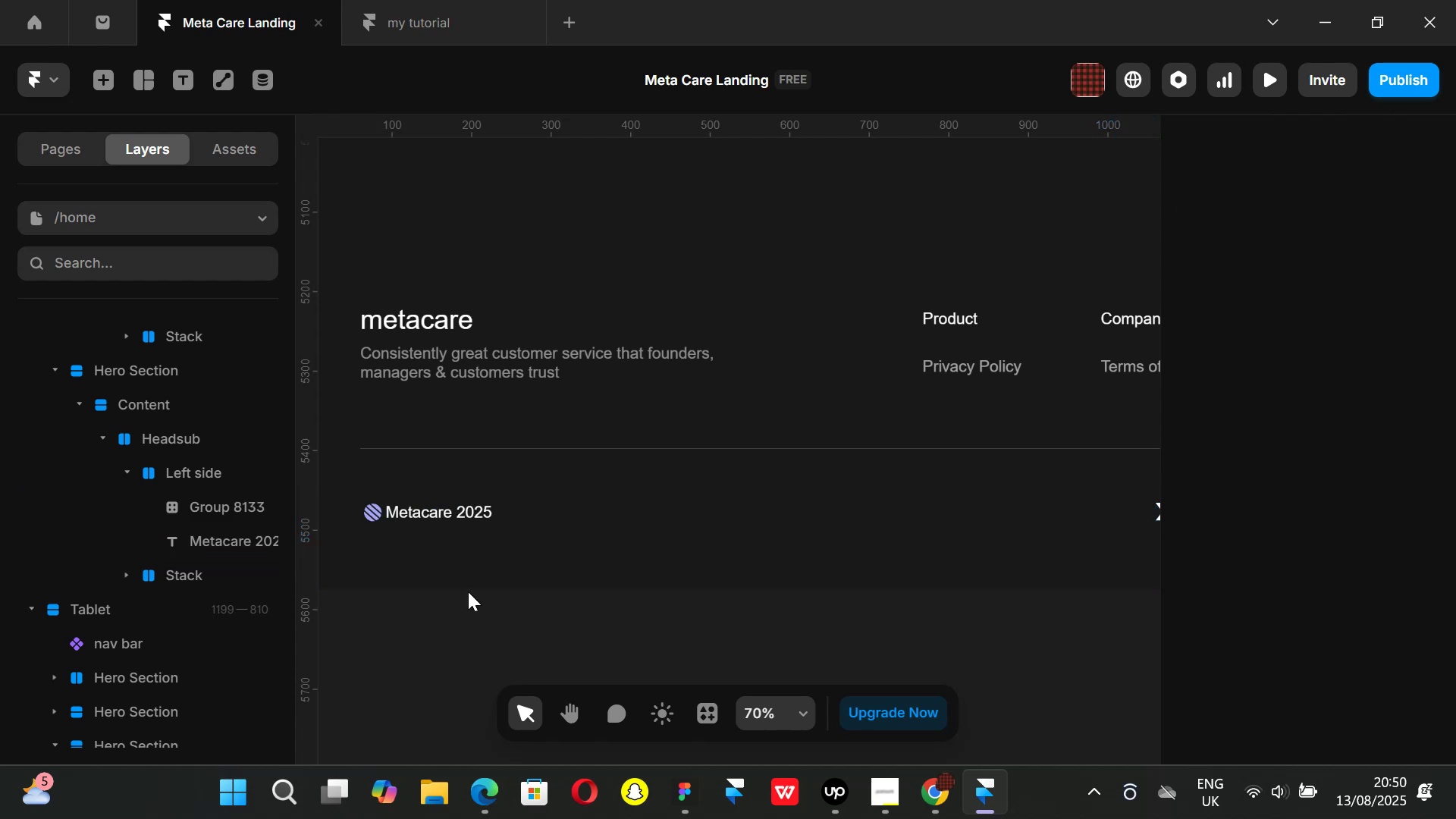 
hold_key(key=ShiftLeft, duration=1.24)
scroll: coordinate [472, 586], scroll_direction: up, amount: 3.0
 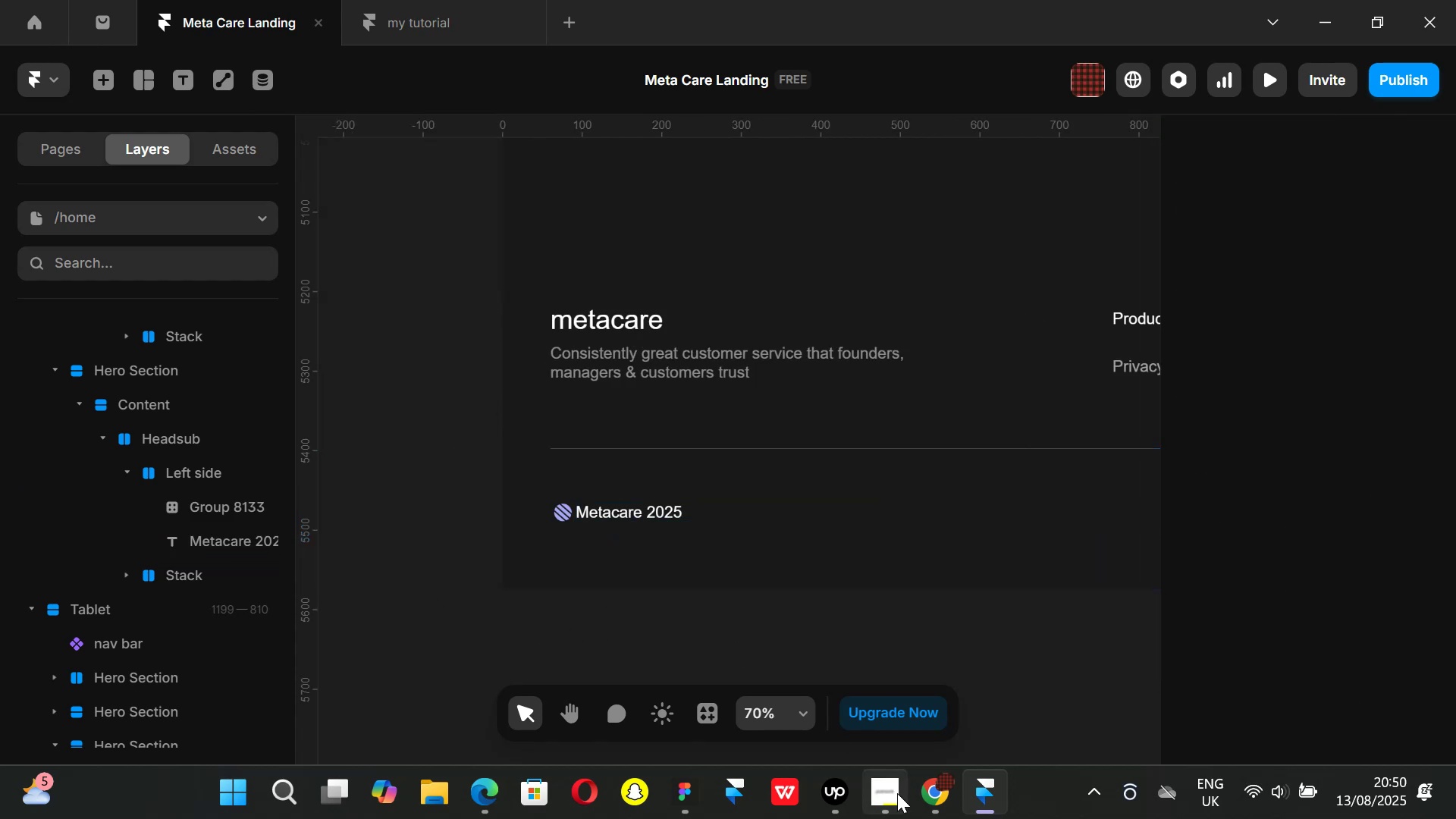 
left_click([944, 797])
 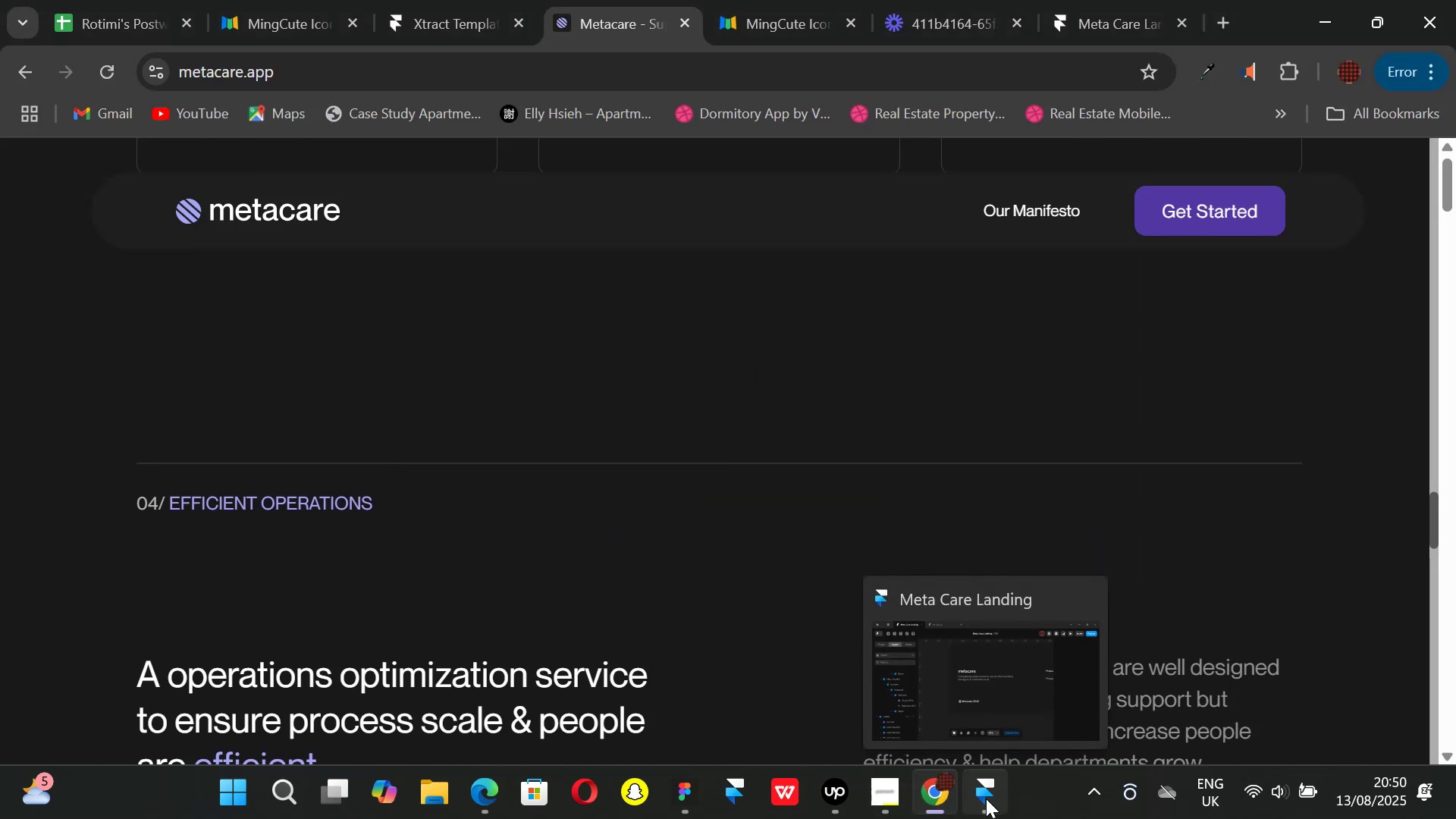 
scroll: coordinate [482, 499], scroll_direction: down, amount: 27.0
 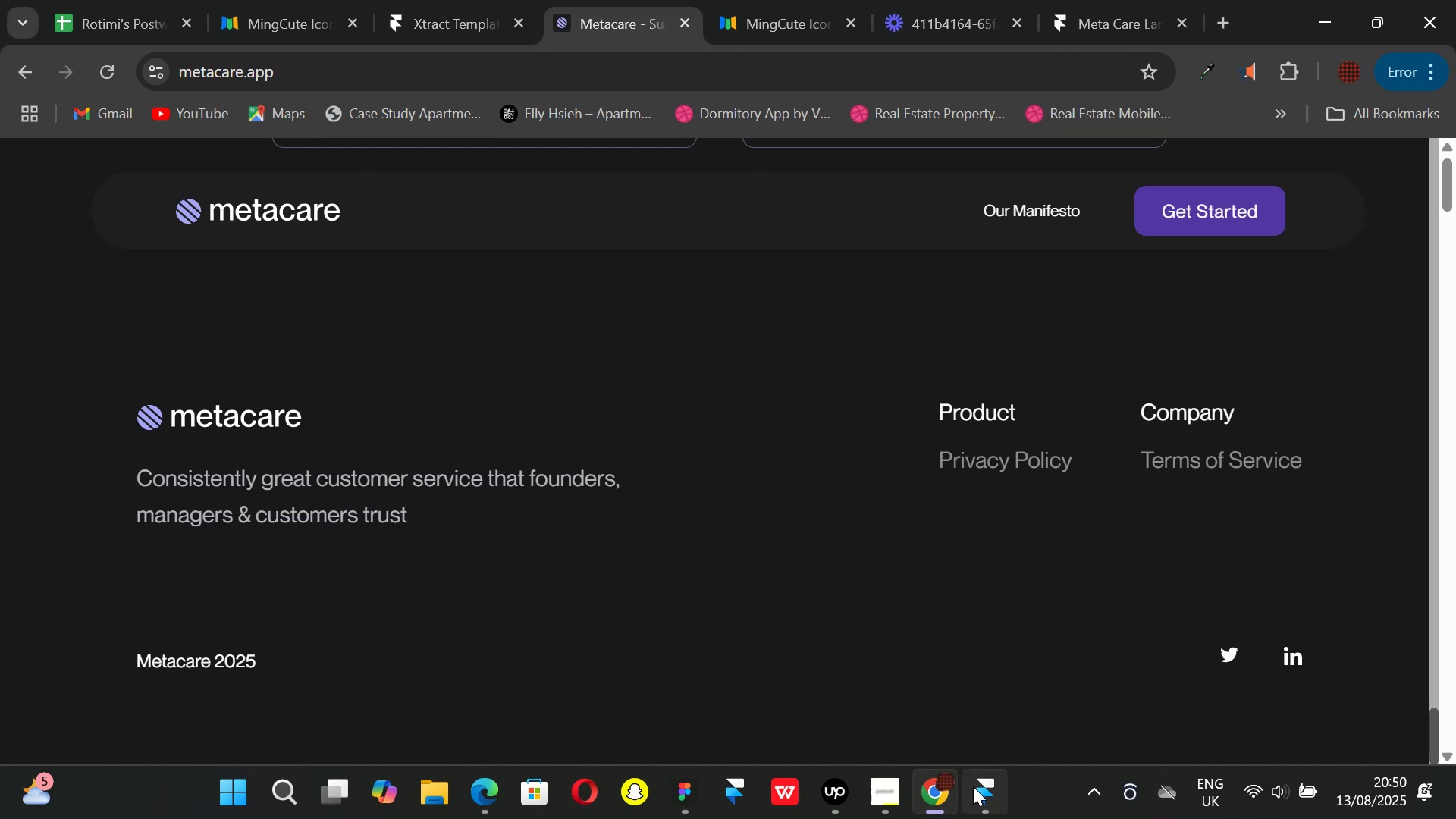 
left_click([980, 789])
 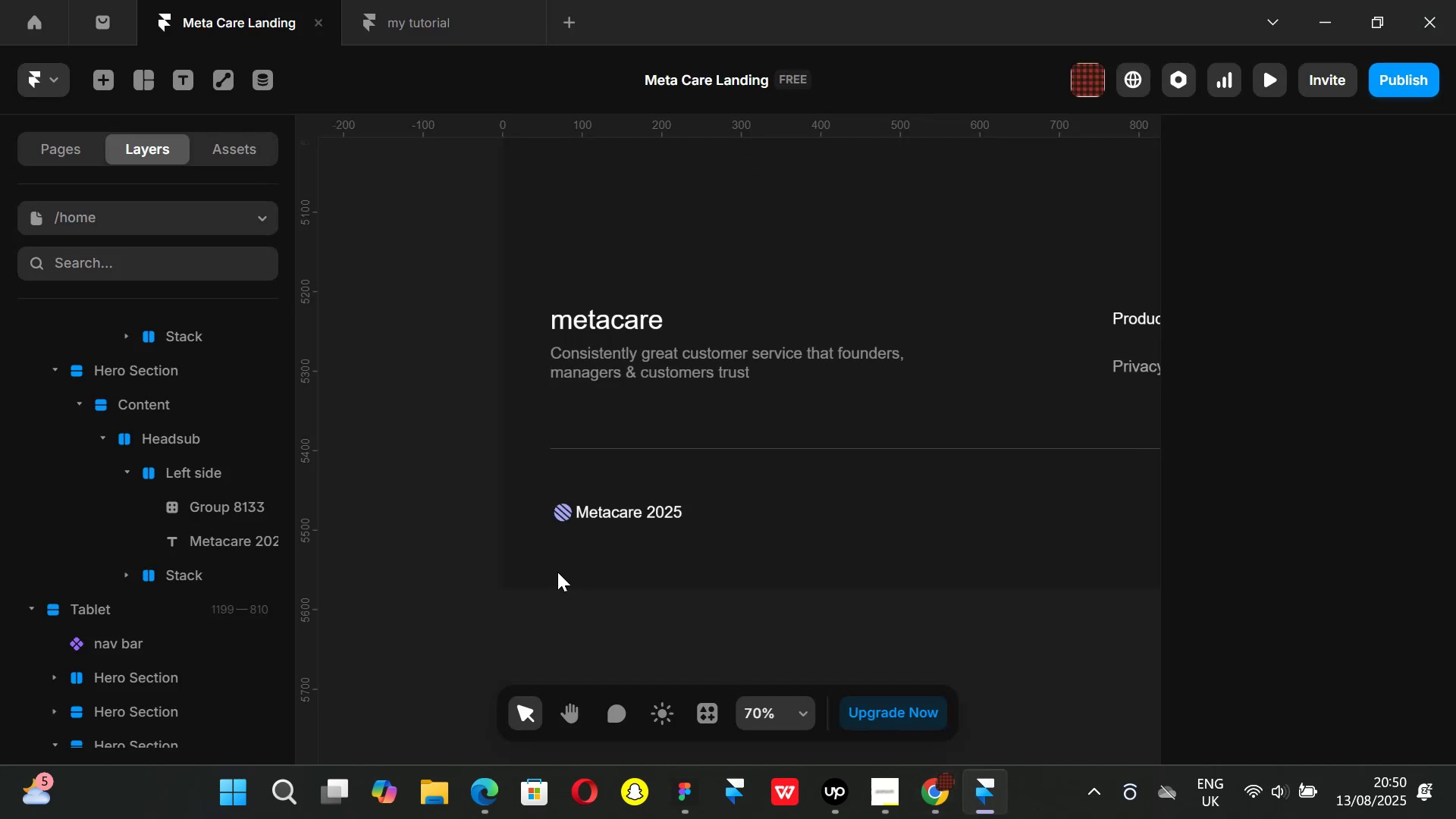 
hold_key(key=ControlLeft, duration=0.52)
scroll: coordinate [556, 570], scroll_direction: up, amount: 2.0
 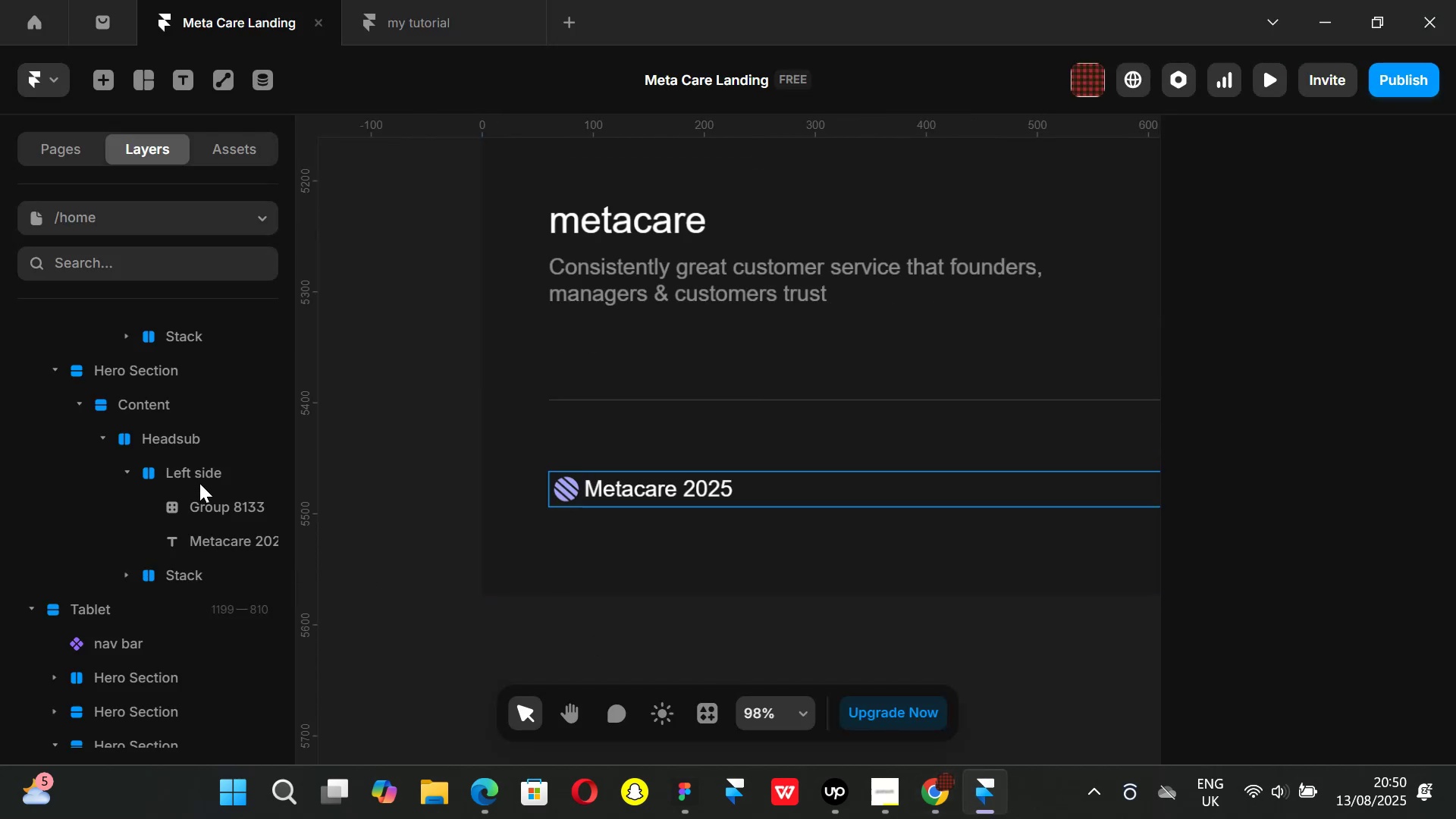 
left_click([199, 479])
 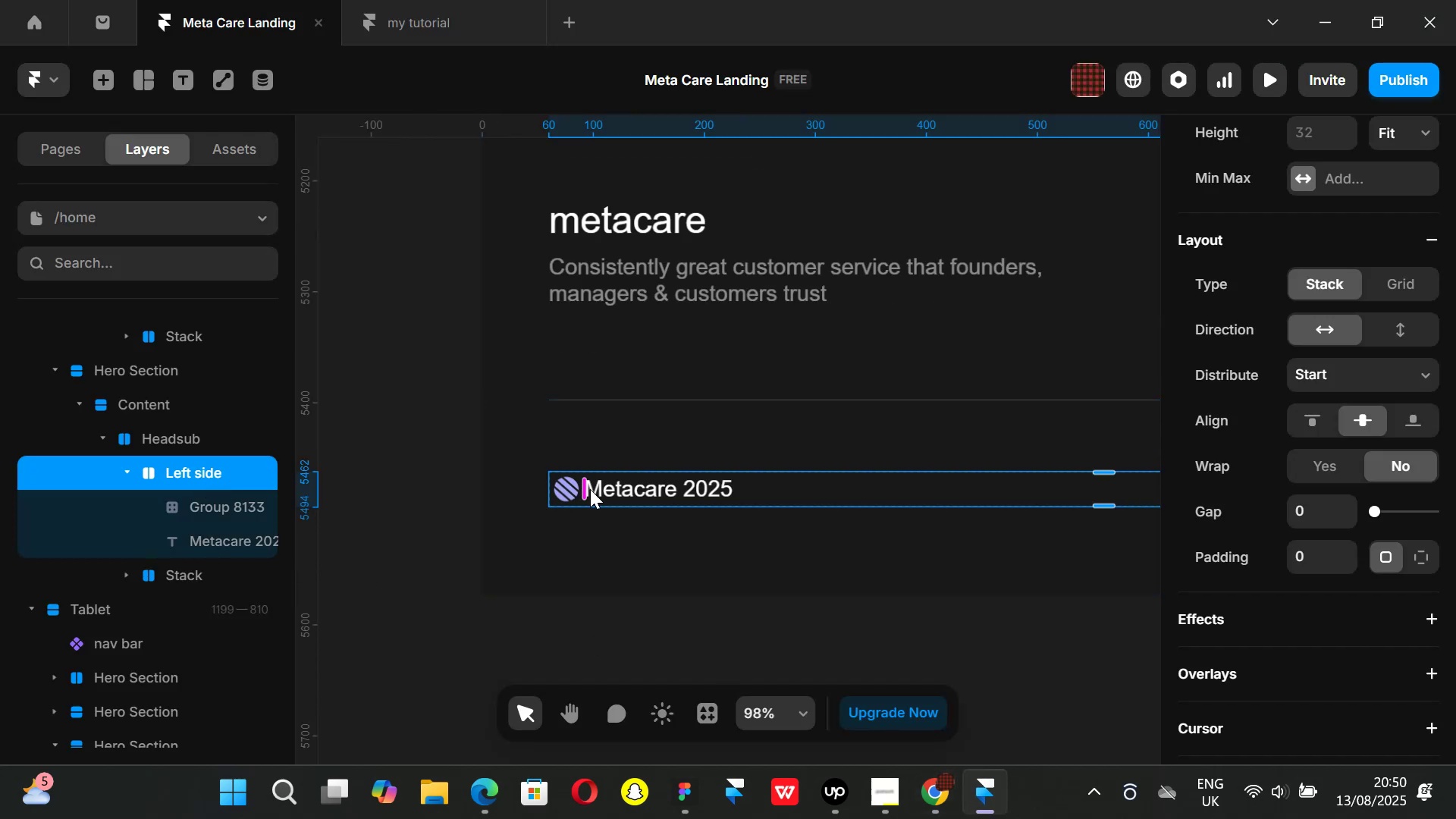 
left_click_drag(start_coordinate=[585, 490], to_coordinate=[598, 492])
 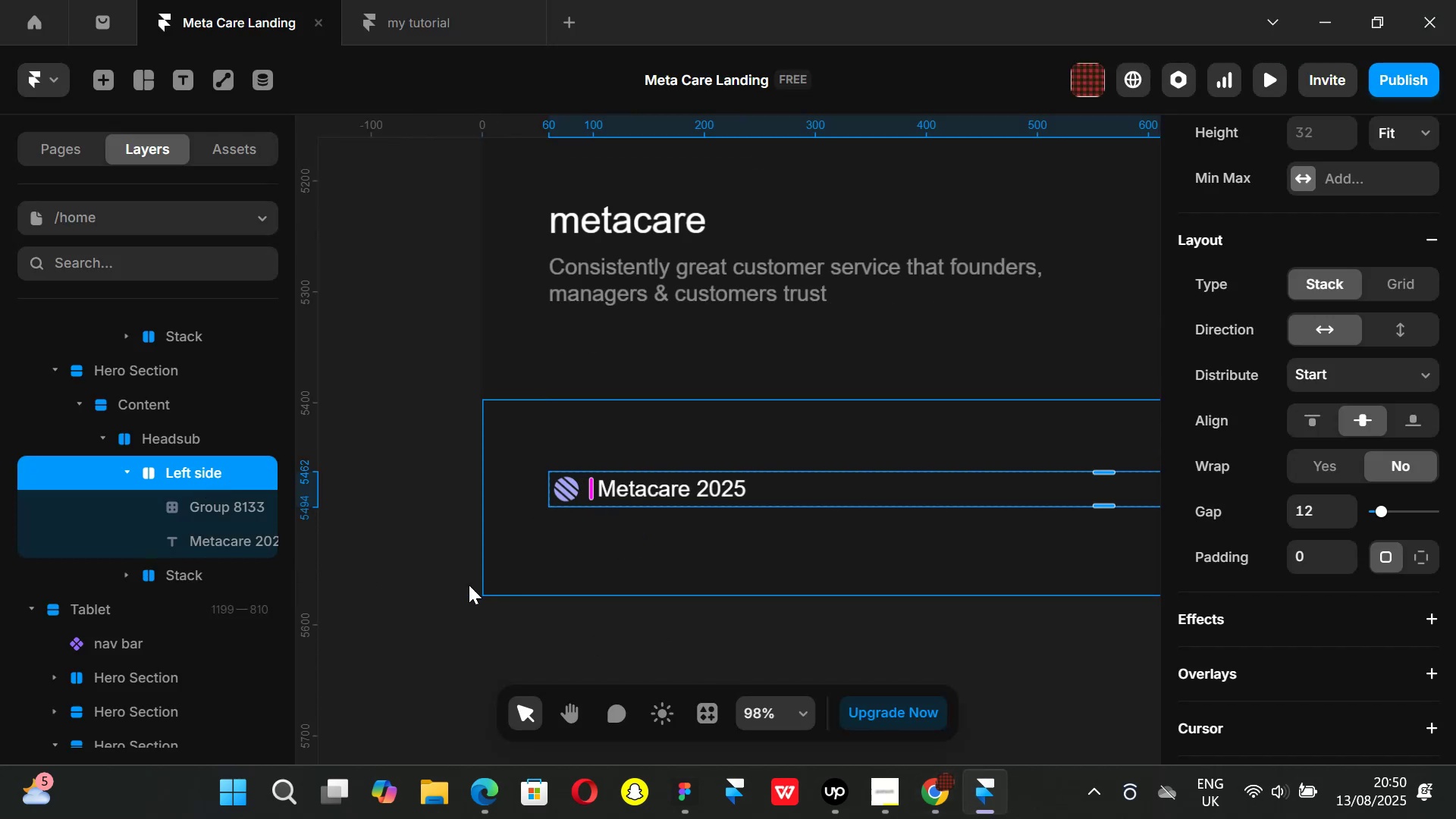 
left_click([431, 569])
 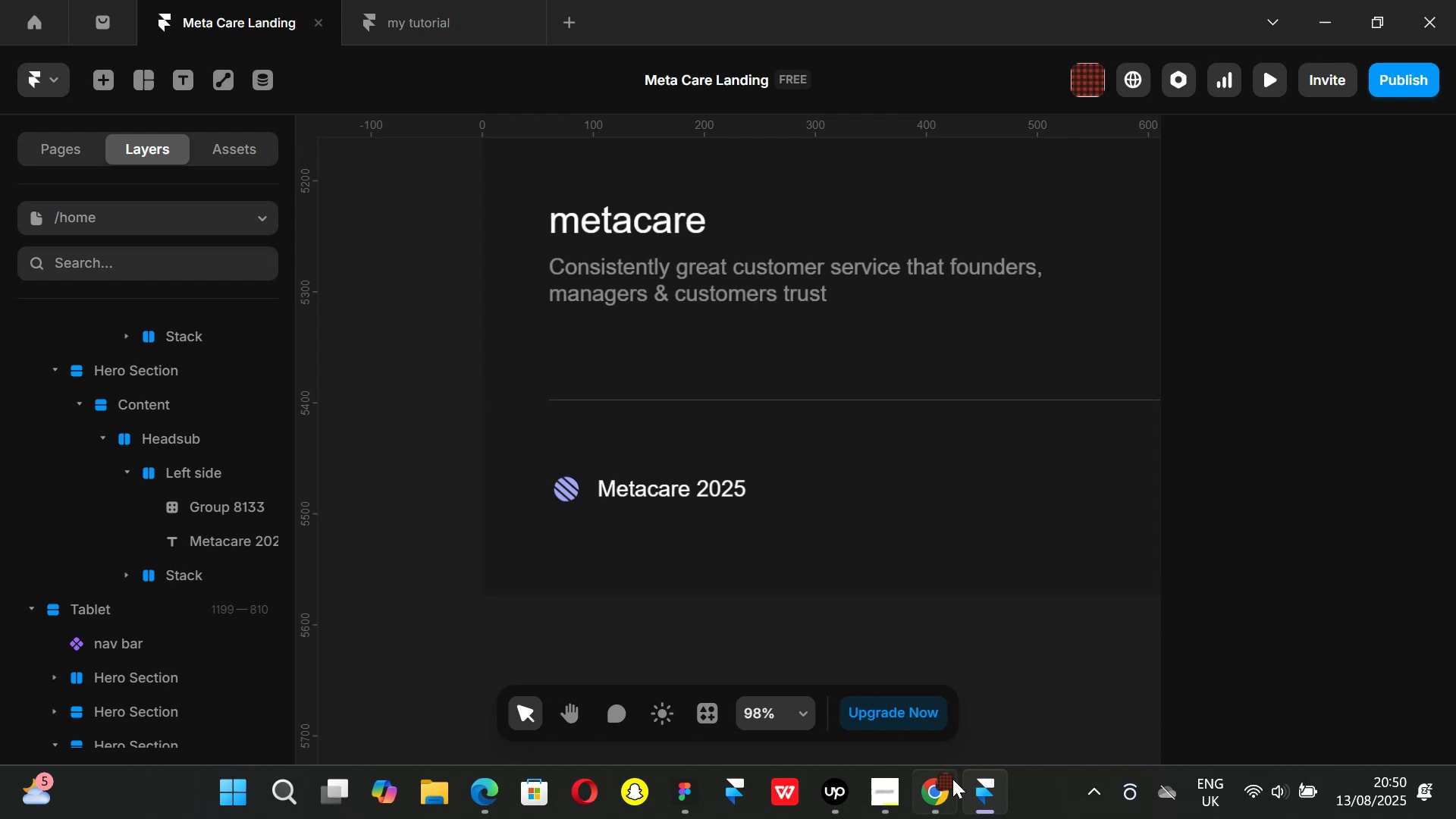 
left_click([946, 789])
 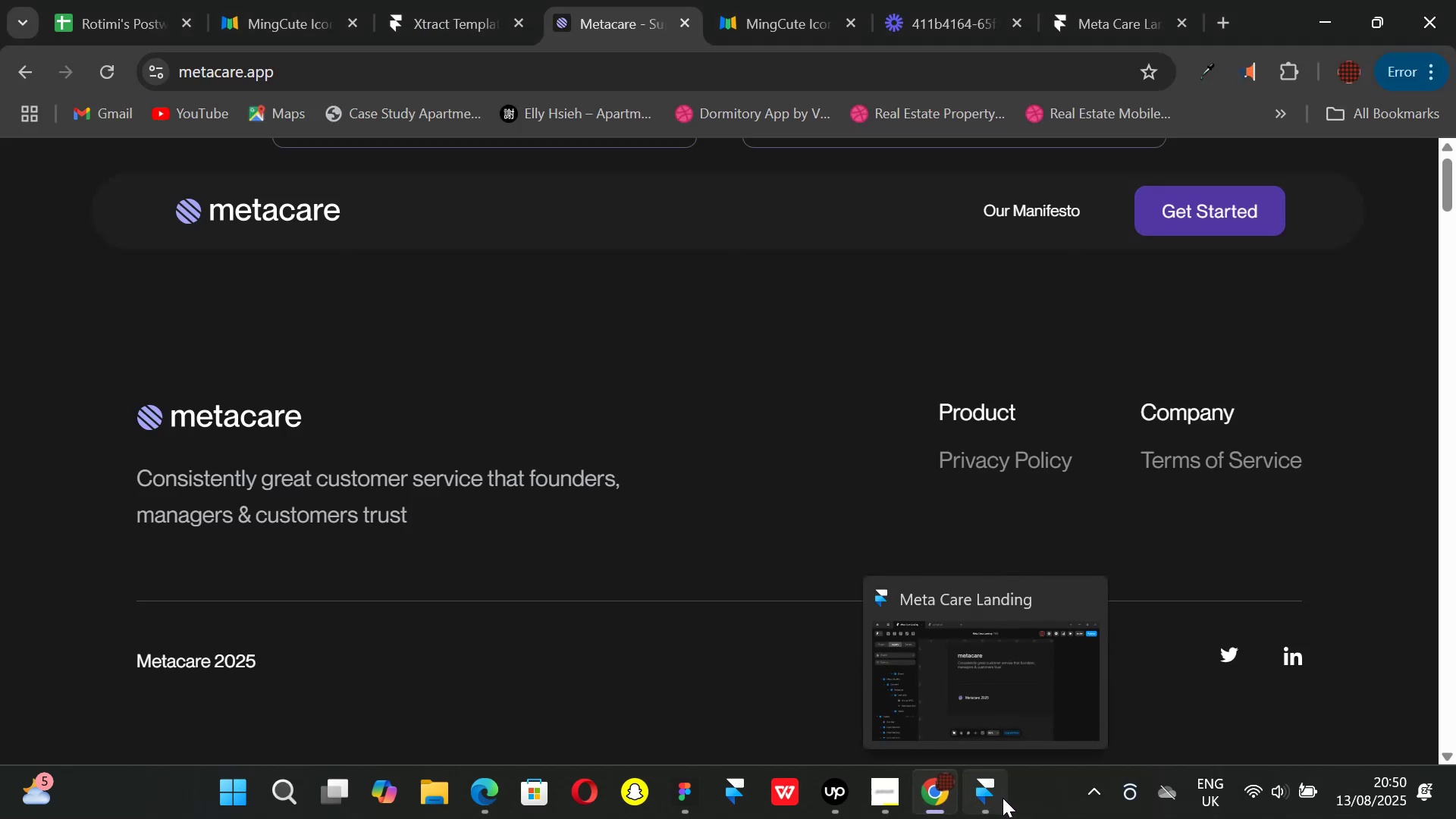 
left_click([1003, 798])
 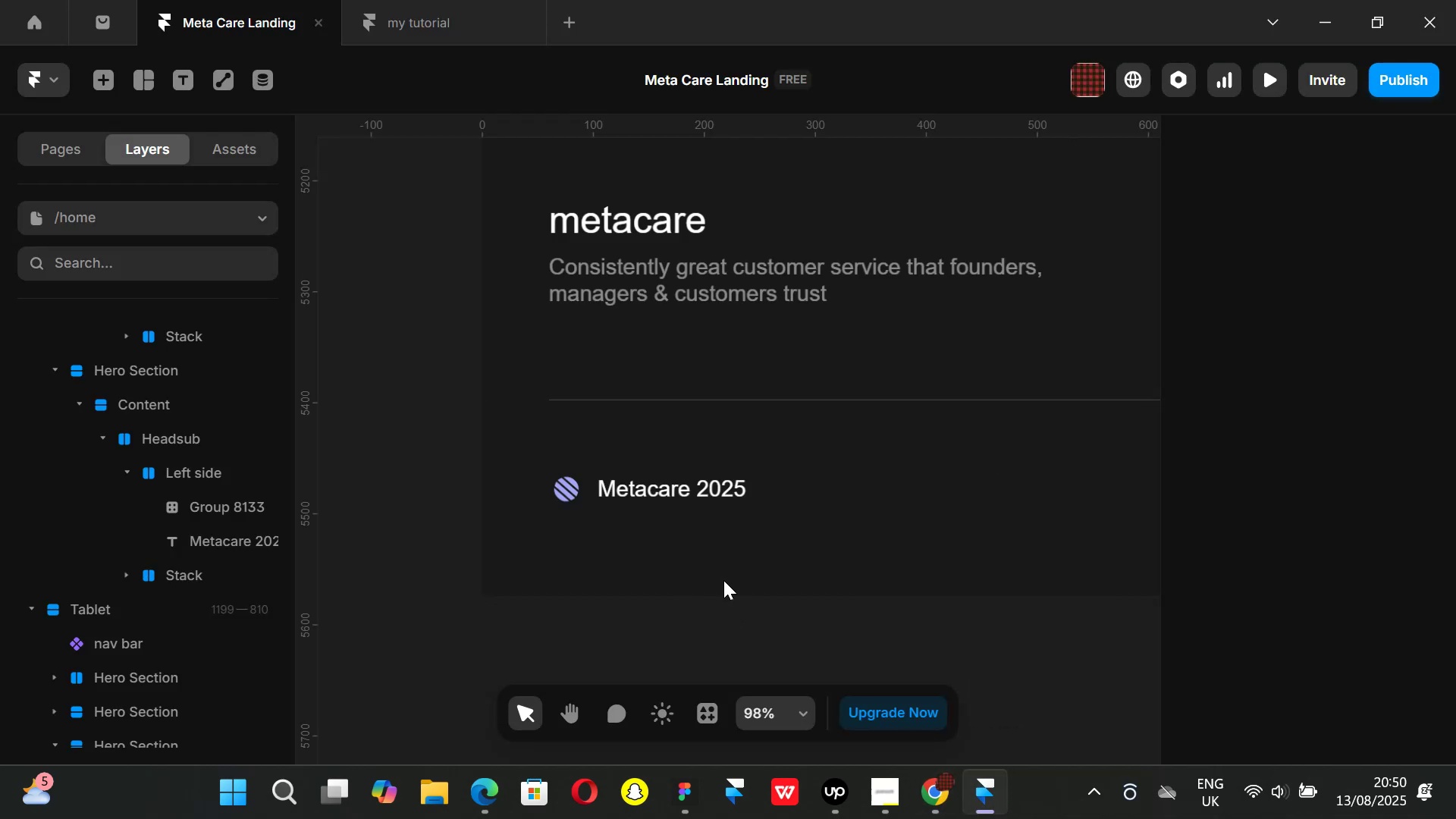 
hold_key(key=ControlLeft, duration=1.5)
scroll: coordinate [717, 557], scroll_direction: down, amount: 4.0
 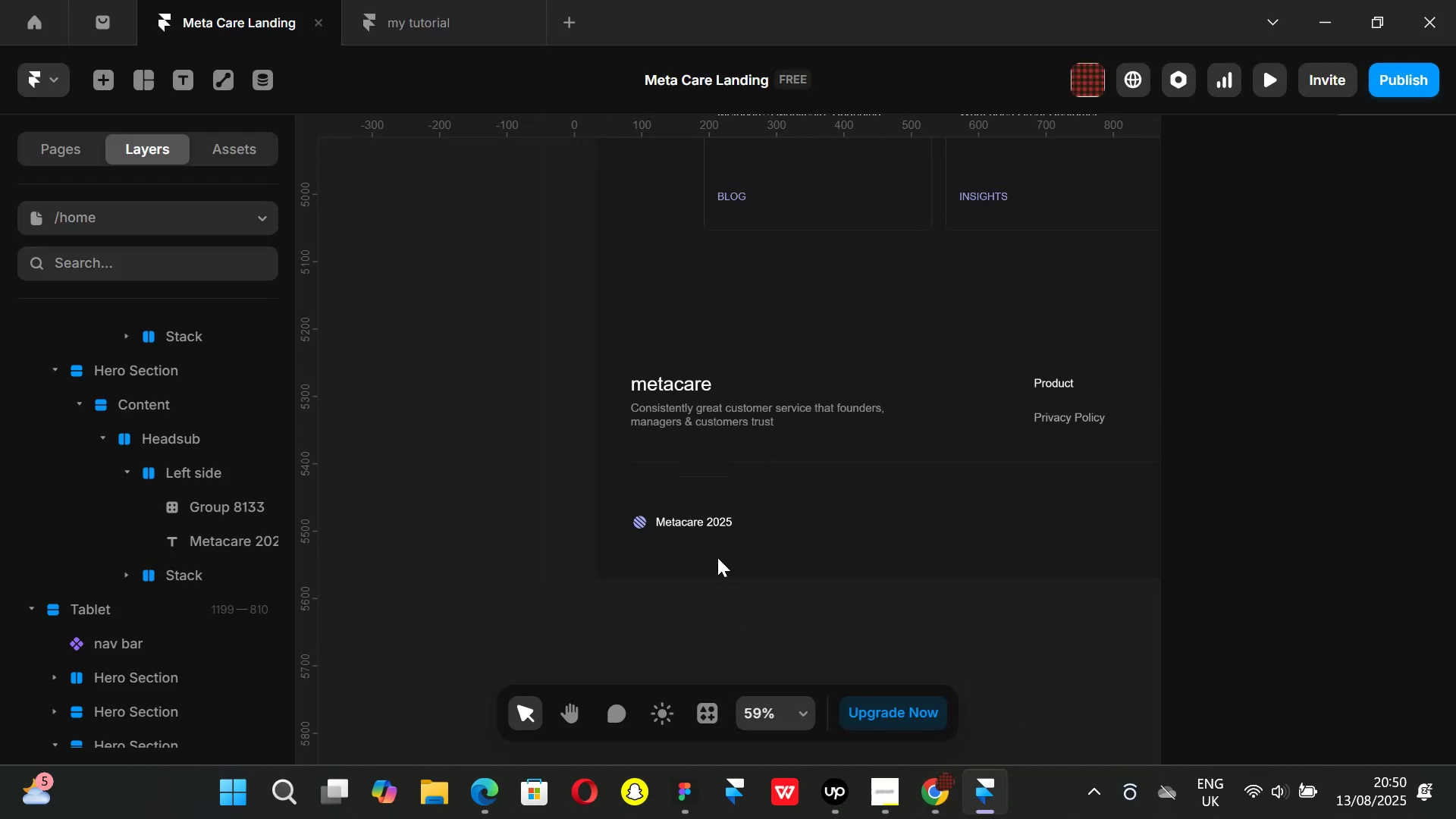 
key(Control+ControlLeft)
 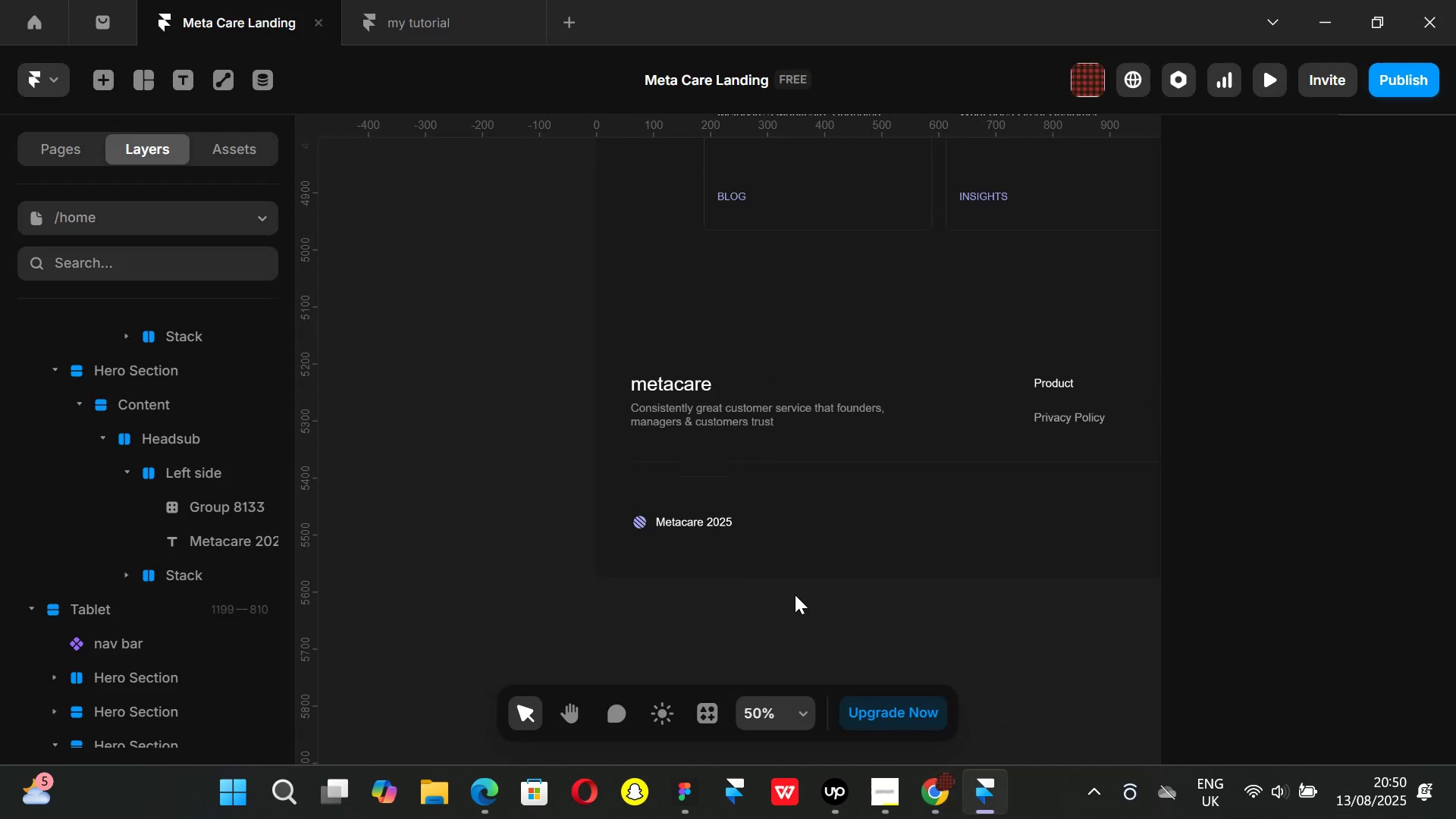 
key(Control+ControlLeft)
 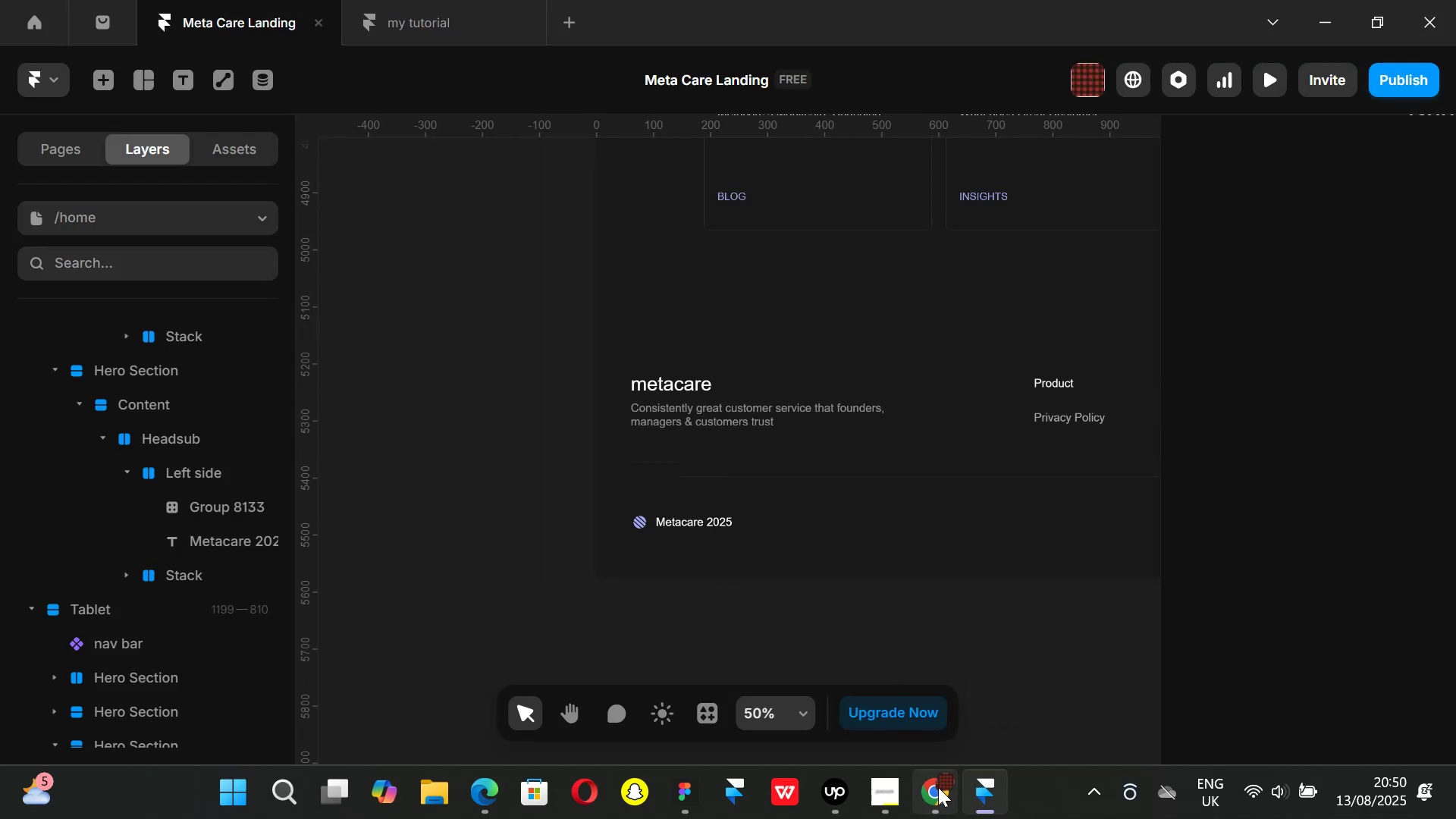 
left_click([938, 787])
 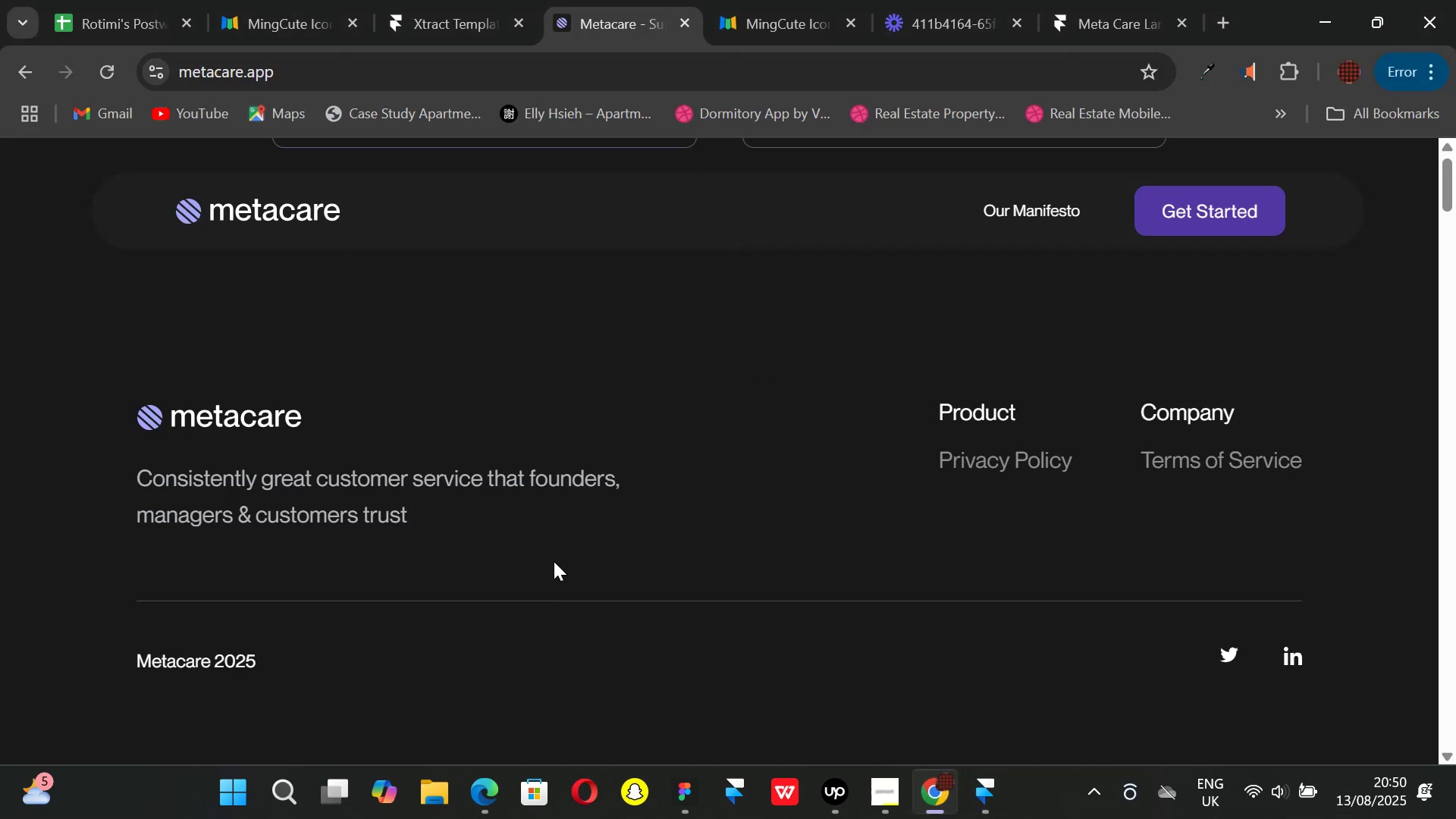 
scroll: coordinate [548, 559], scroll_direction: down, amount: 4.0
 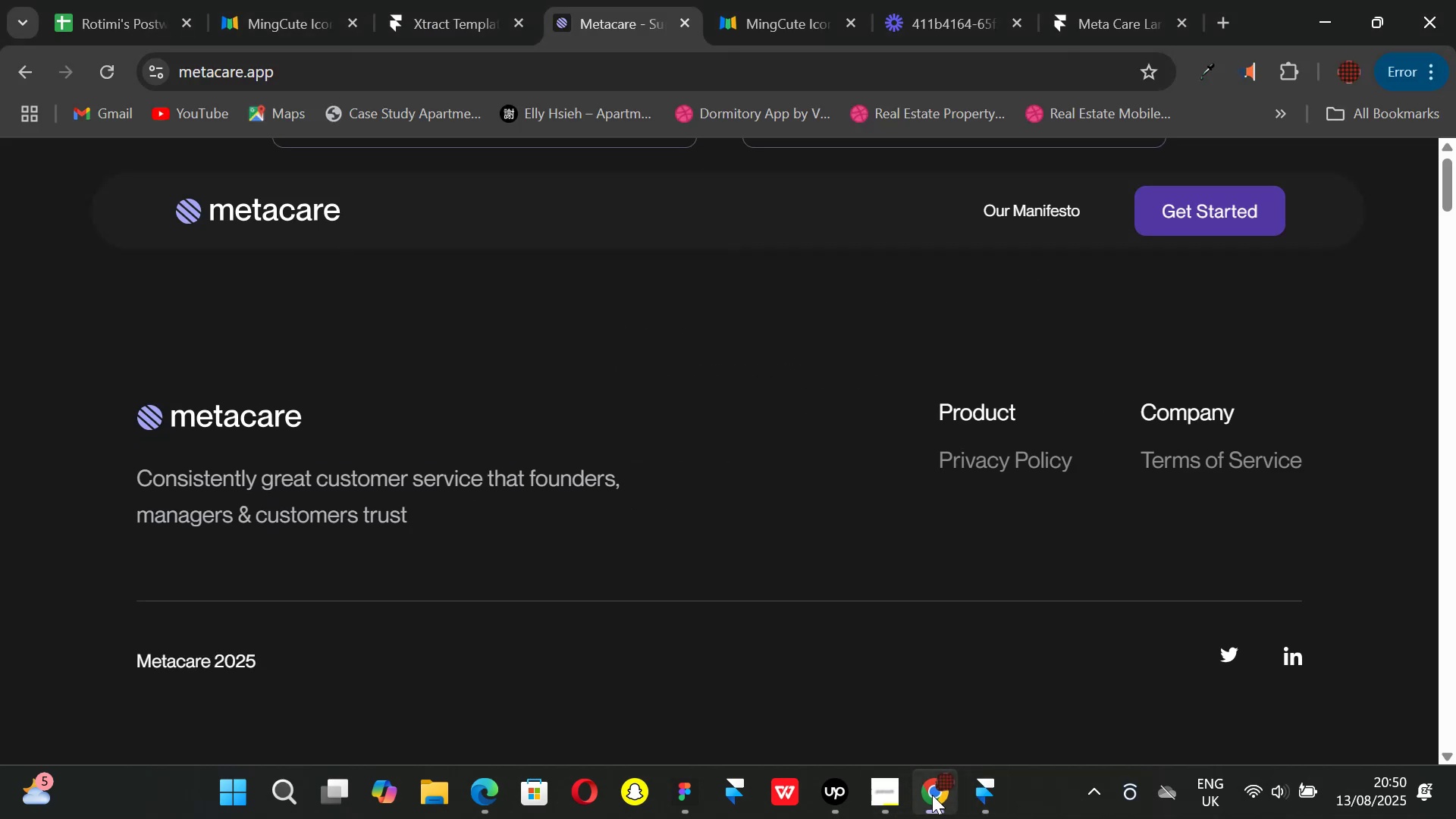 
left_click([932, 795])
 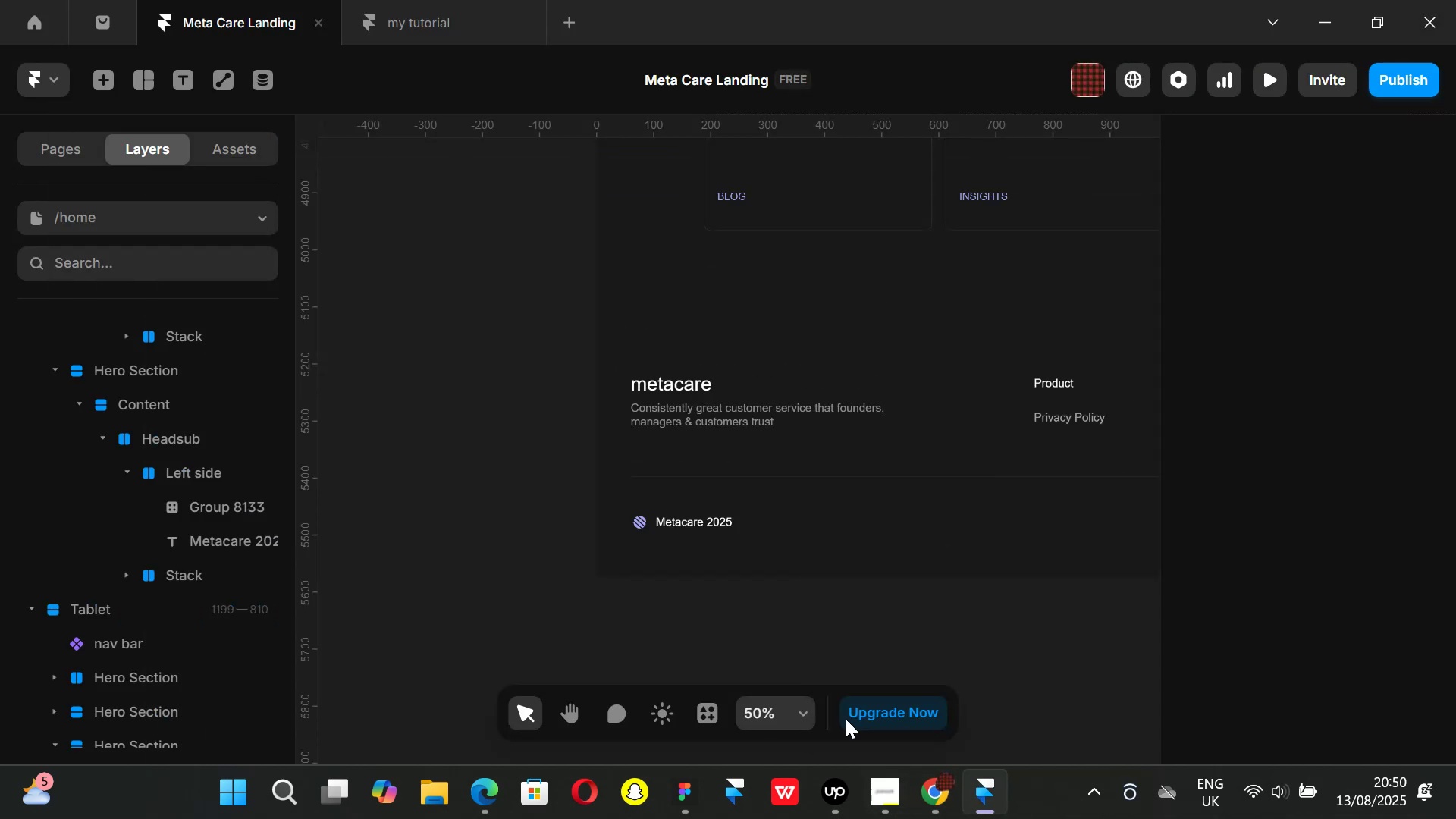 
hold_key(key=ControlLeft, duration=0.6)
scroll: coordinate [649, 527], scroll_direction: up, amount: 5.0
 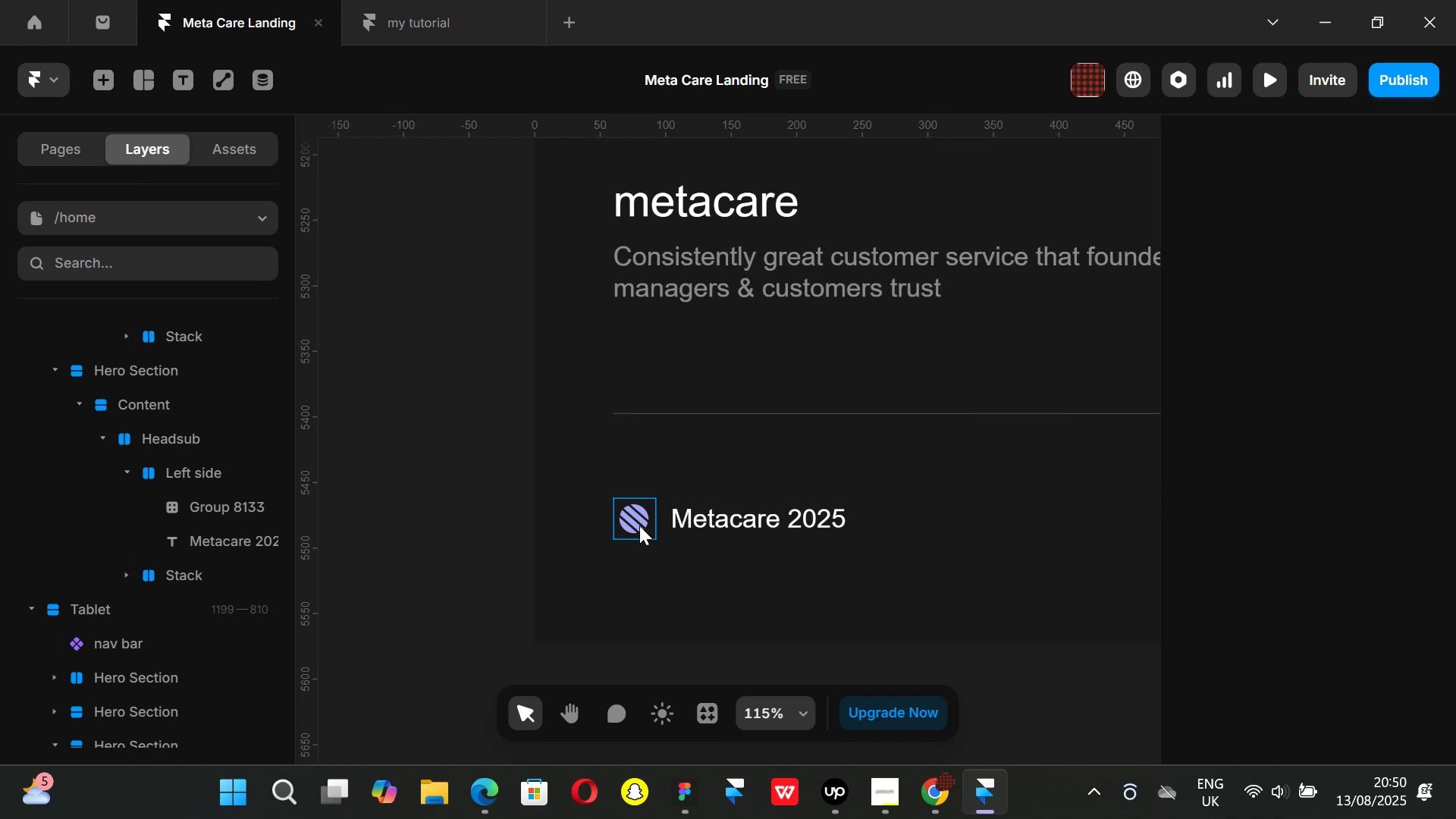 
left_click([639, 526])
 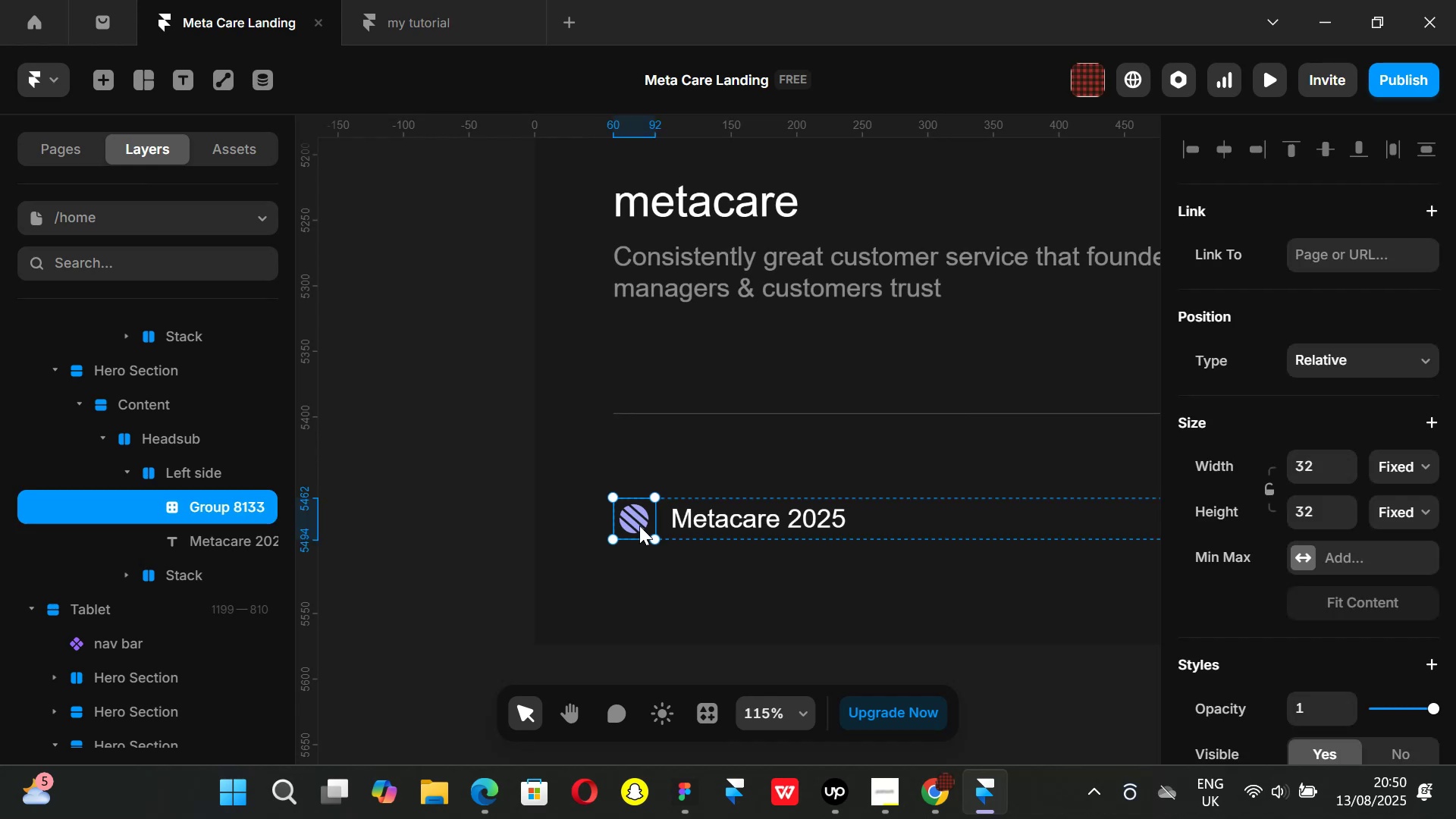 
key(Backspace)
 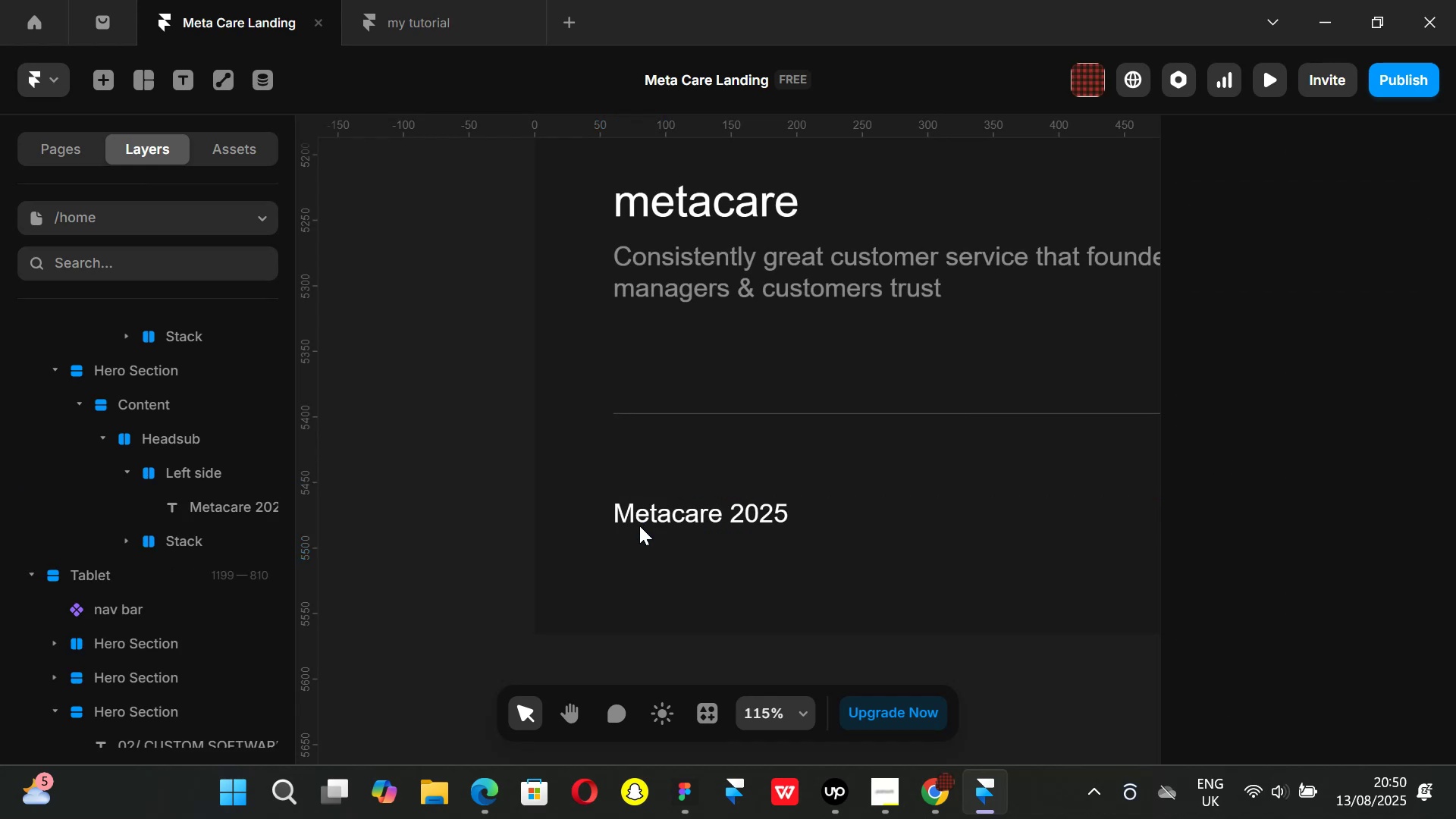 
hold_key(key=ControlLeft, duration=0.54)
scroll: coordinate [667, 515], scroll_direction: down, amount: 5.0
 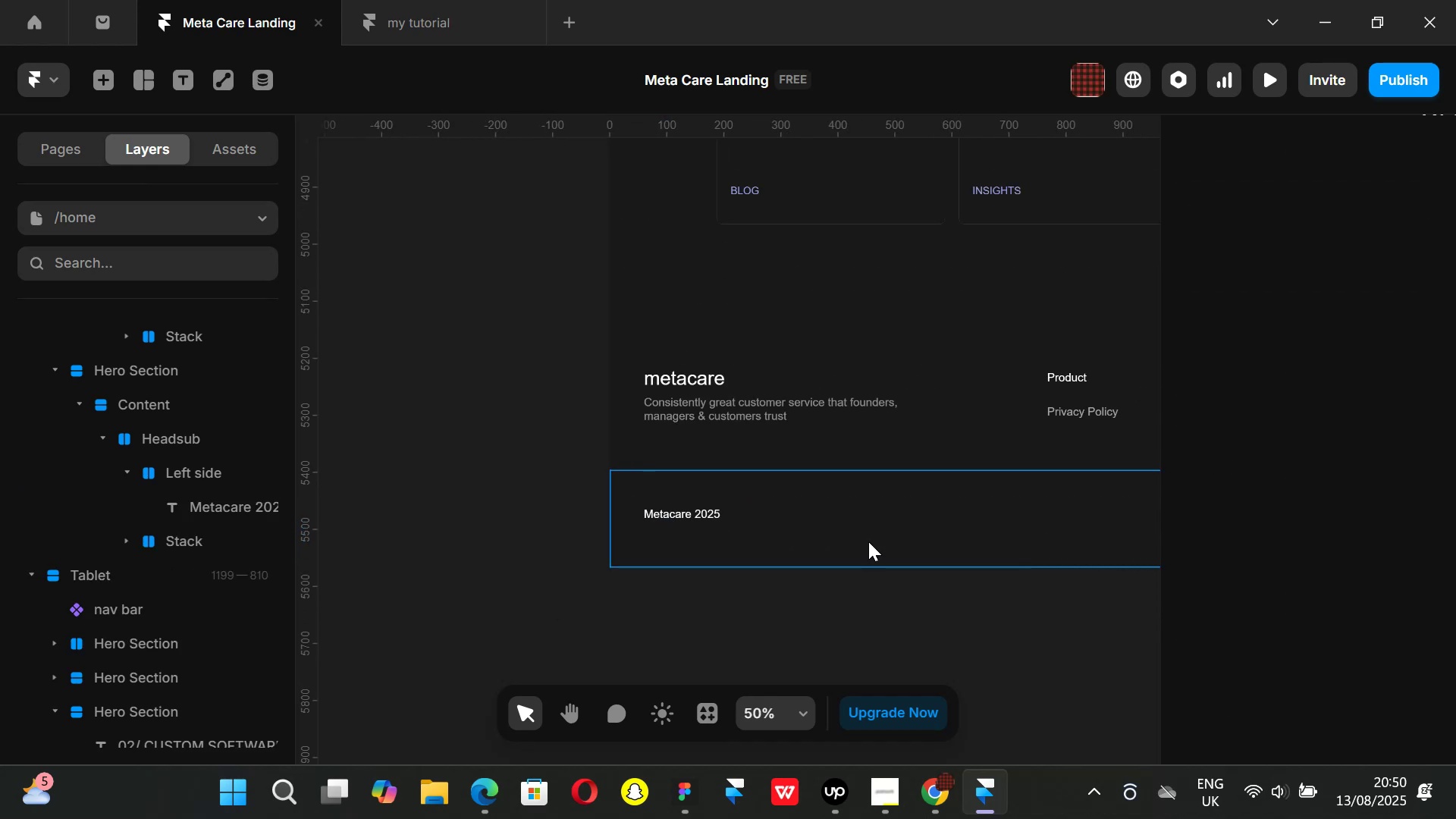 
hold_key(key=ShiftLeft, duration=1.13)
scroll: coordinate [868, 541], scroll_direction: down, amount: 4.0
 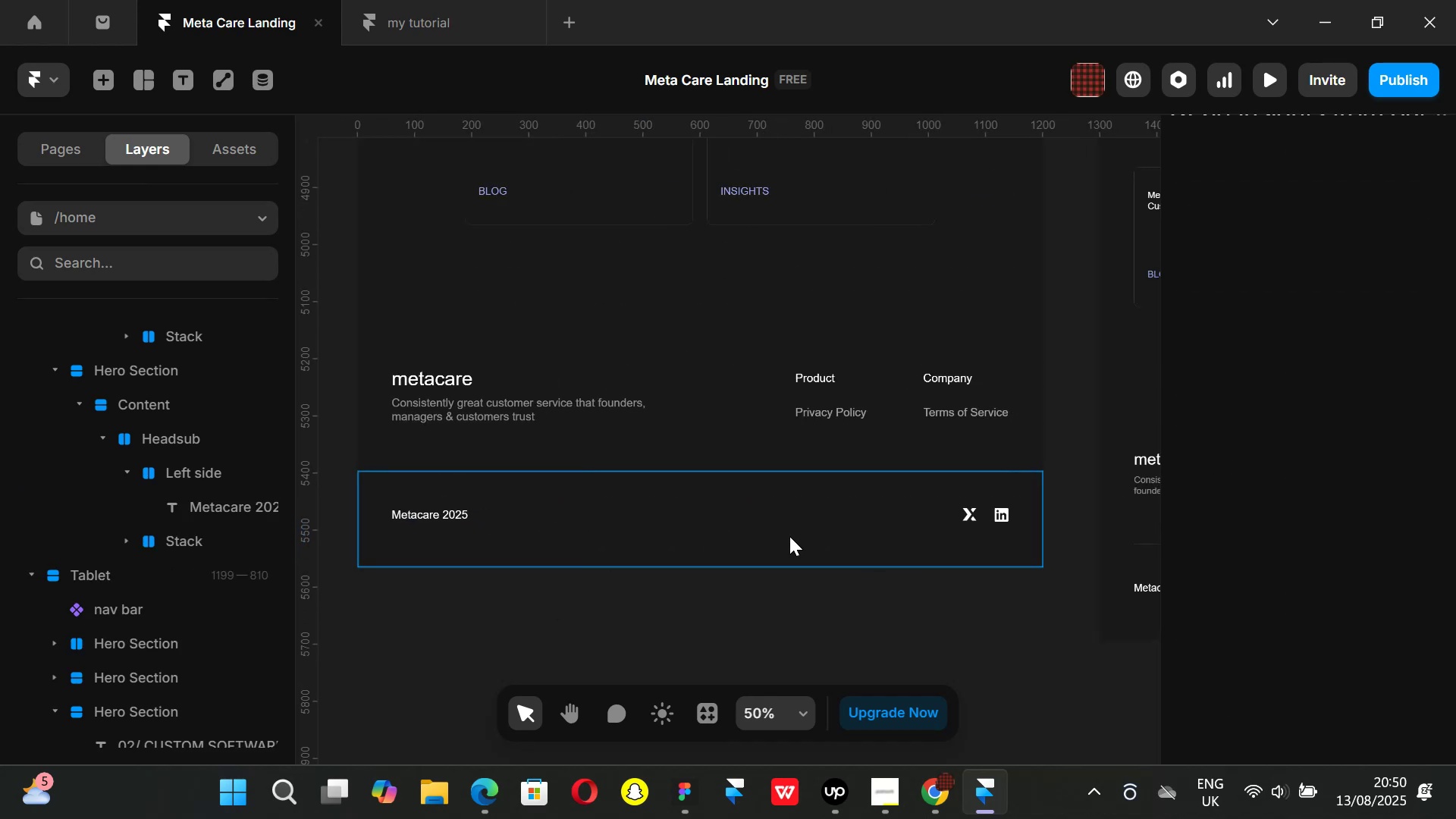 
scroll: coordinate [654, 383], scroll_direction: up, amount: 5.0
 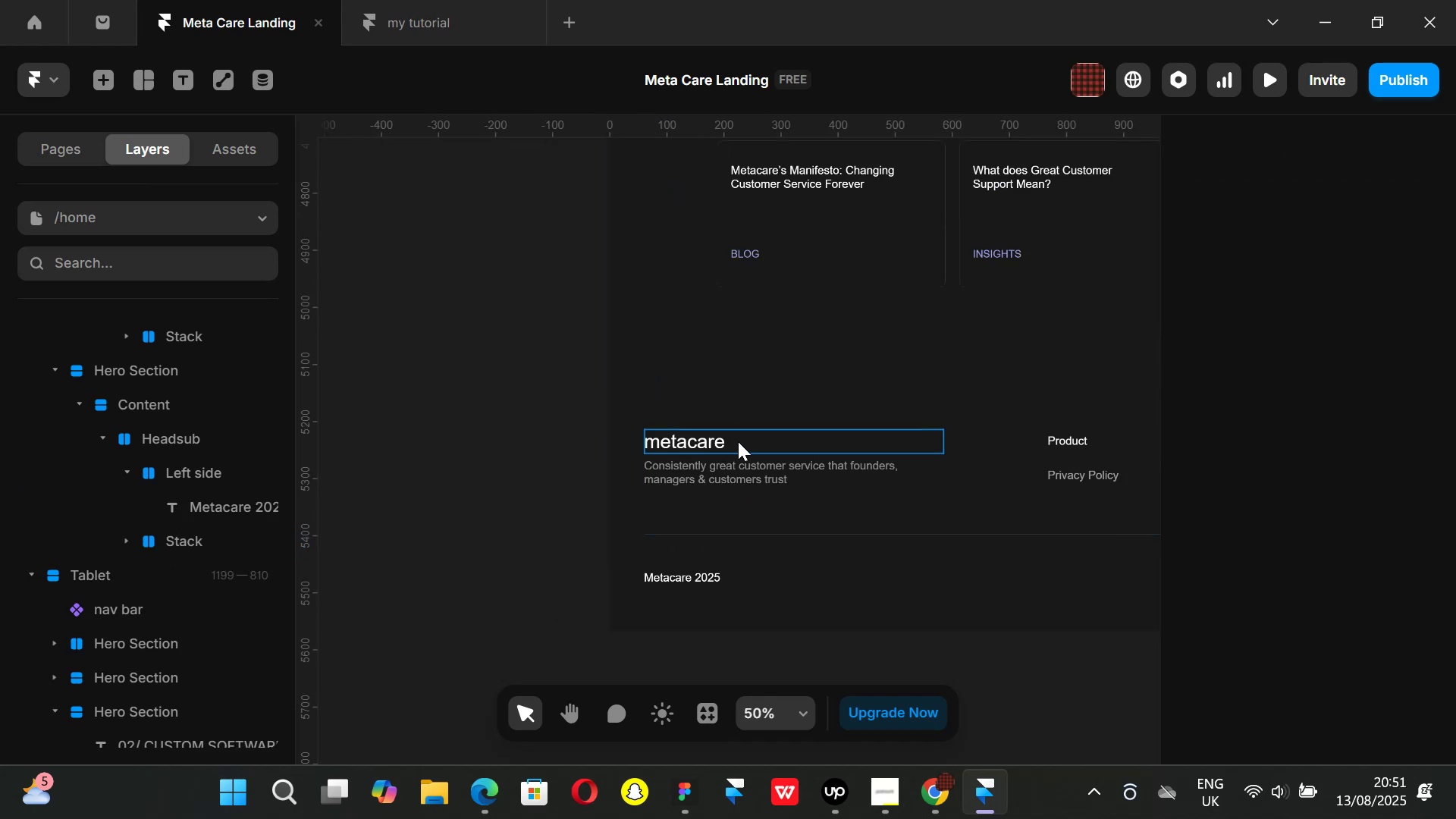 
left_click([738, 441])
 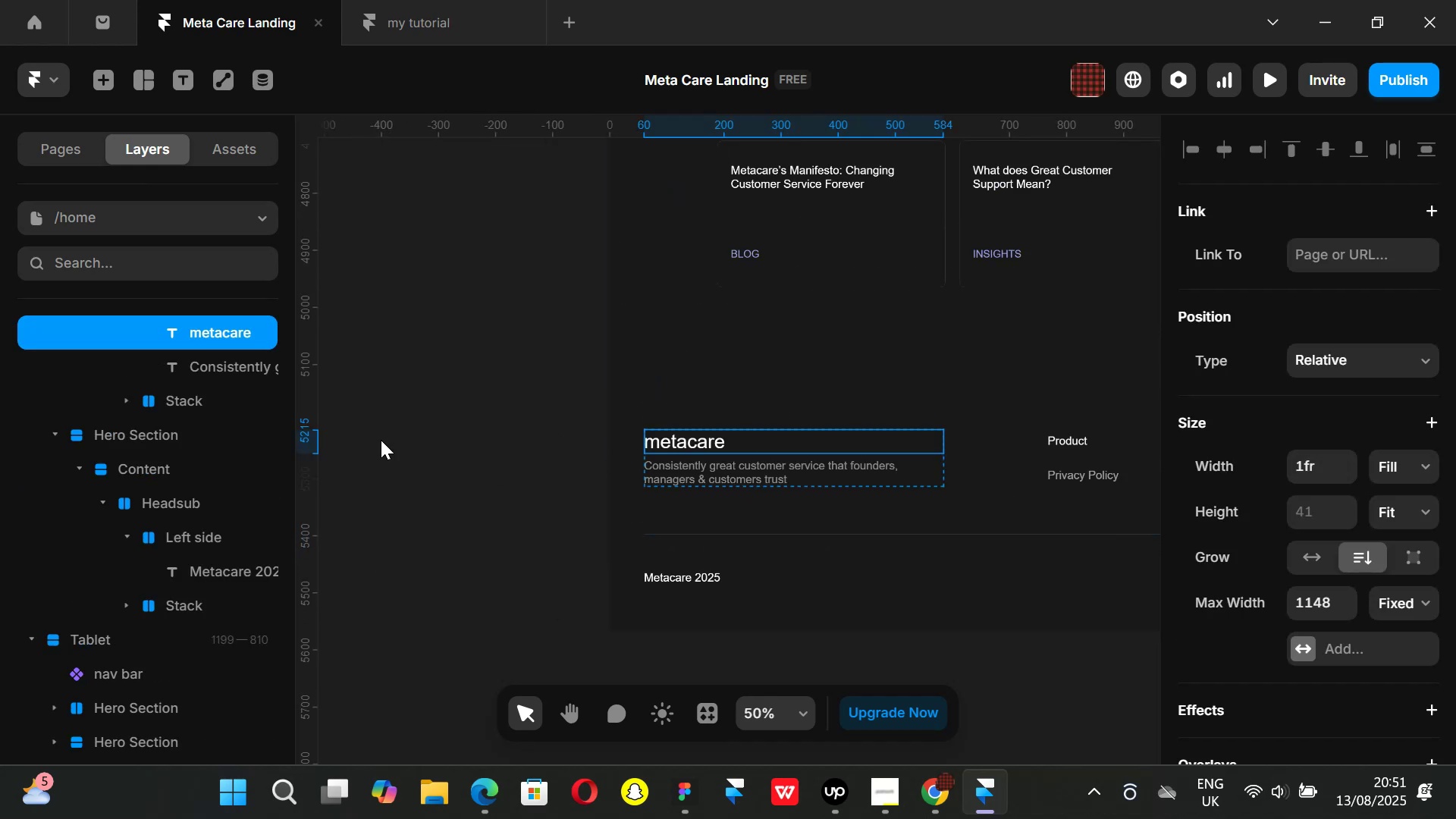 
scroll: coordinate [231, 488], scroll_direction: up, amount: 1.0
 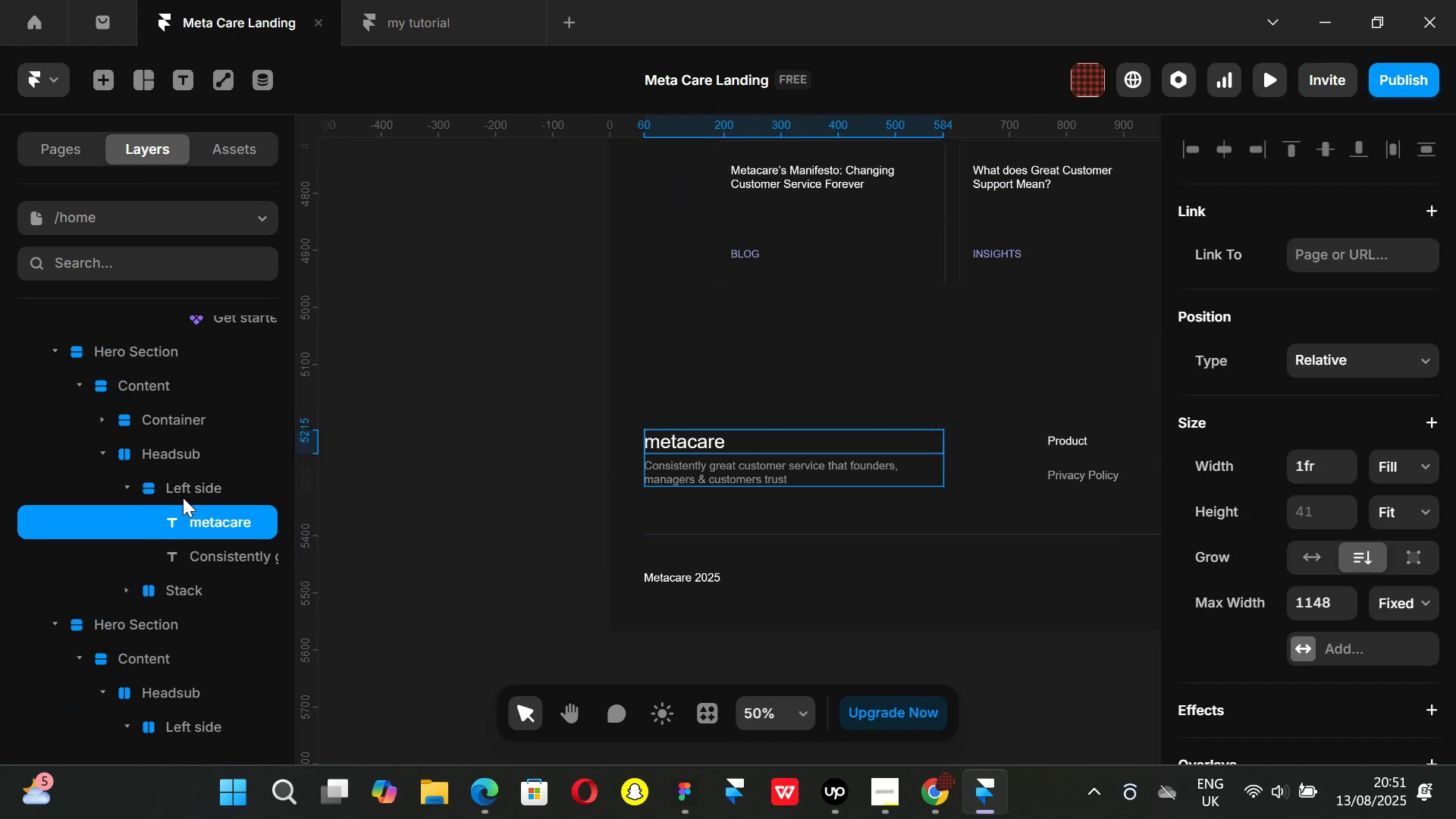 
left_click([183, 488])
 